 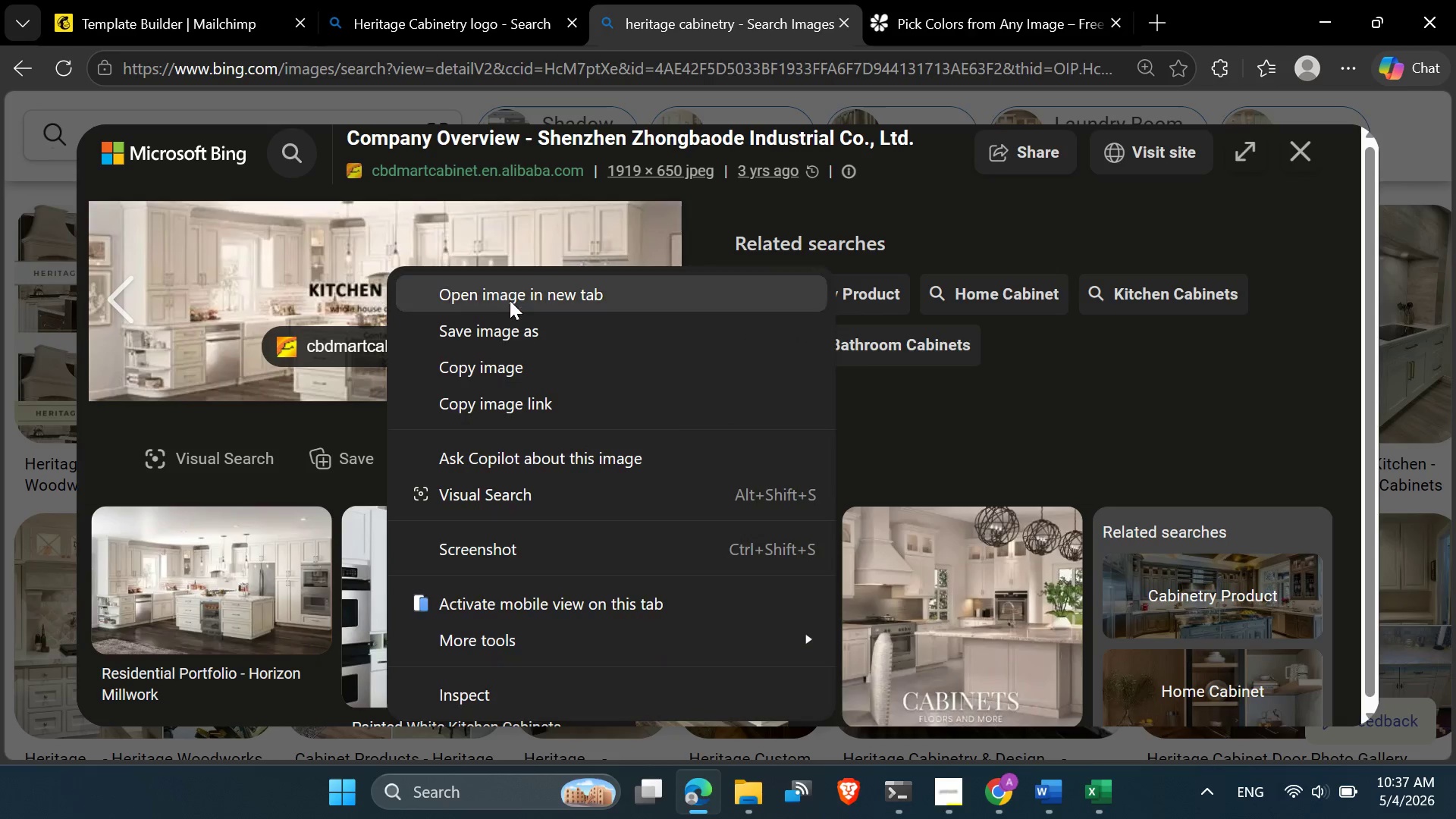 
left_click([529, 303])
 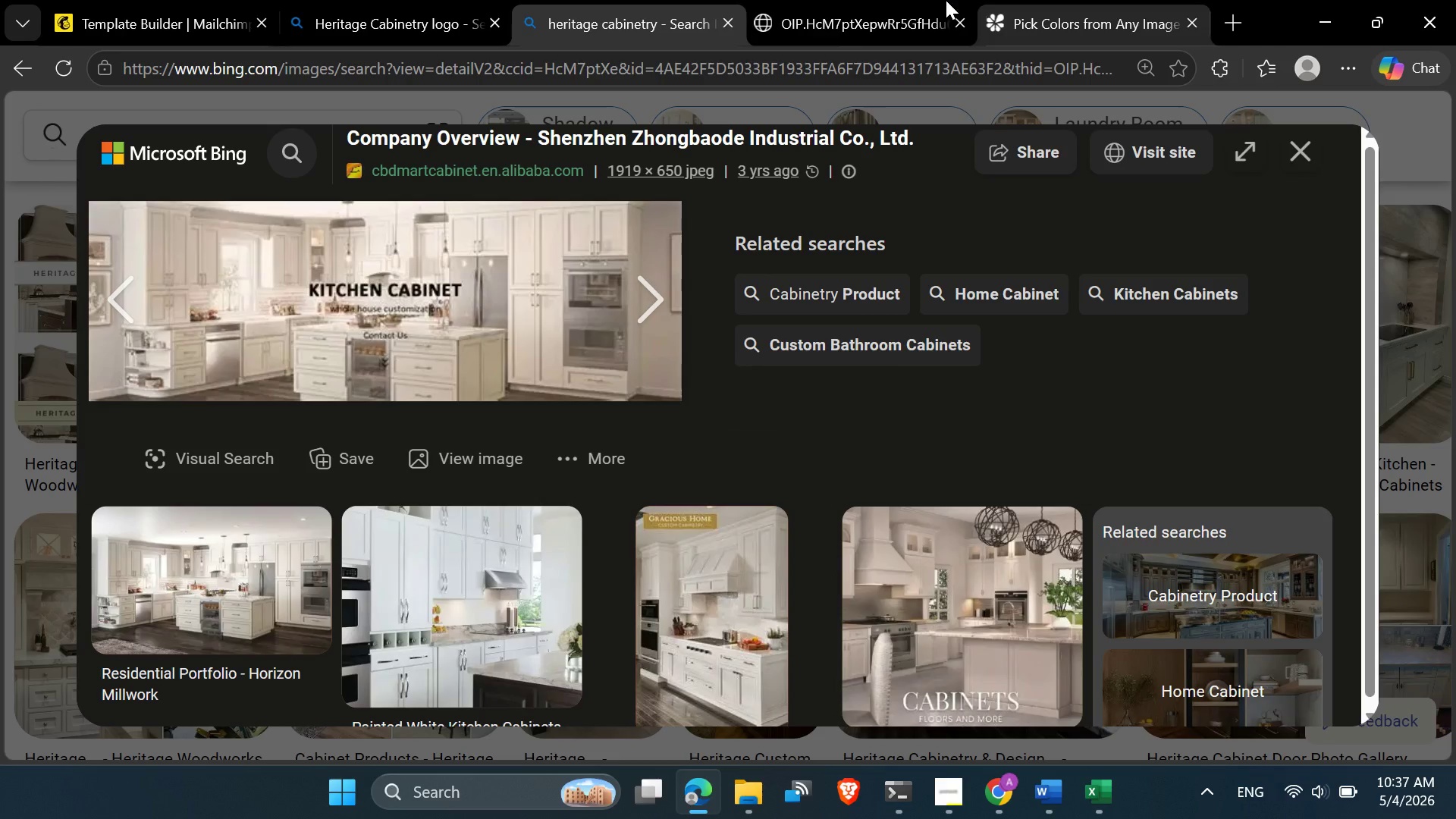 
left_click([890, 0])
 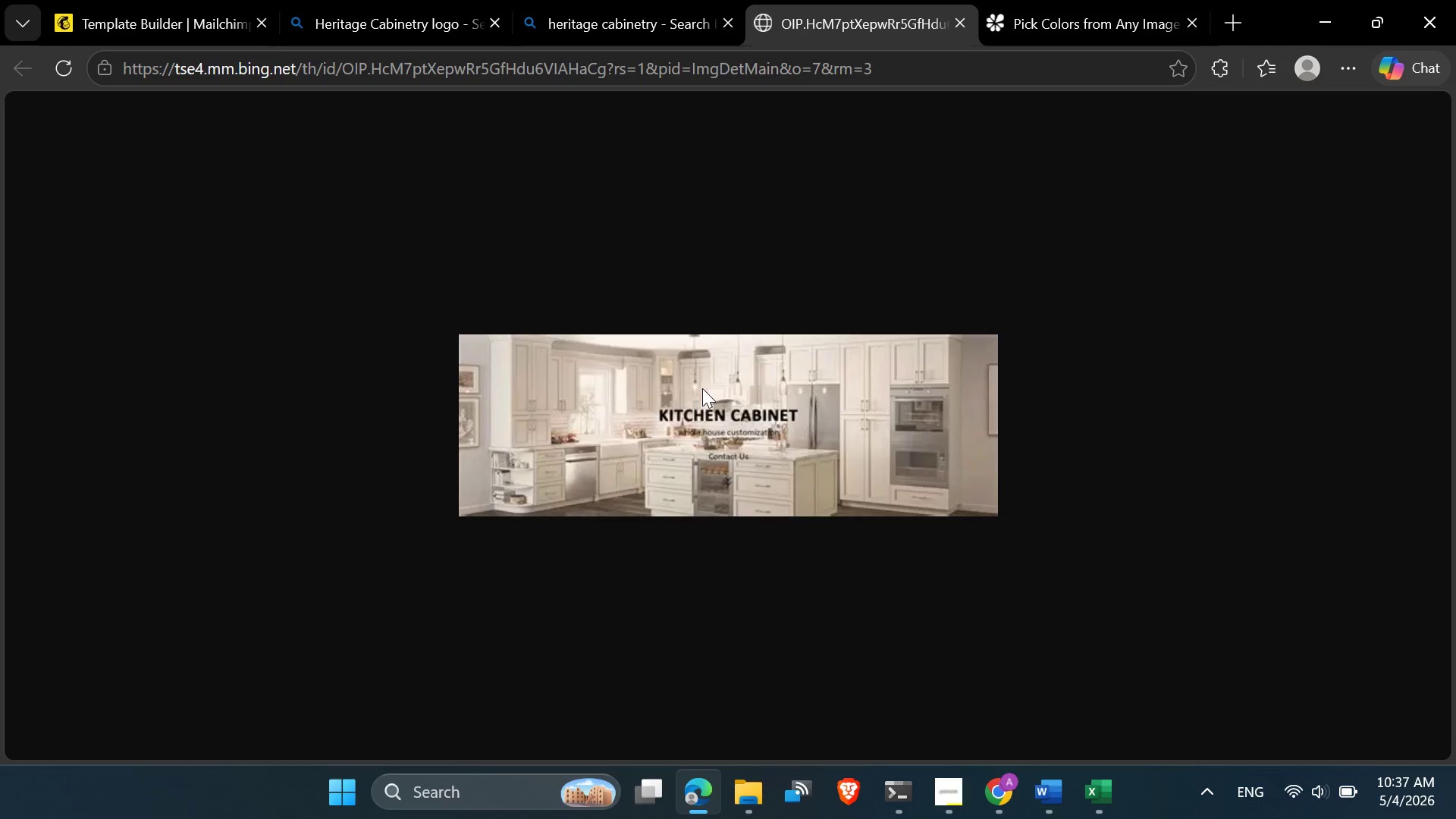 
right_click([702, 388])
 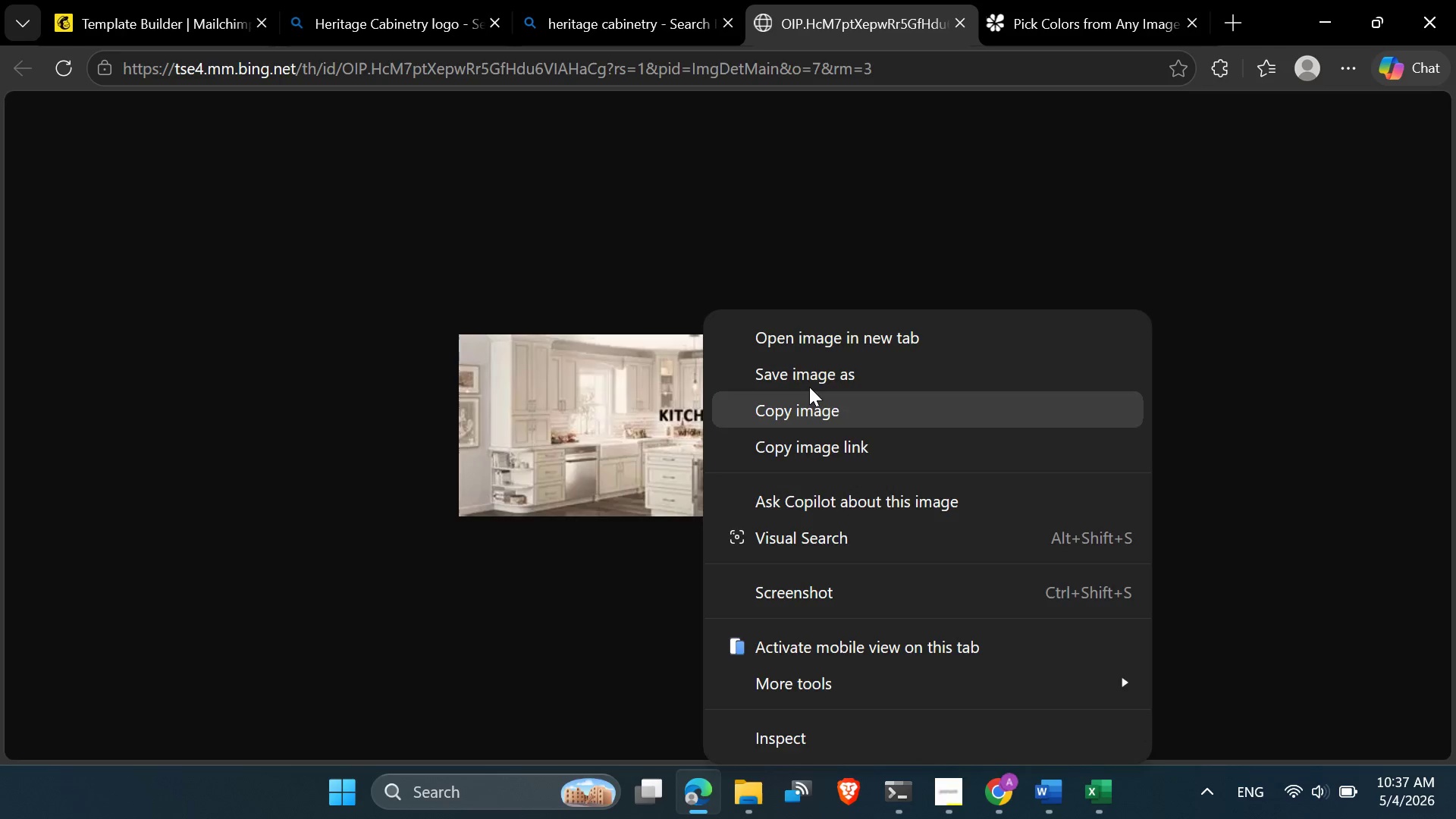 
left_click([809, 380])
 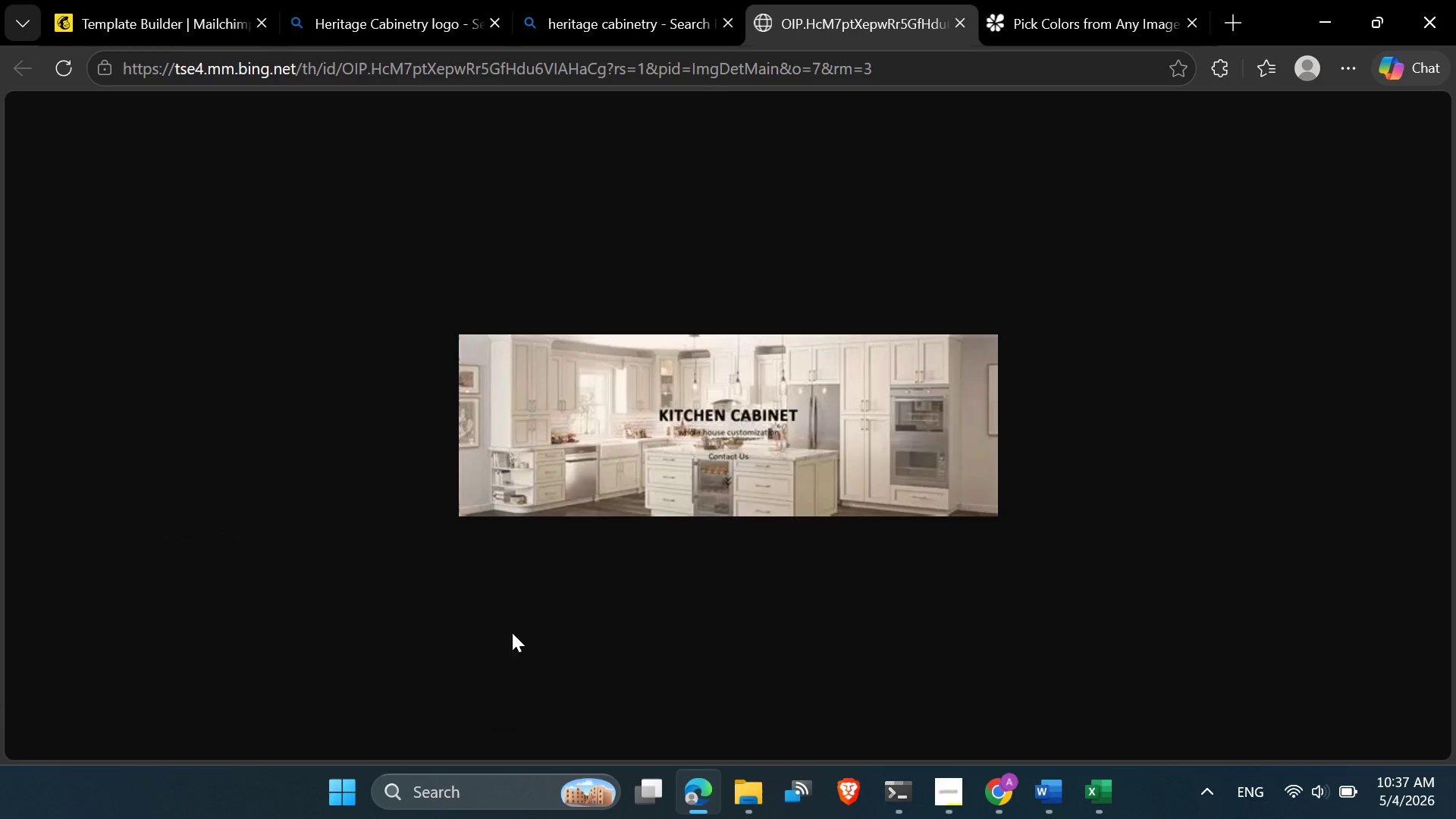 
wait(6.47)
 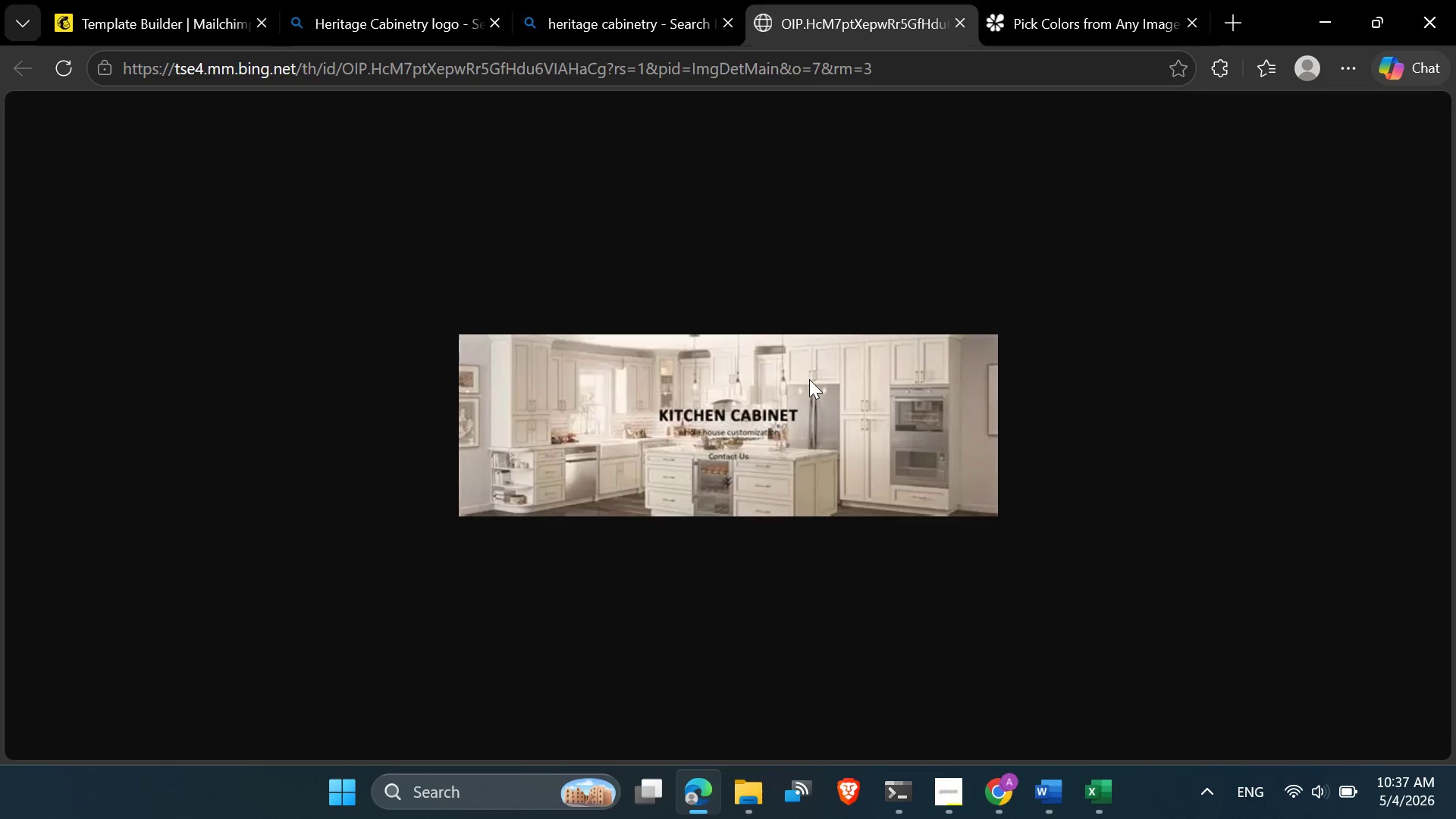 
left_click([1232, 29])
 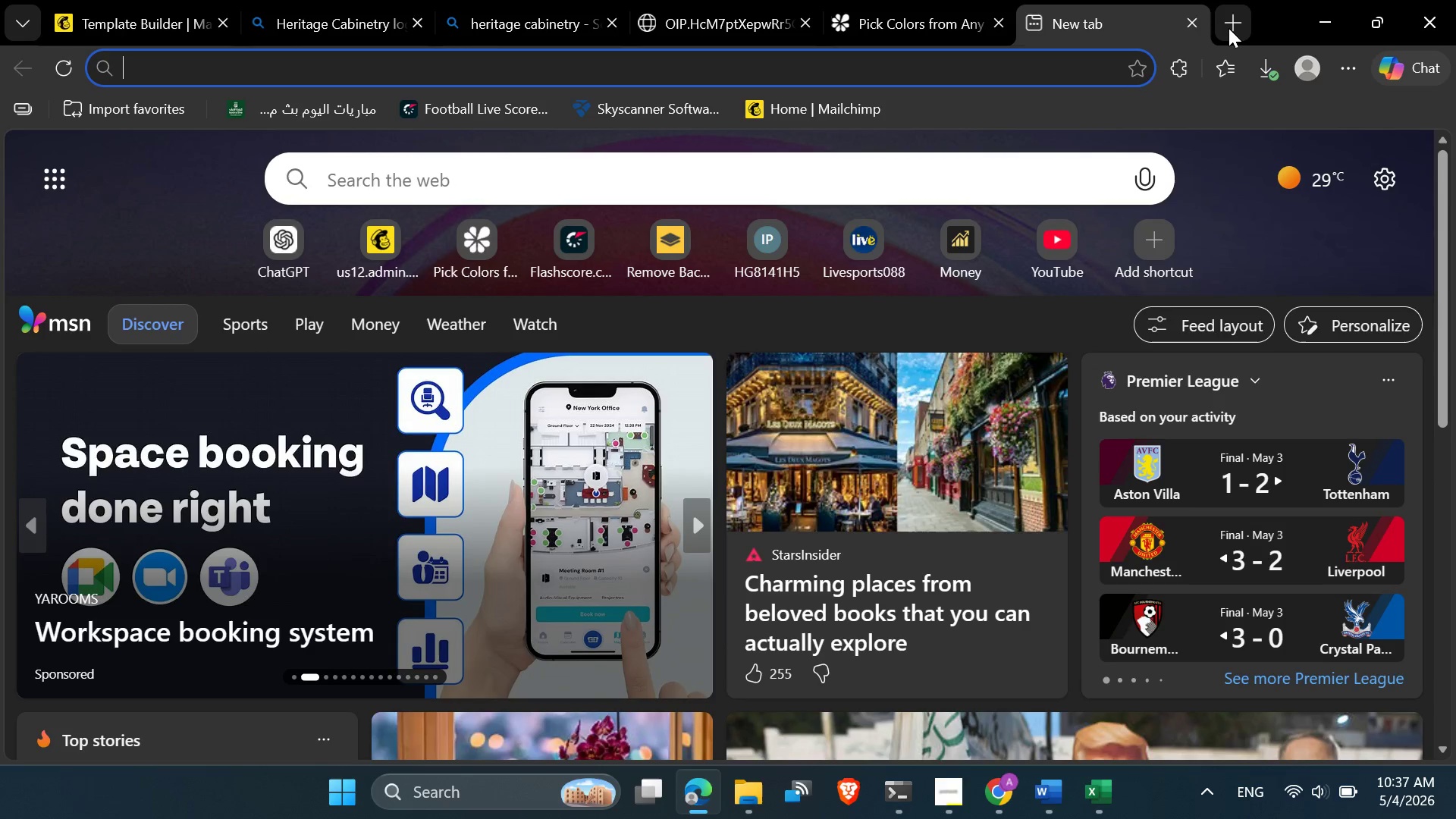 
wait(7.14)
 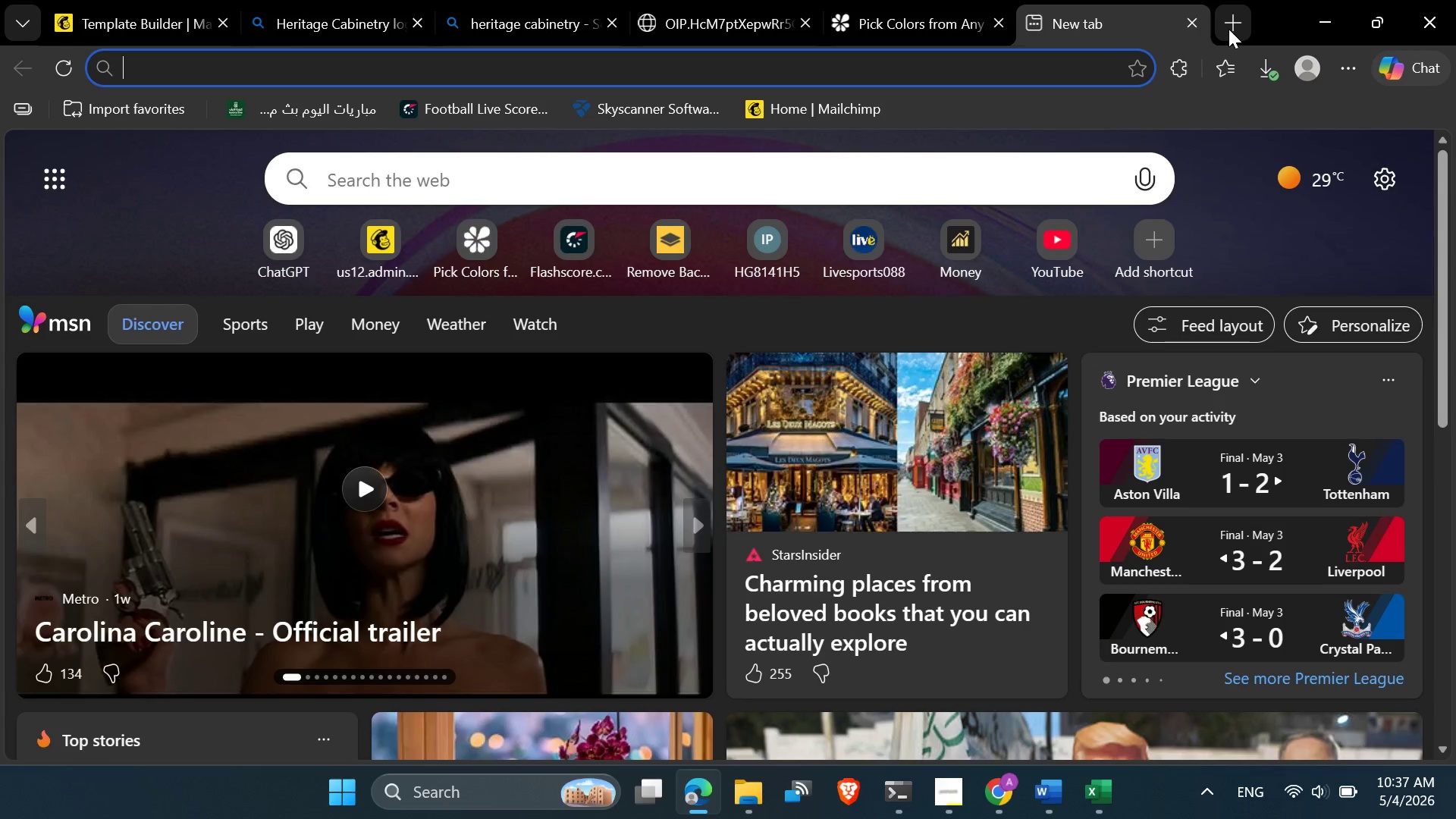 
left_click([369, 67])
 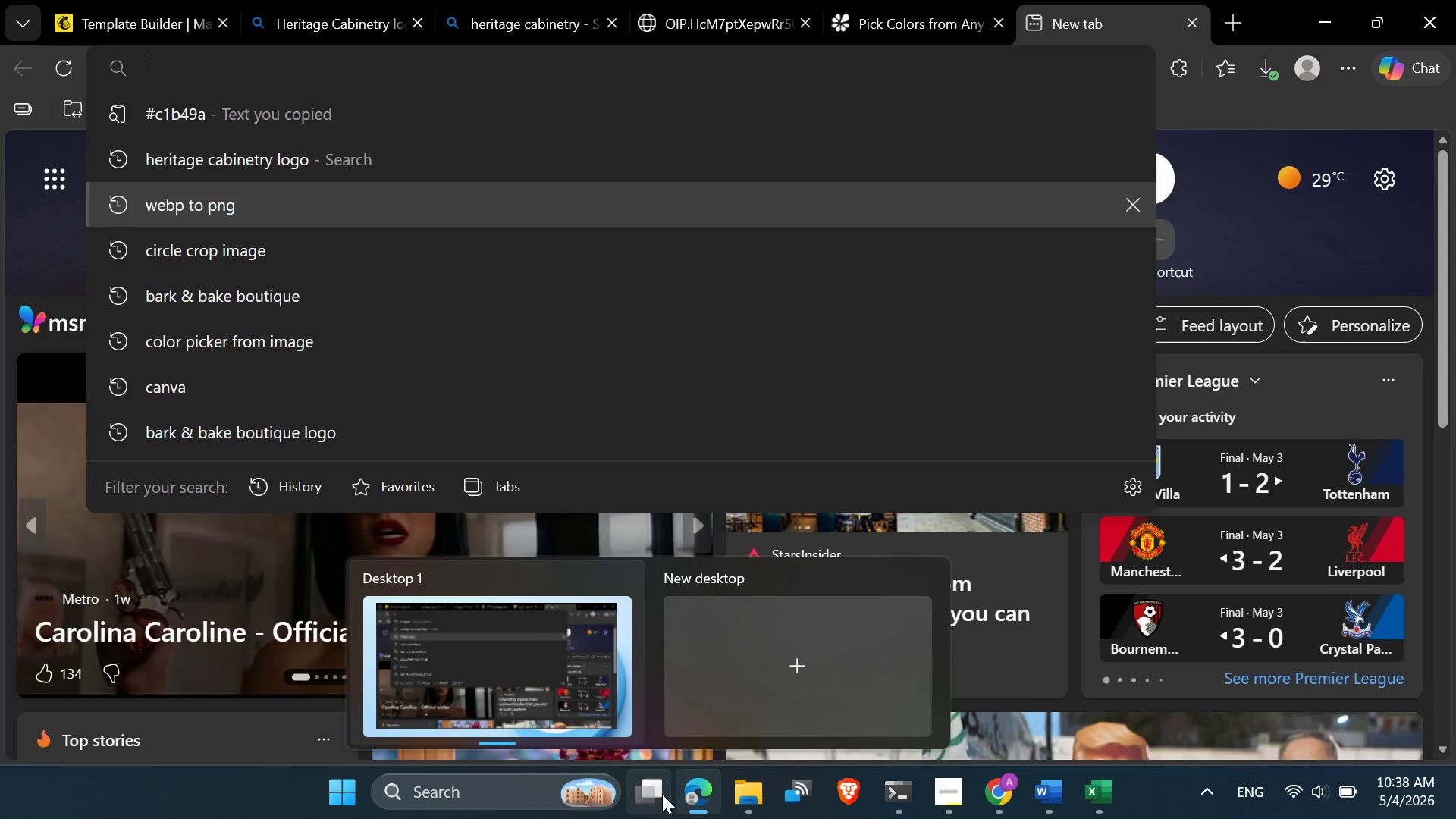 
wait(46.62)
 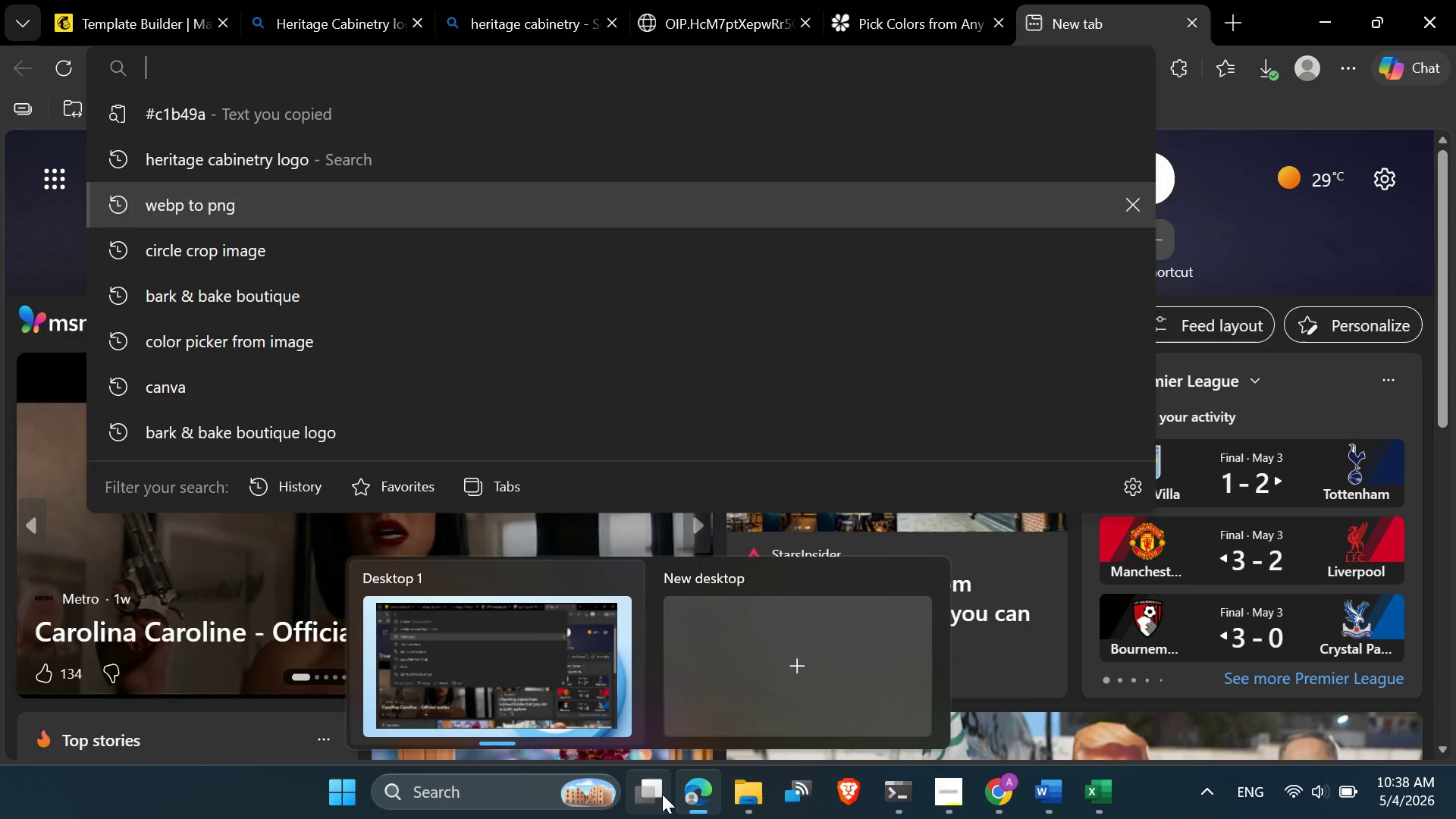 
type(web)
 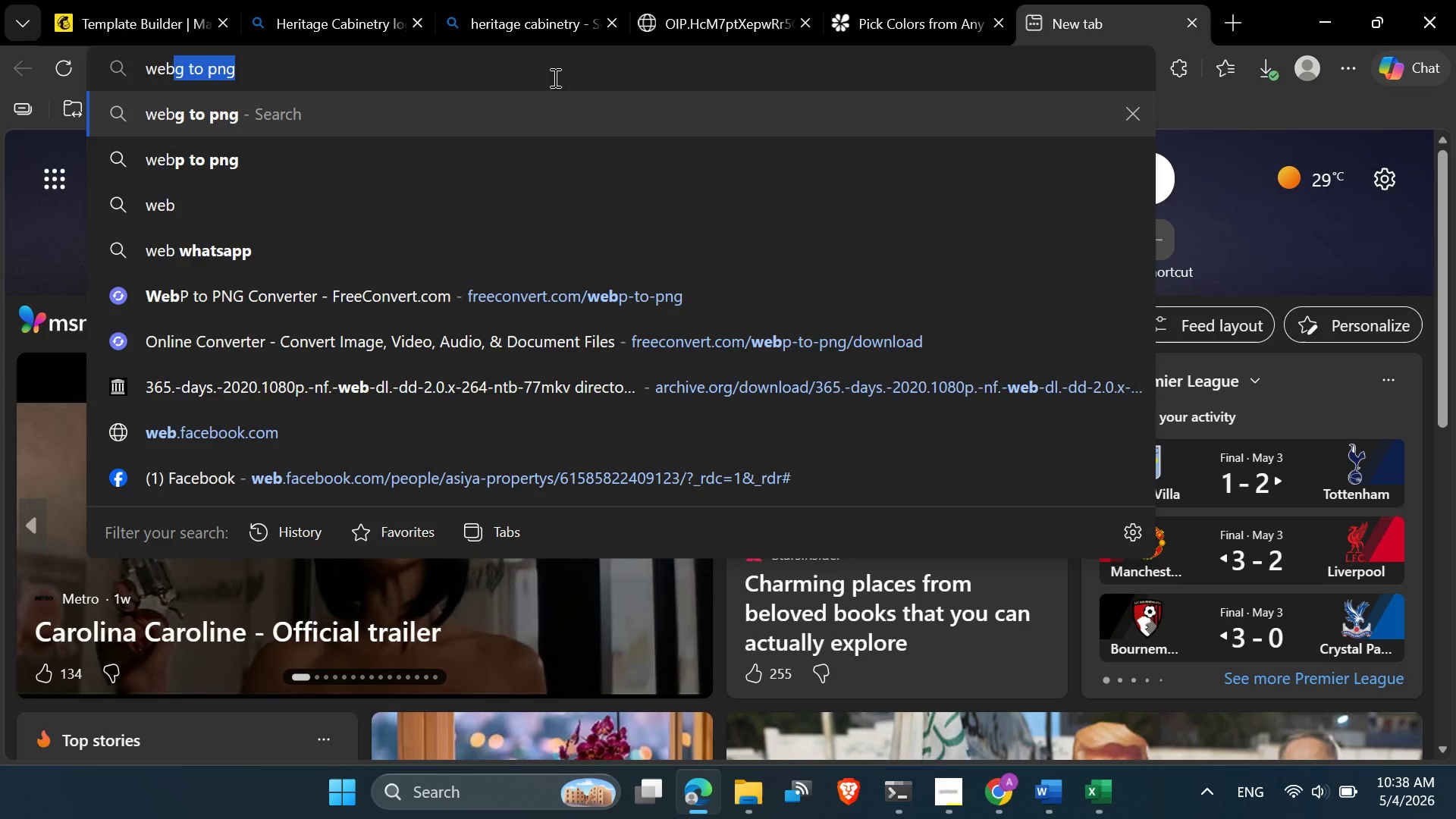 
key(Enter)
 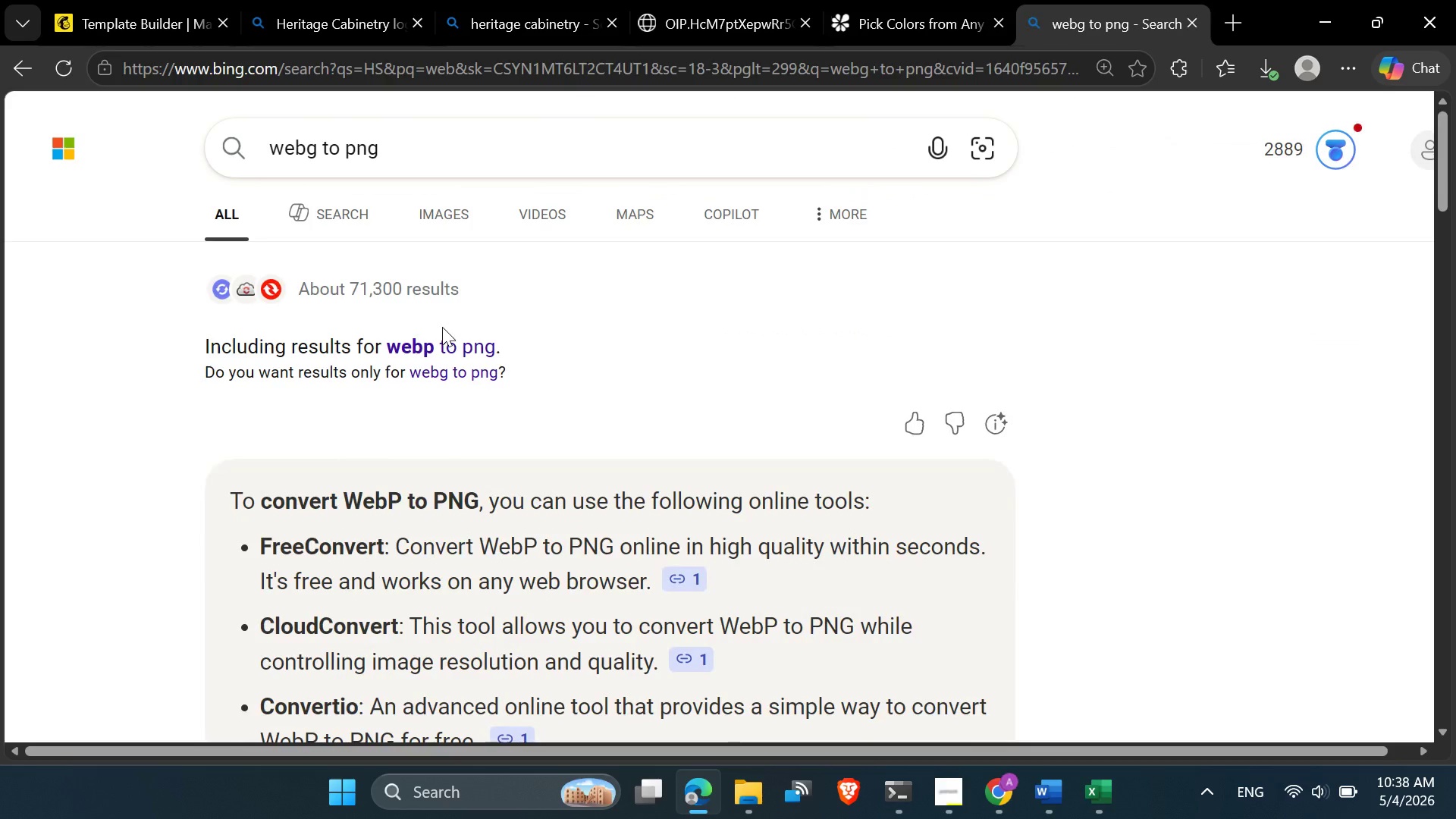 
left_click([438, 350])
 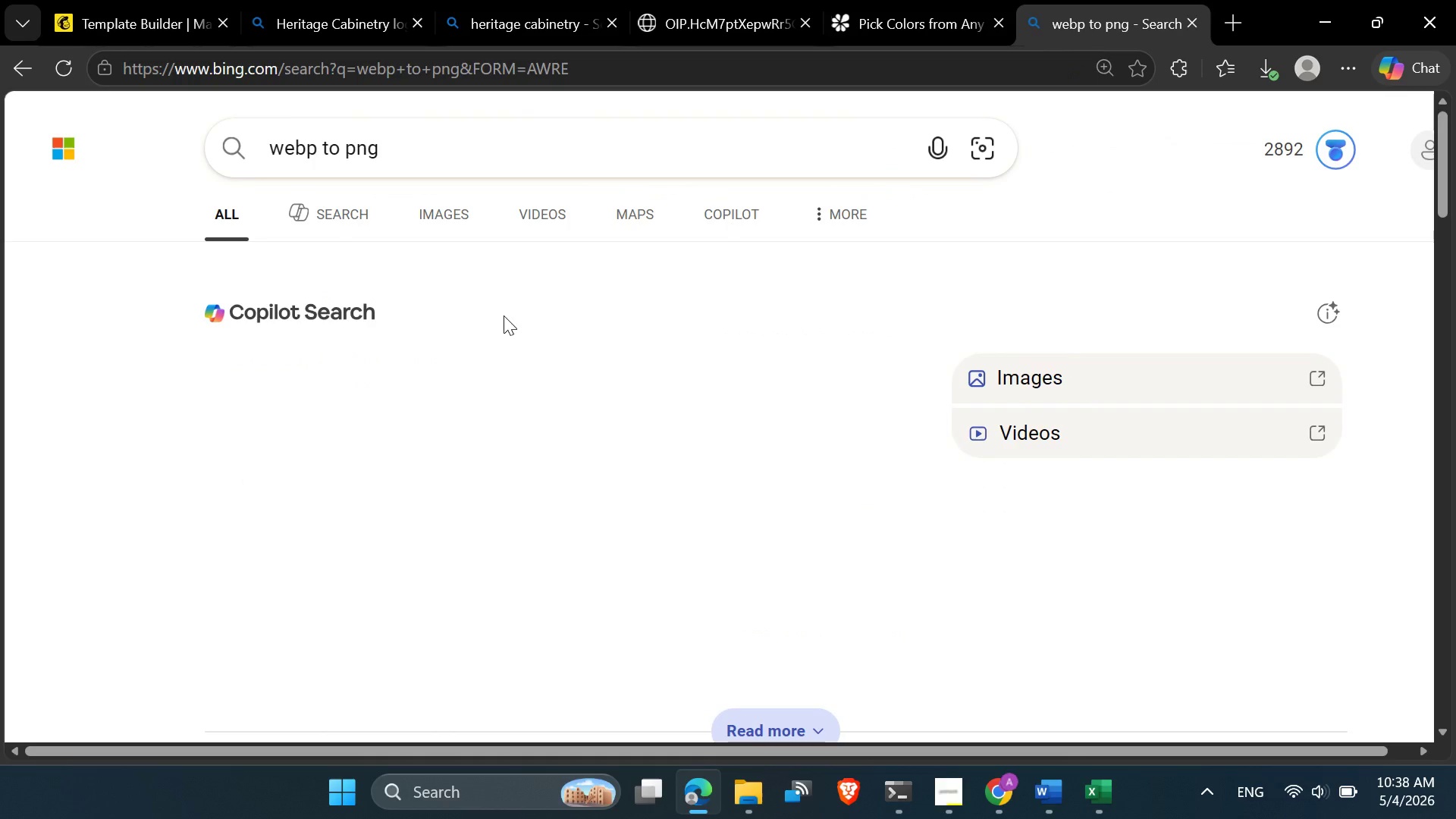 
scroll: coordinate [508, 447], scroll_direction: down, amount: 6.0
 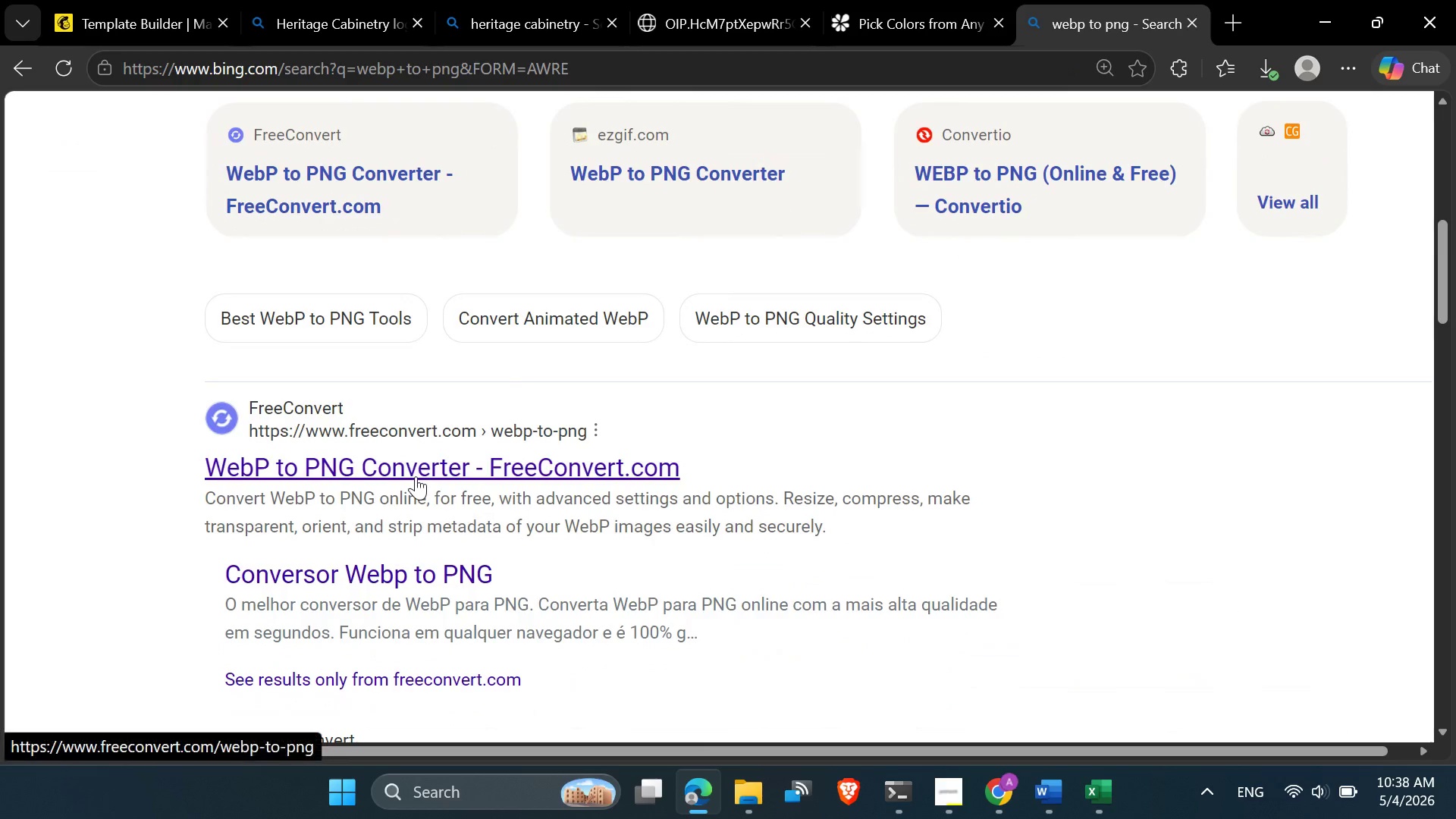 
left_click([416, 476])
 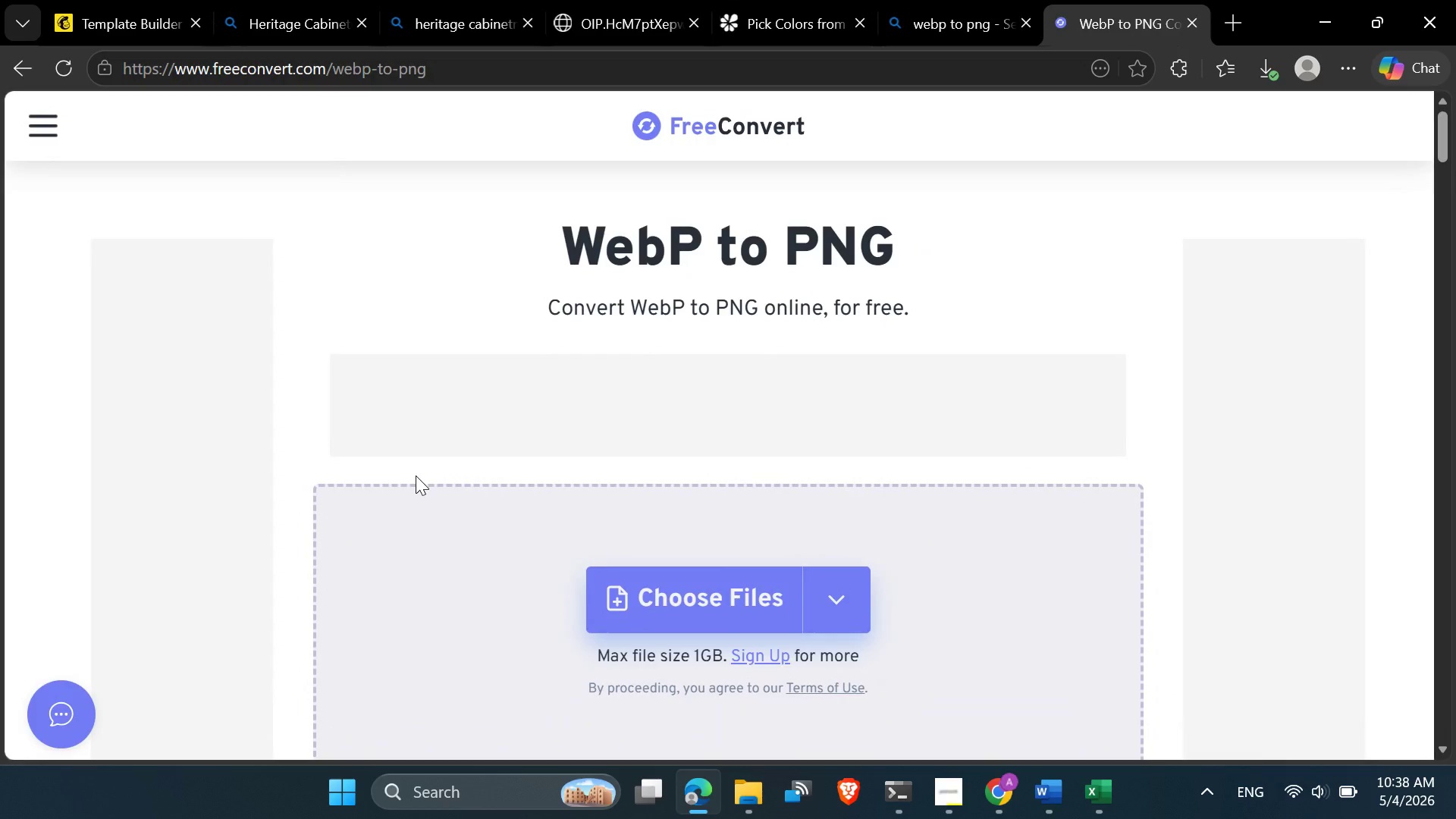 
scroll: coordinate [613, 531], scroll_direction: down, amount: 1.0
 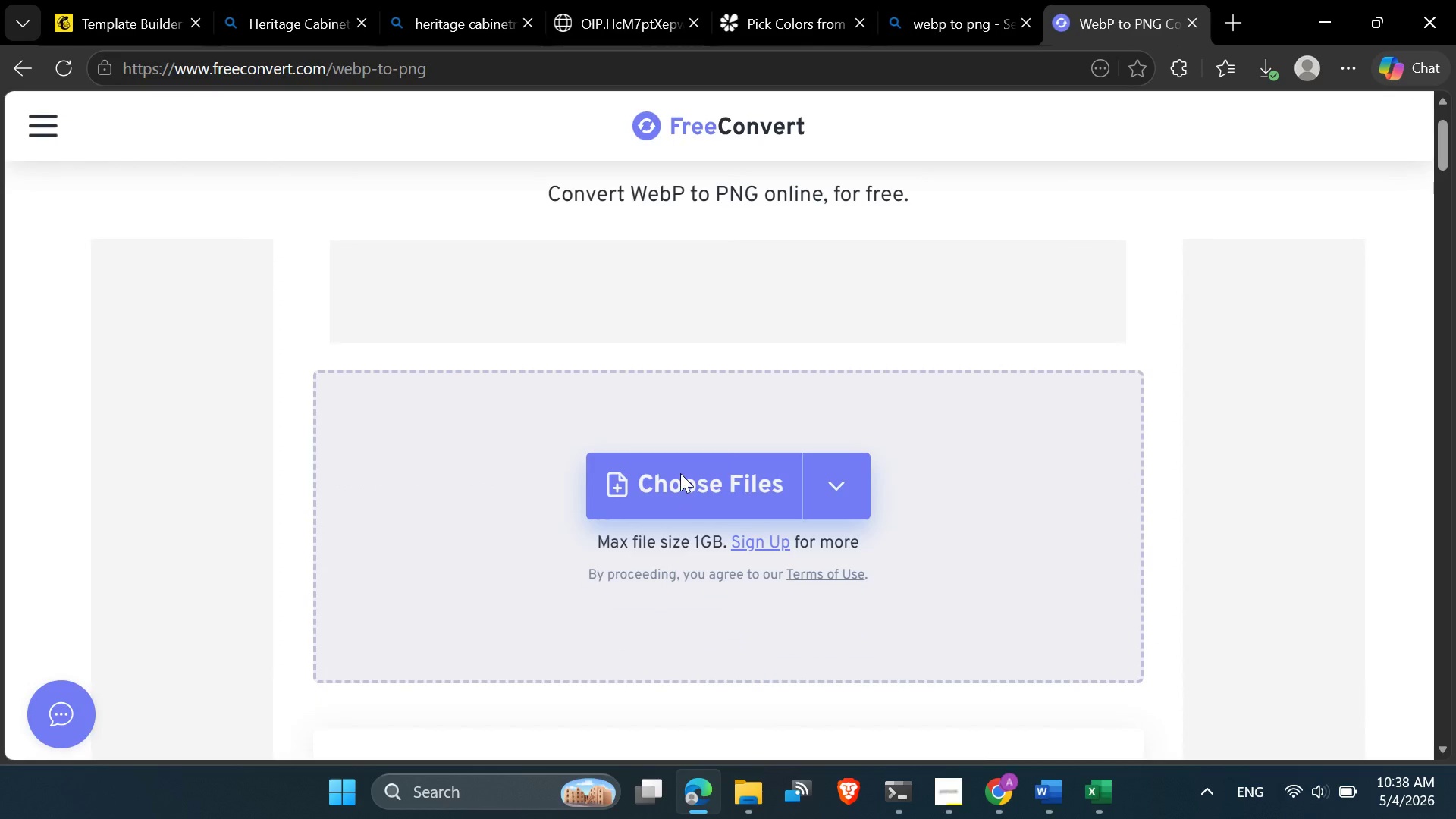 
left_click([680, 473])
 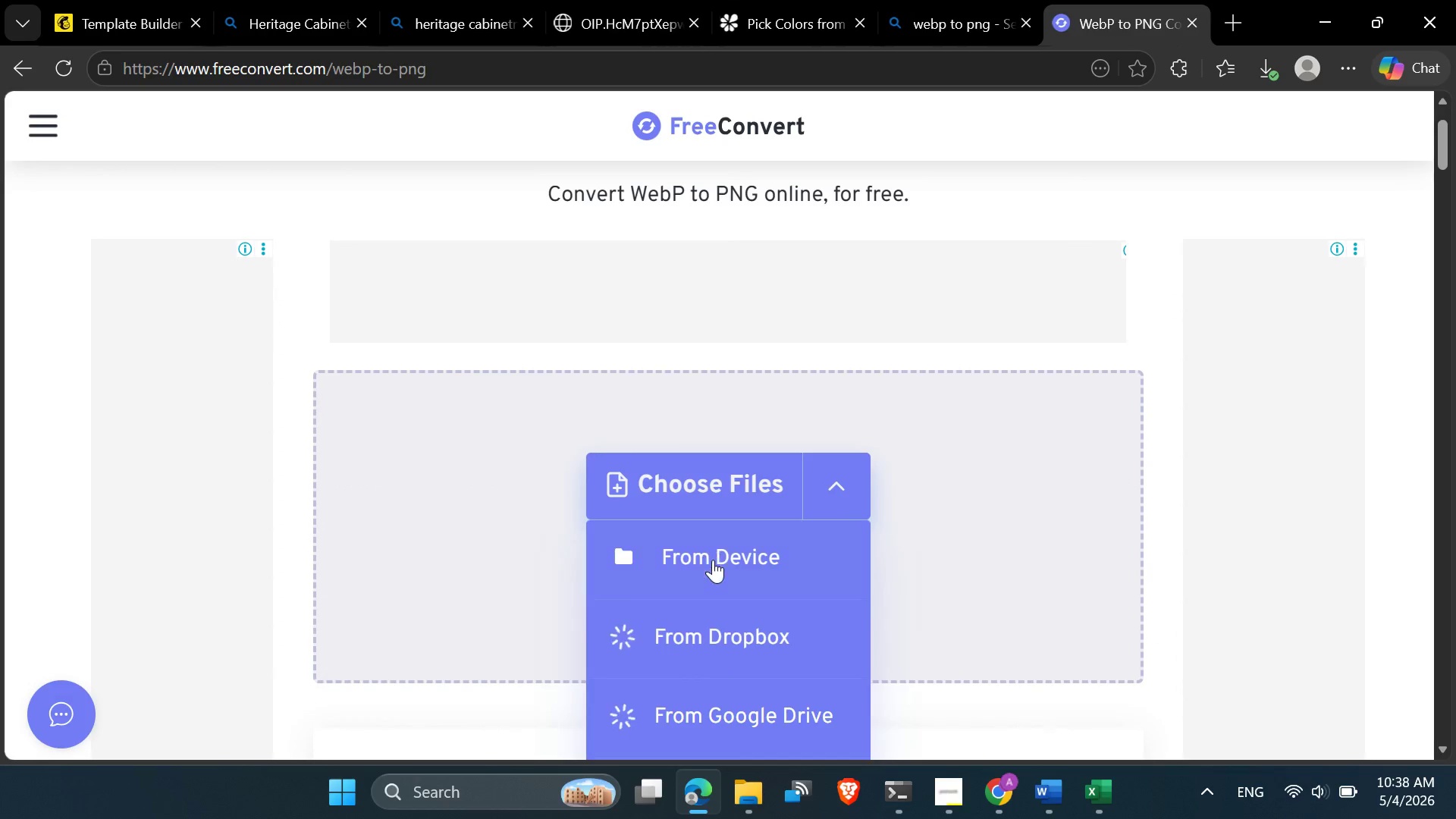 
left_click([714, 563])
 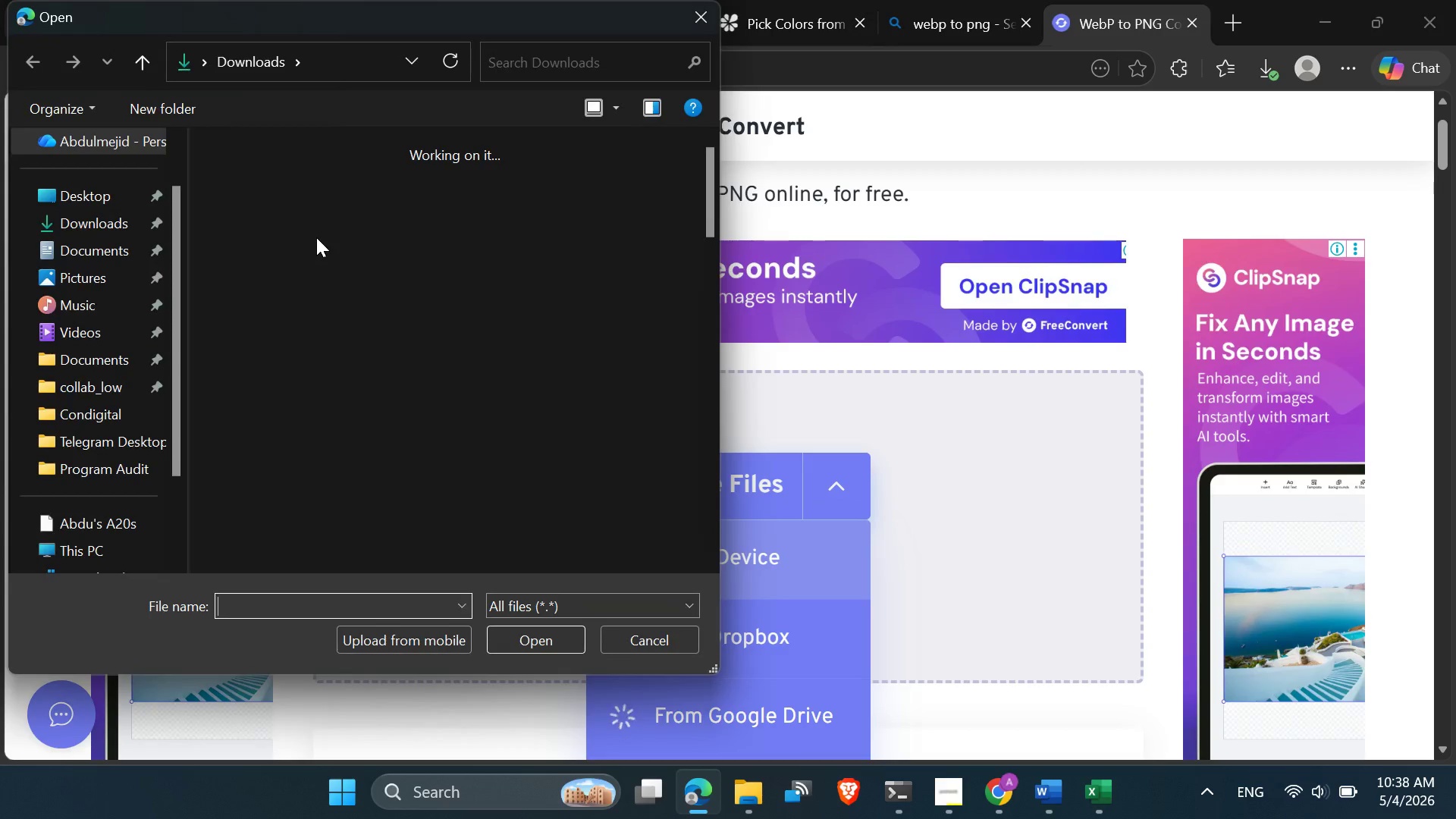 
double_click([257, 249])
 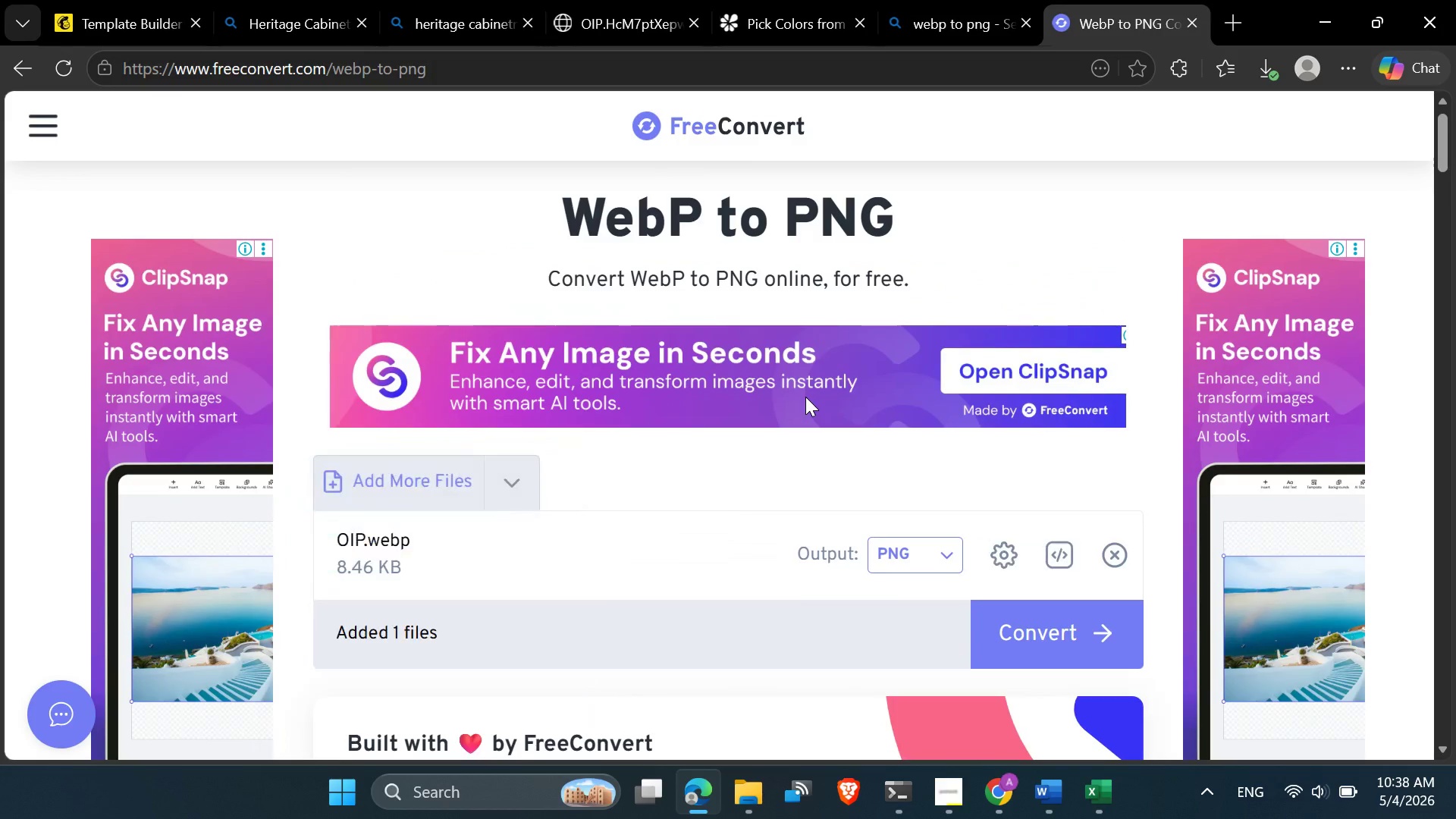 
scroll: coordinate [805, 398], scroll_direction: down, amount: 1.0
 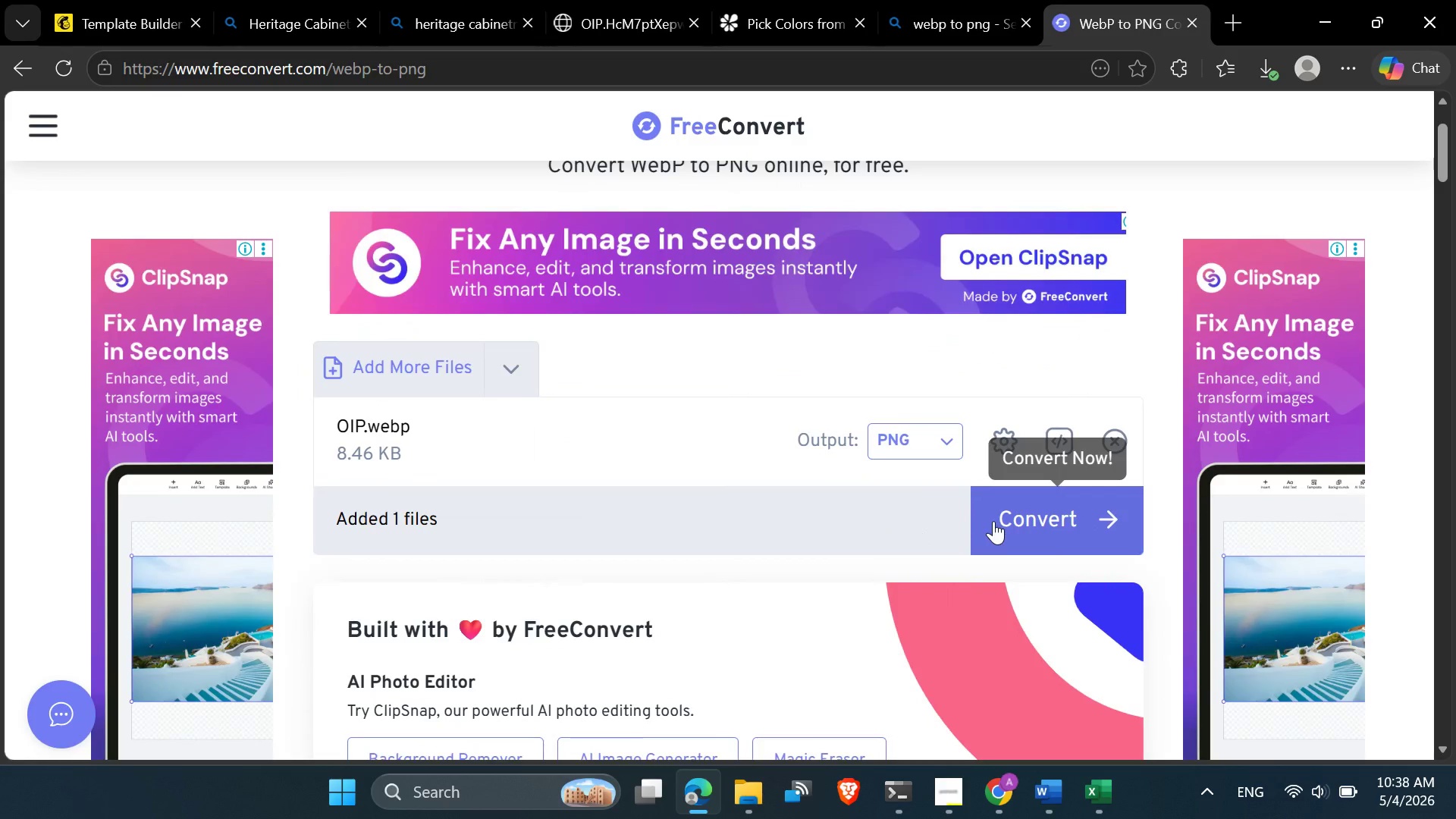 
left_click([1050, 533])
 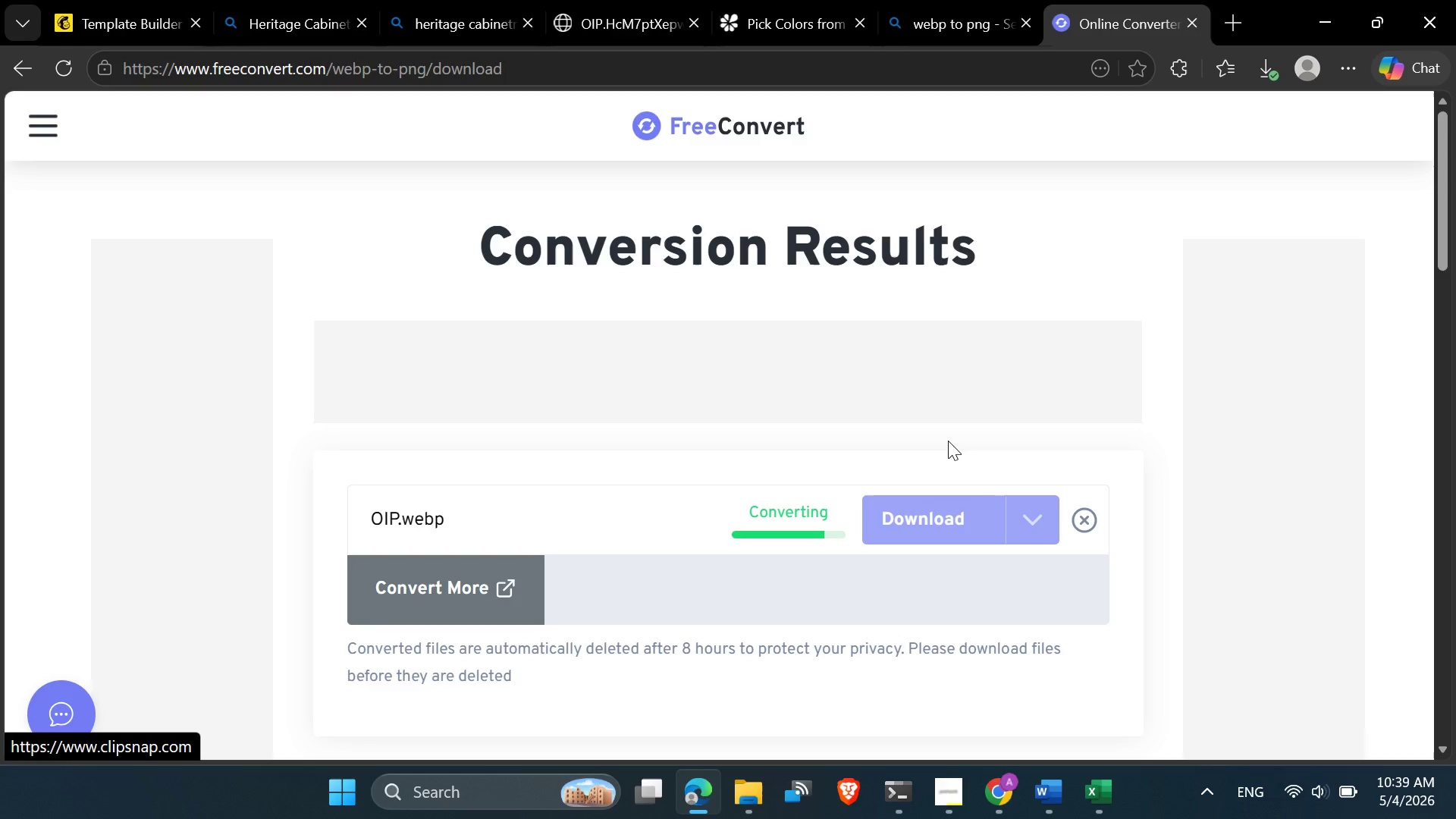 
wait(10.78)
 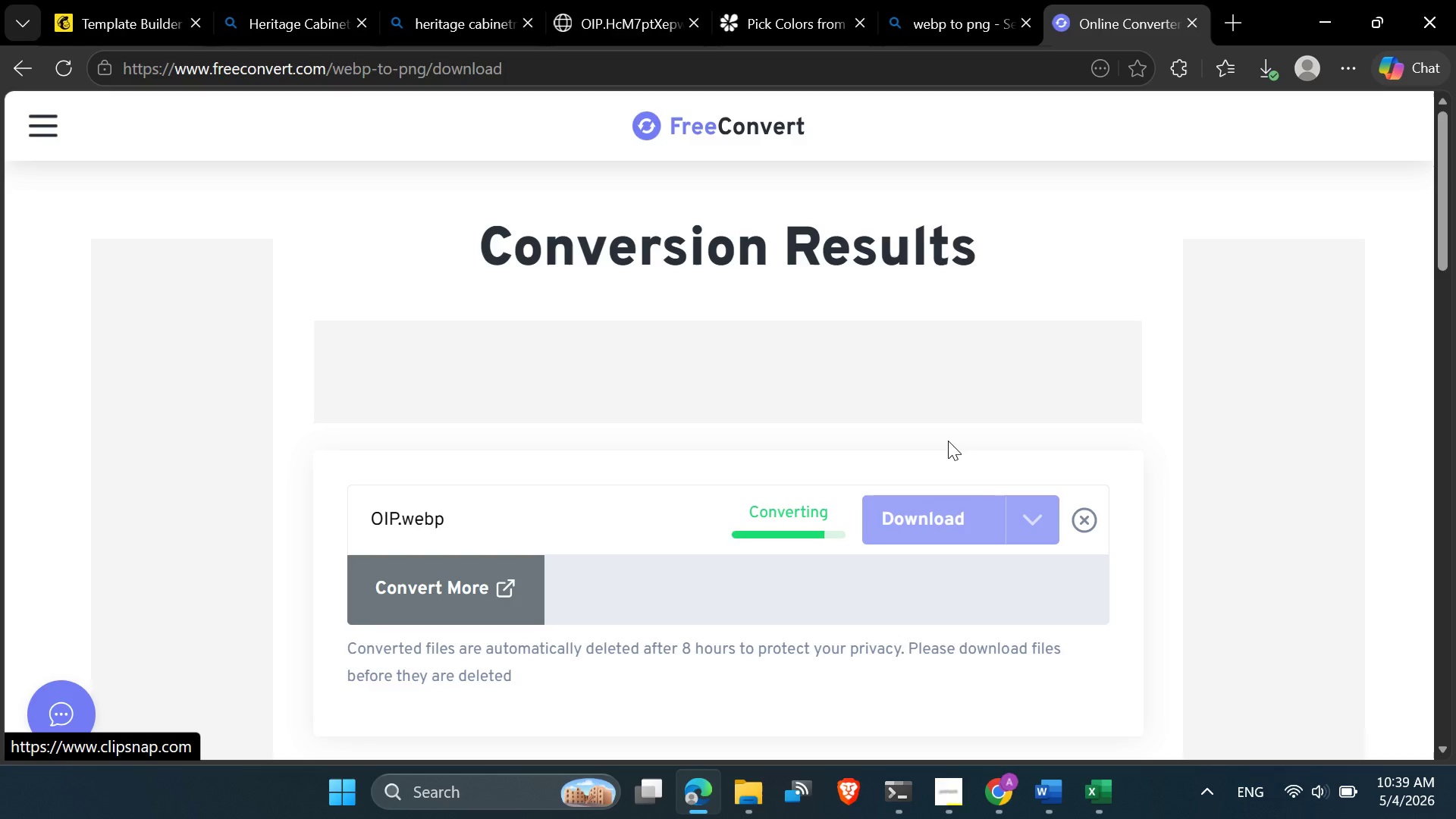 
left_click([921, 510])
 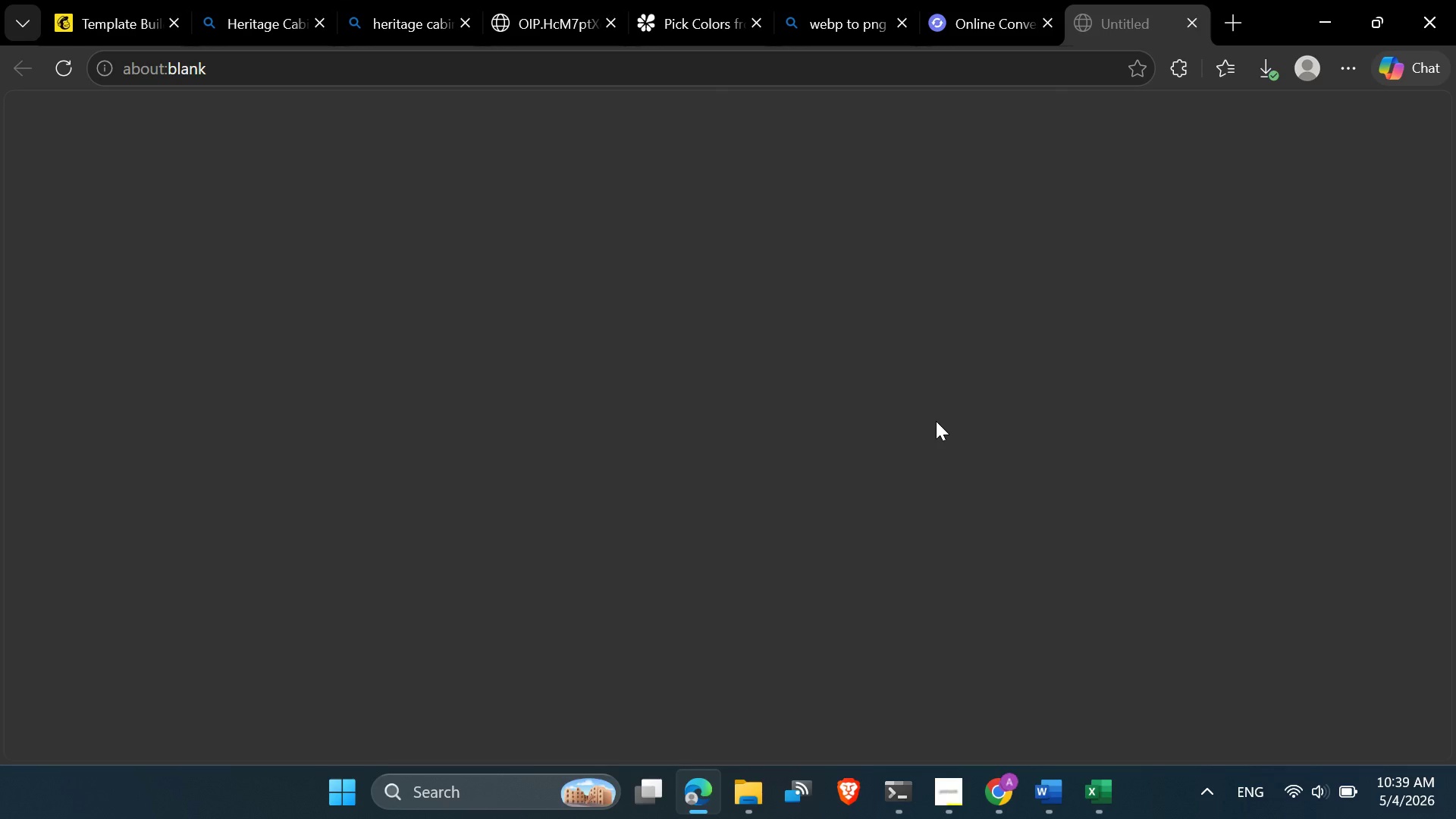 
mouse_move([910, 416])
 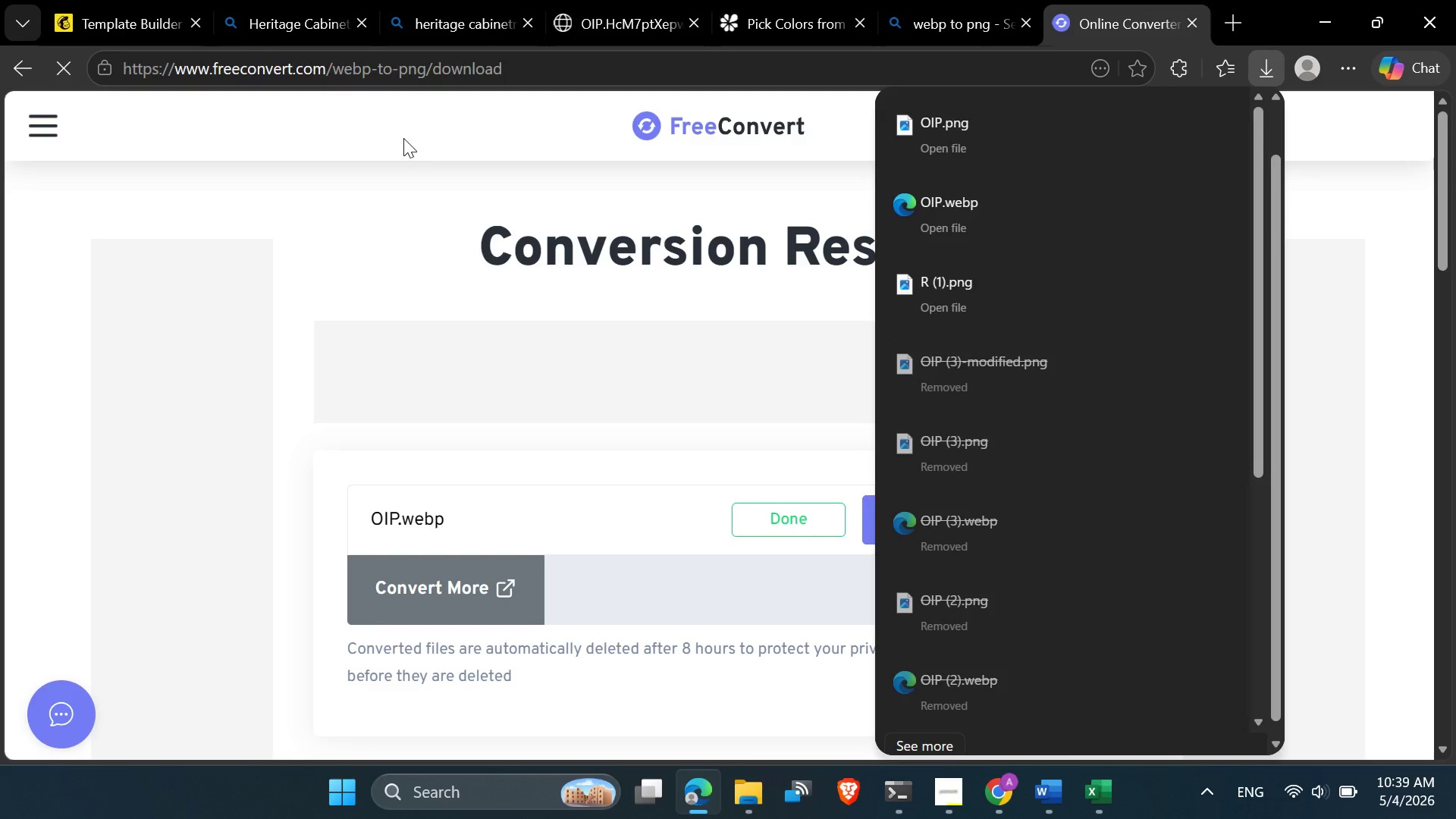 
left_click([403, 138])
 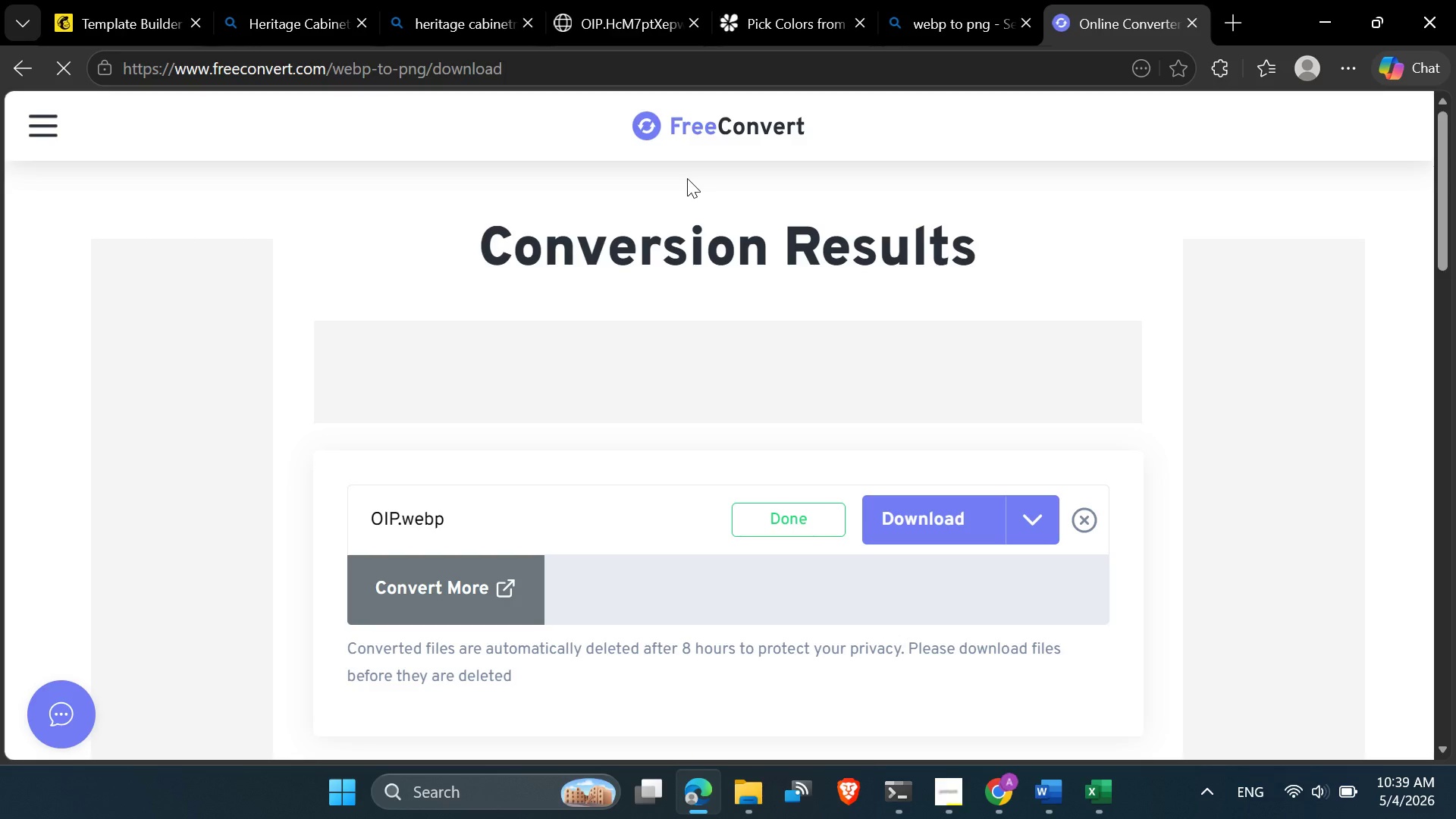 
wait(6.95)
 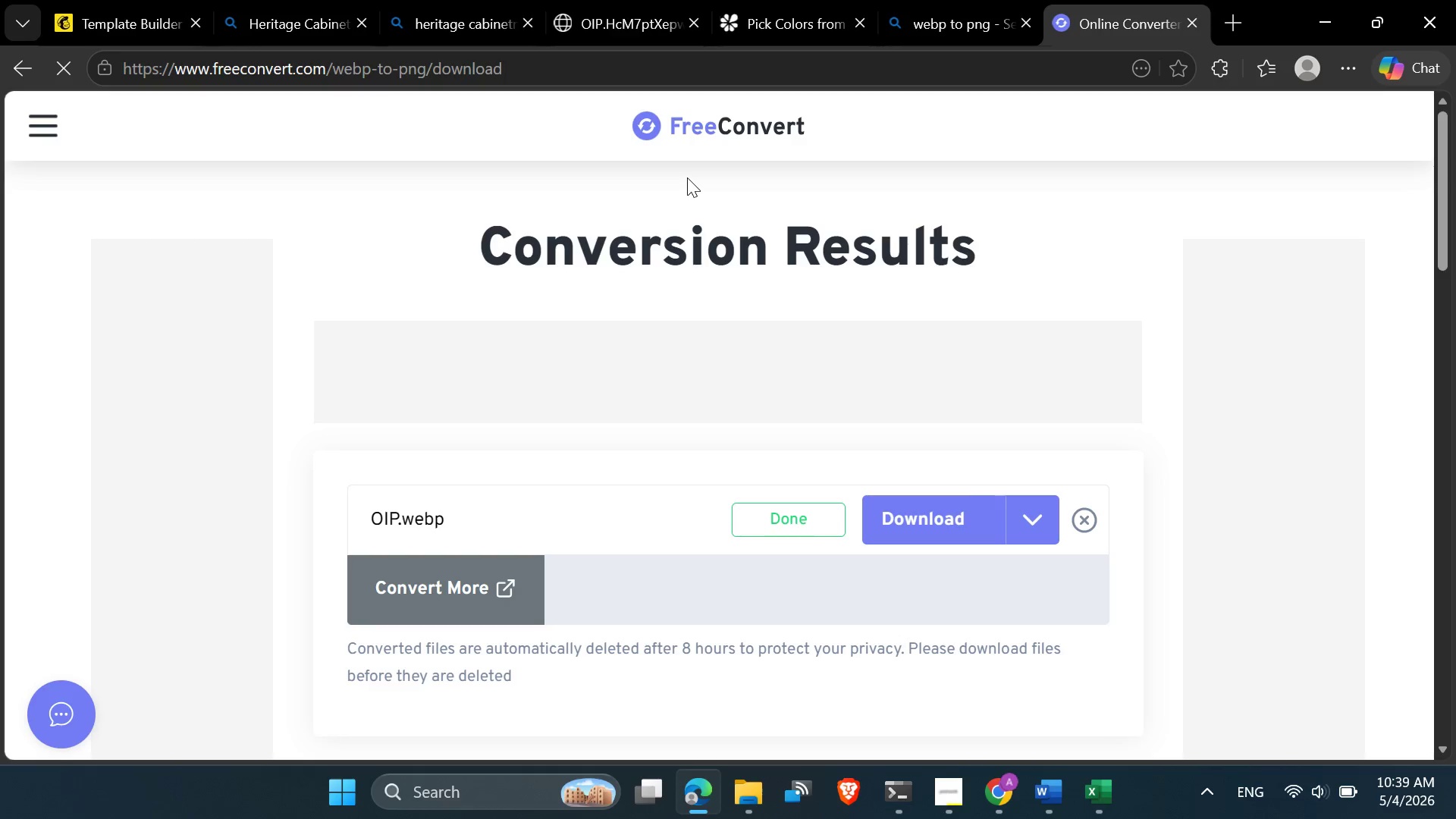 
left_click([980, 4])
 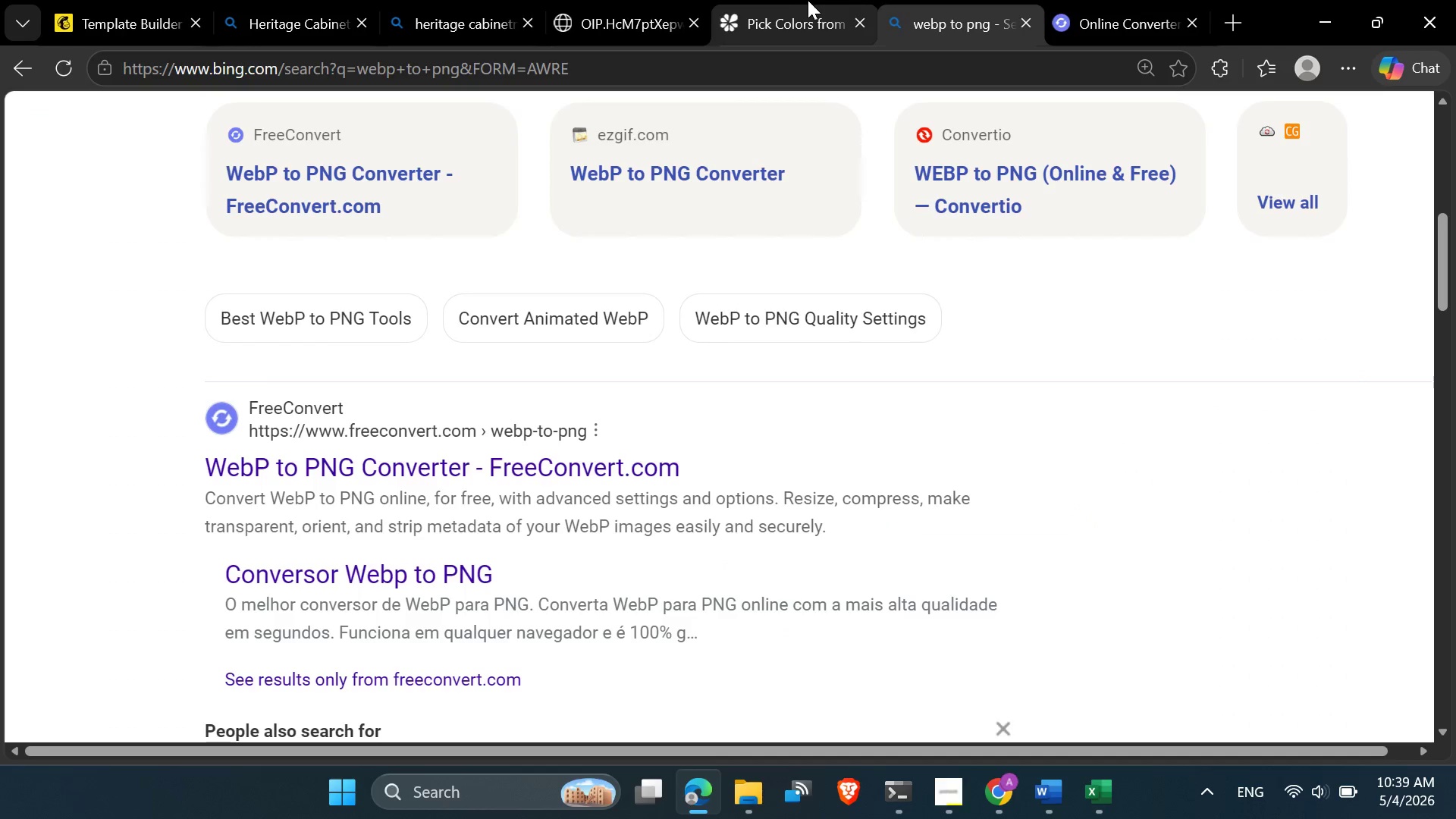 
left_click([792, 0])
 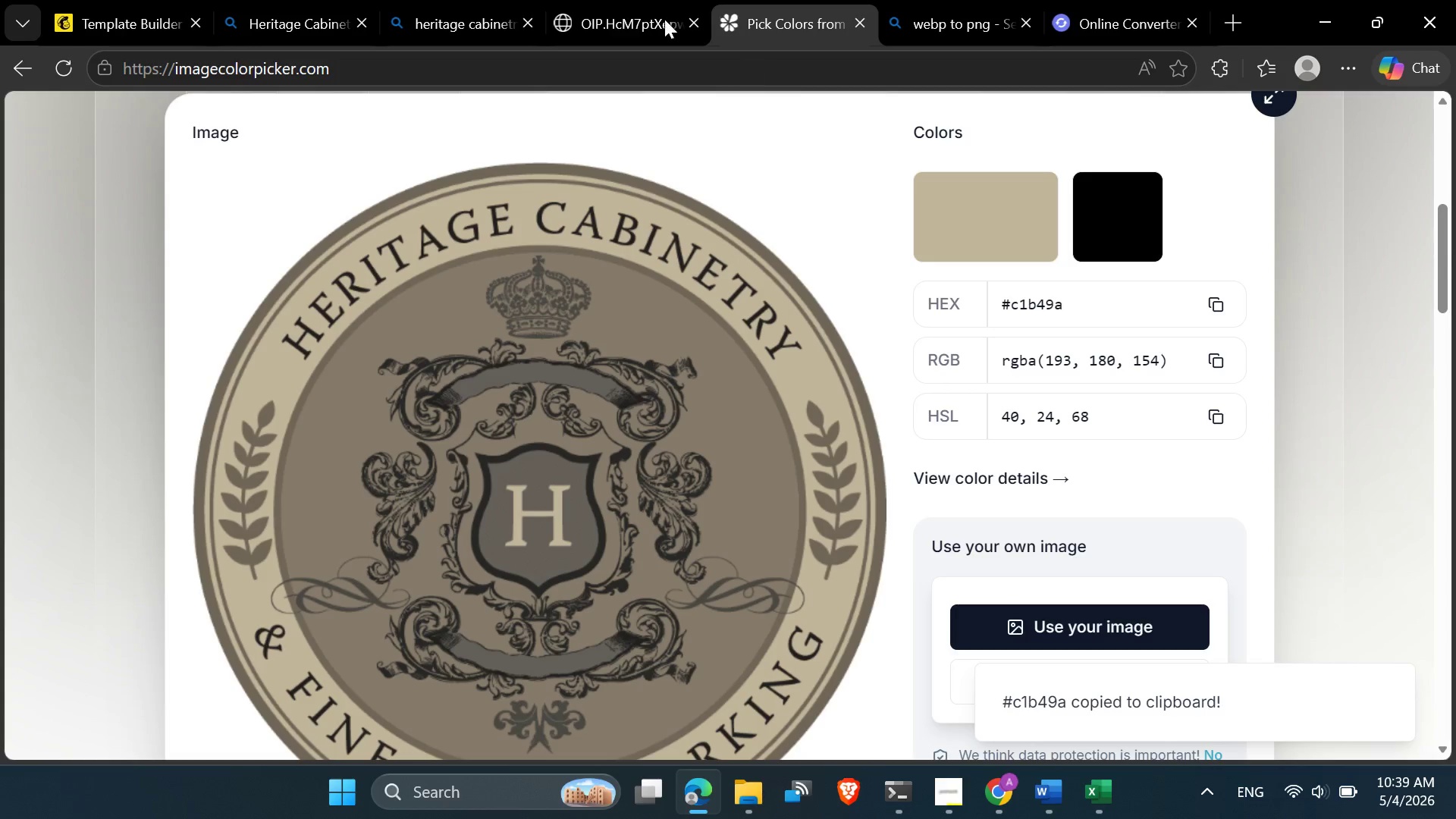 
left_click([649, 5])
 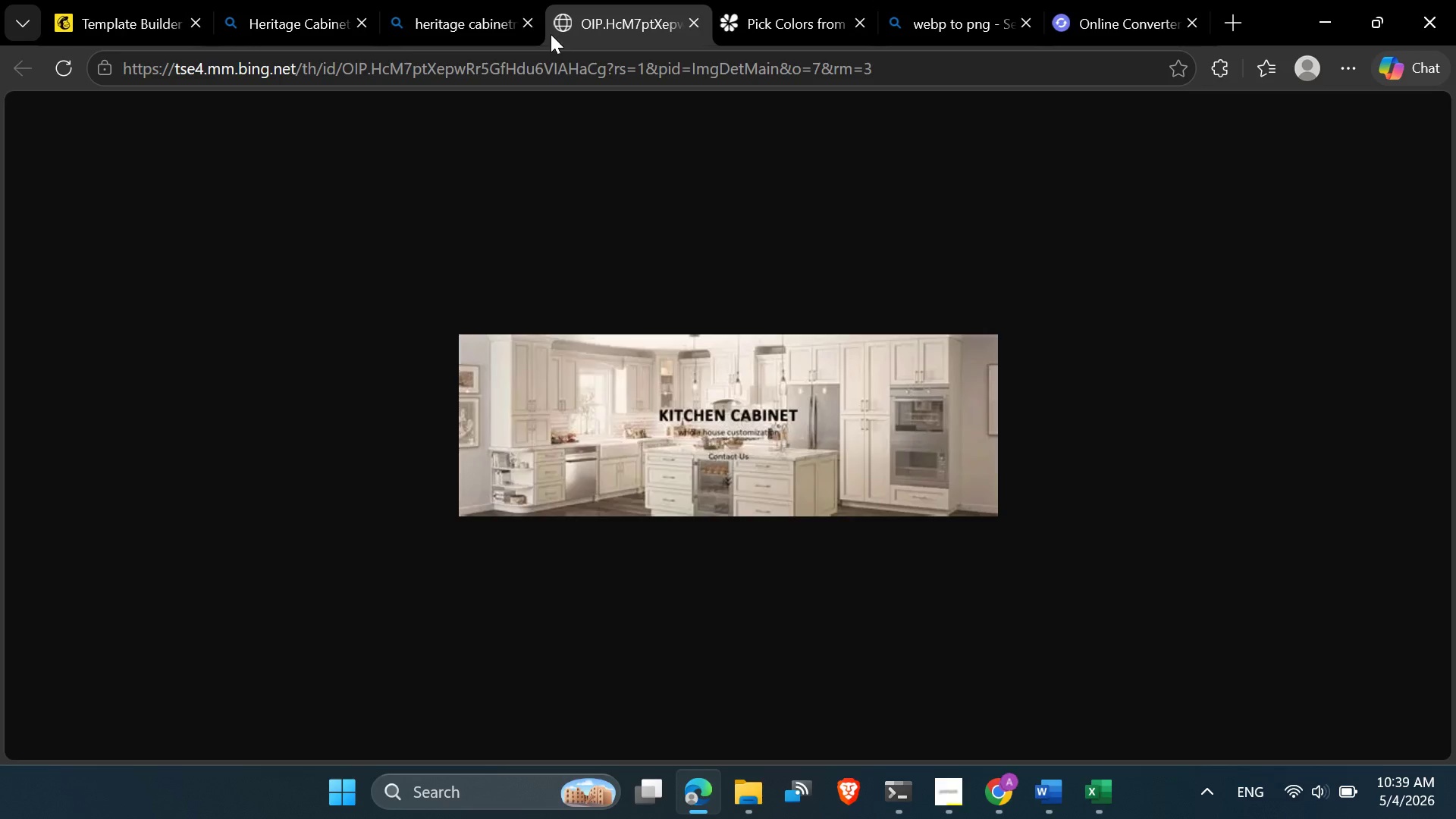 
left_click([817, 0])
 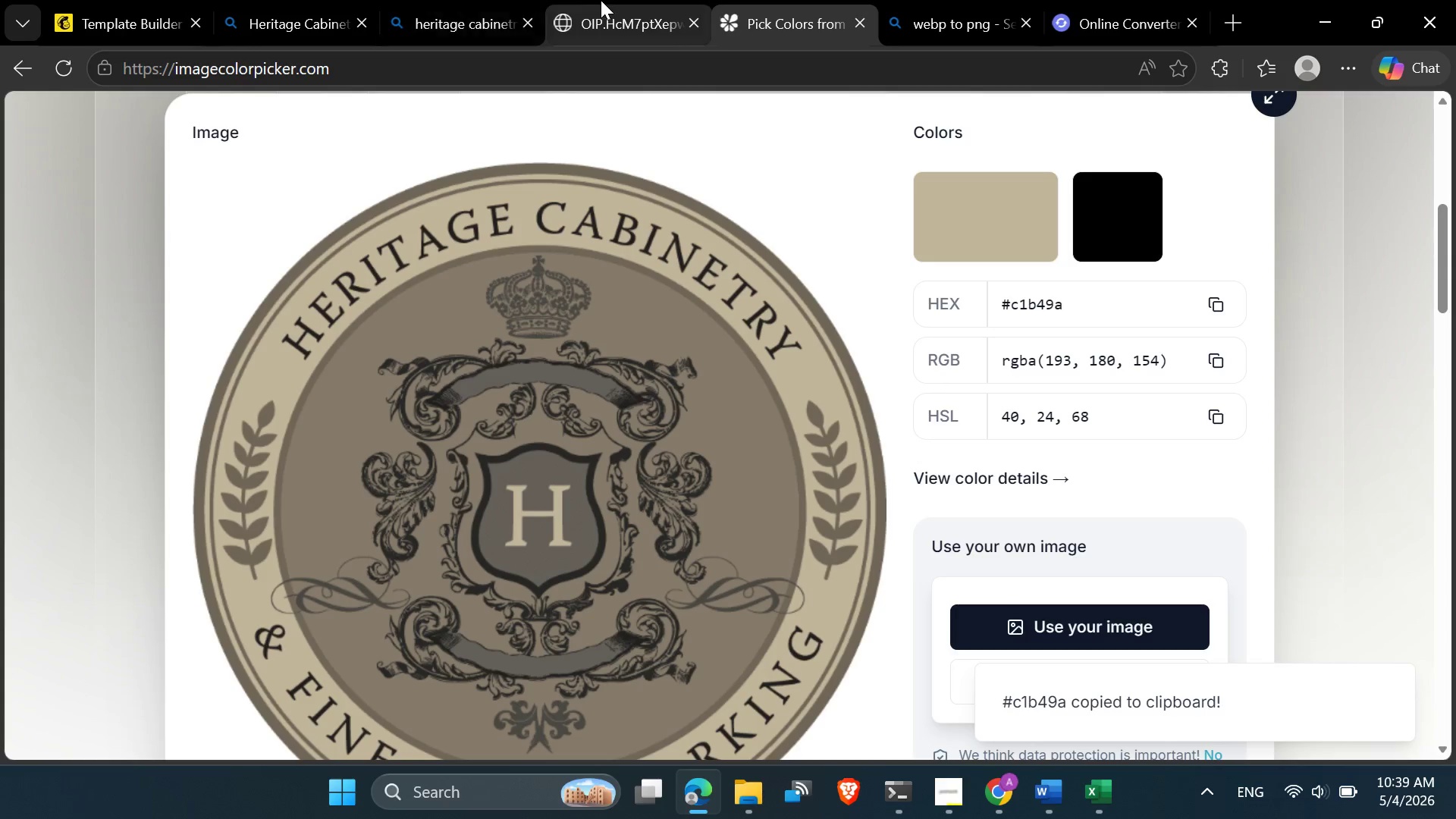 
double_click([482, 1])
 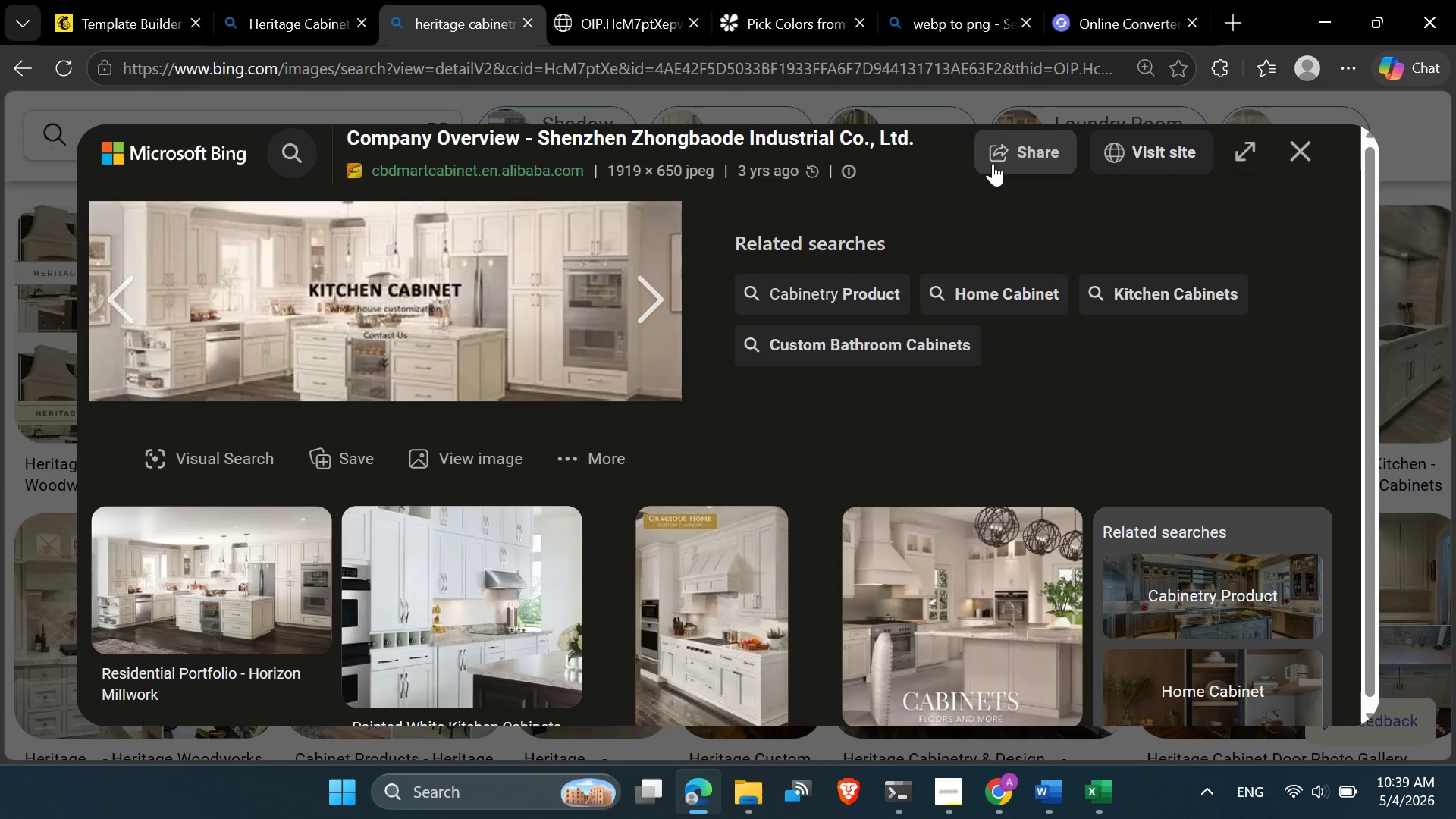 
scroll: coordinate [712, 411], scroll_direction: down, amount: 4.0
 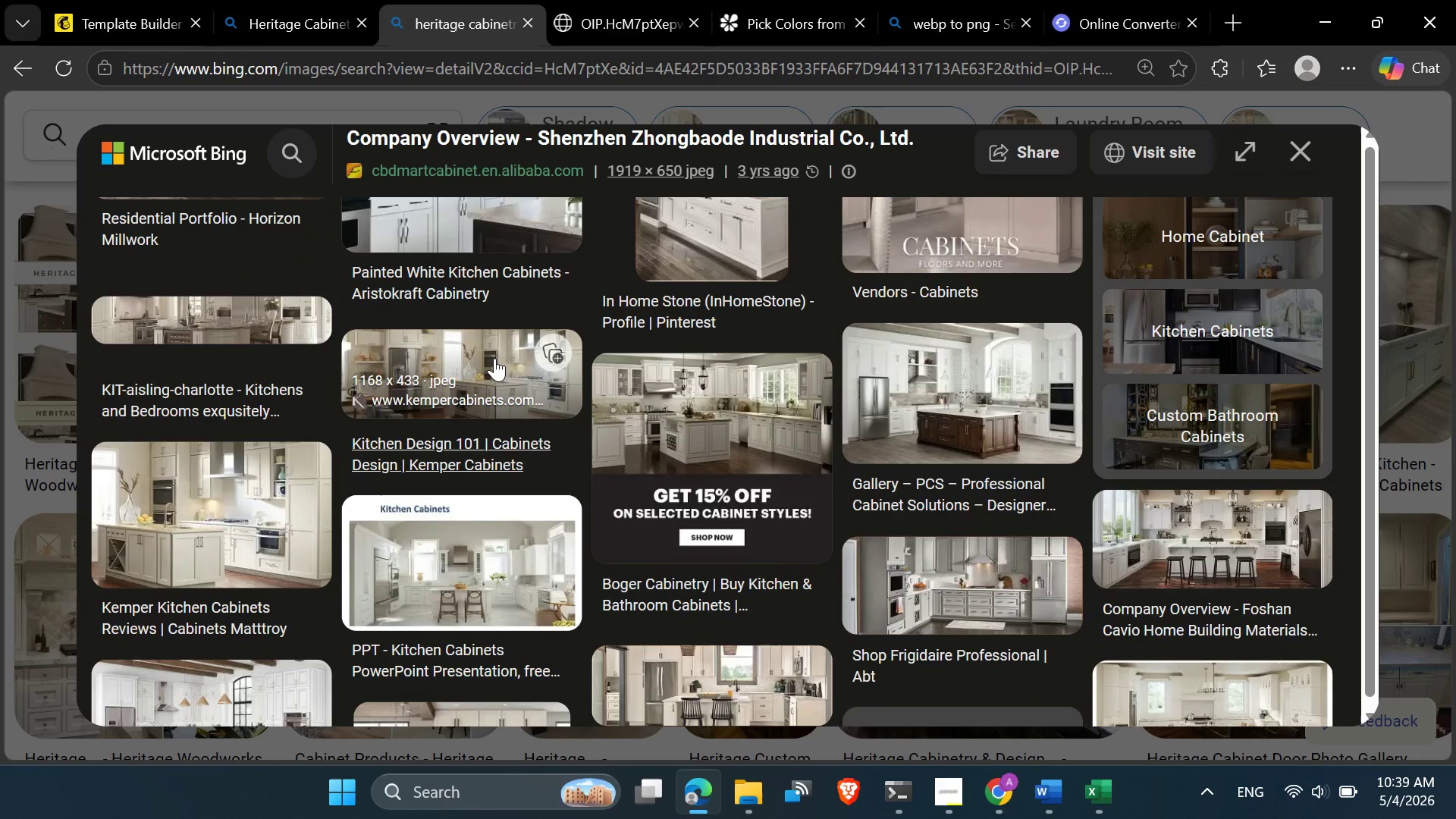 
left_click([494, 358])
 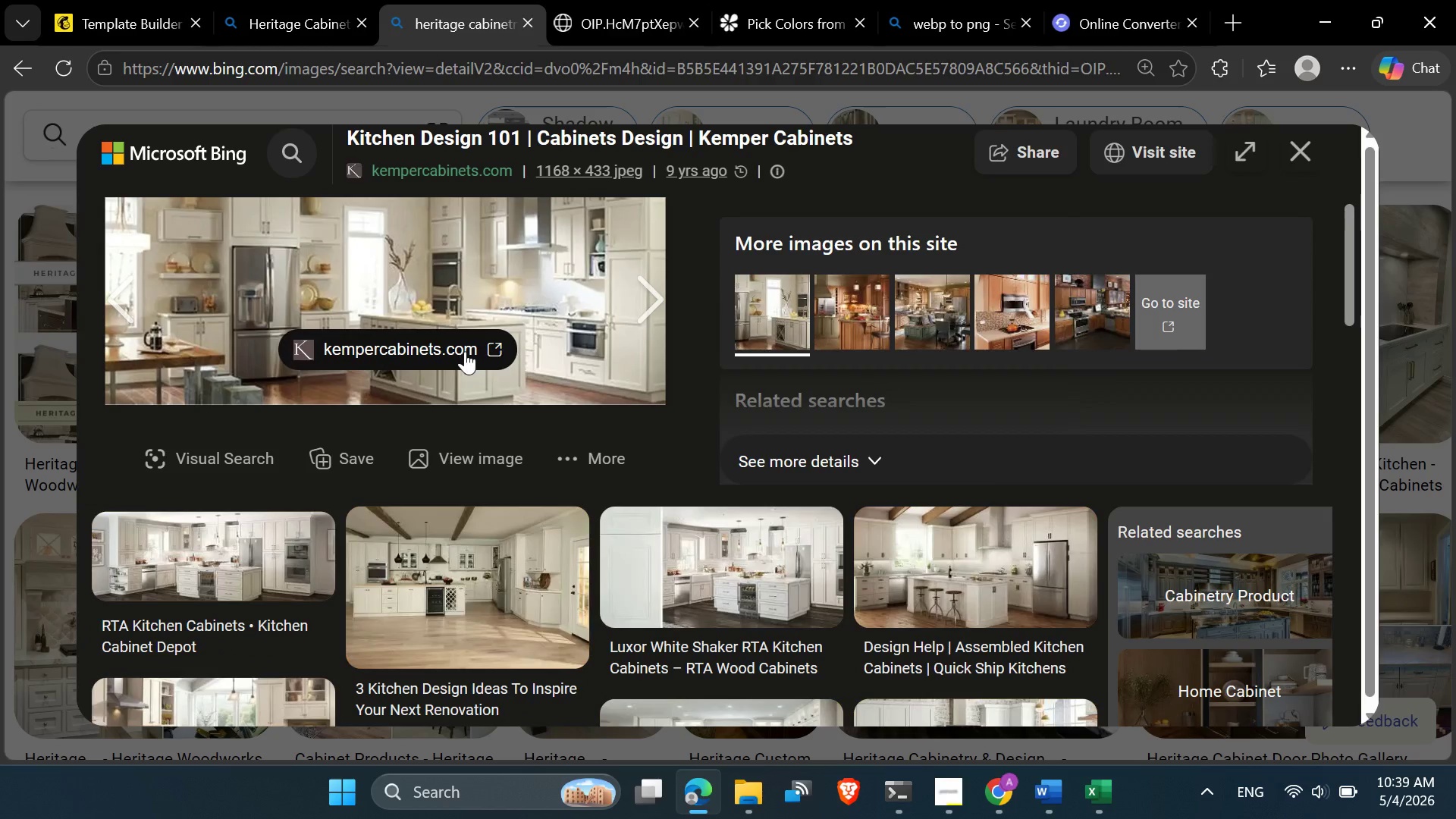 
scroll: coordinate [472, 343], scroll_direction: down, amount: 4.0
 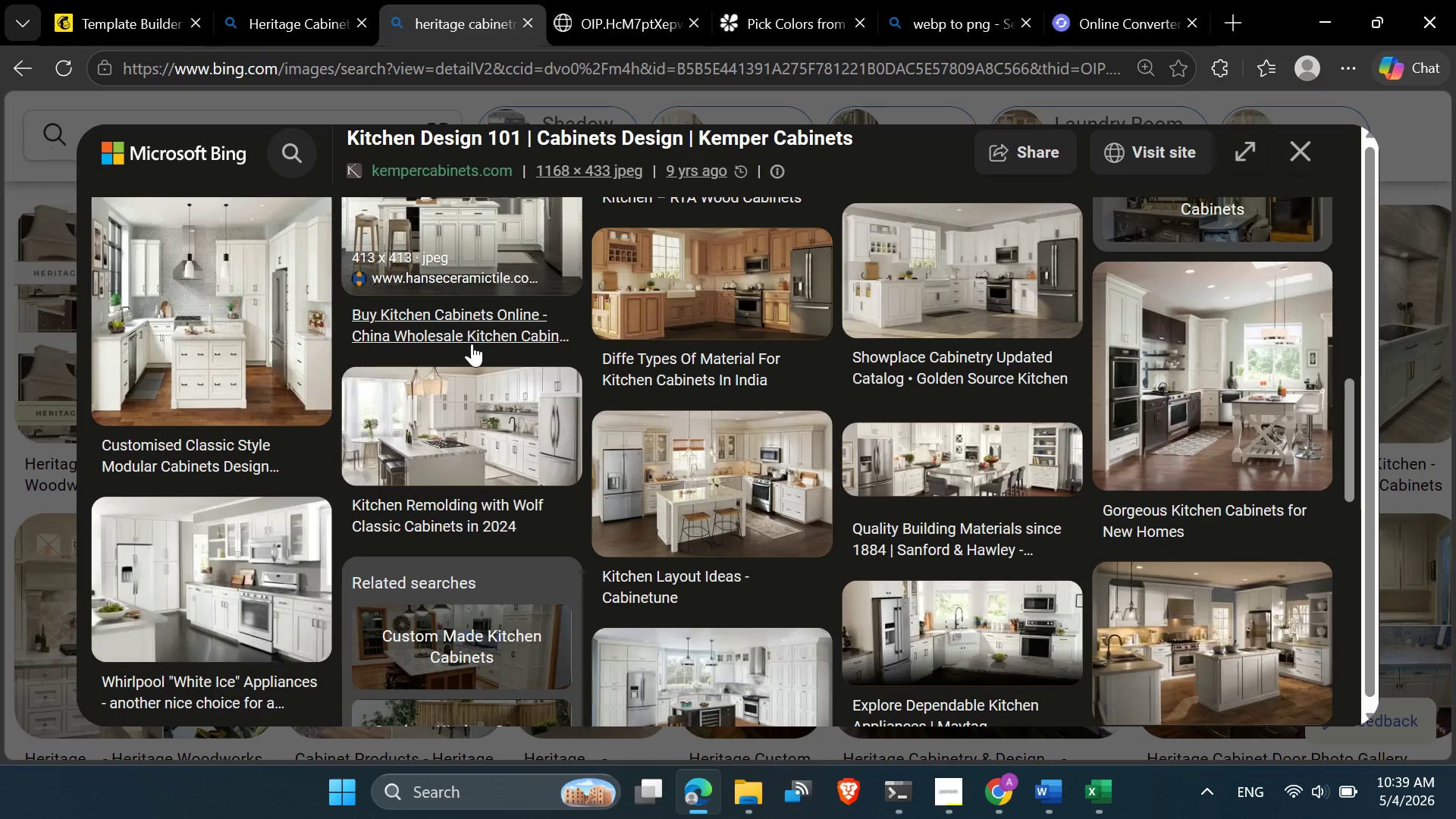 
scroll: coordinate [472, 343], scroll_direction: up, amount: 10.0
 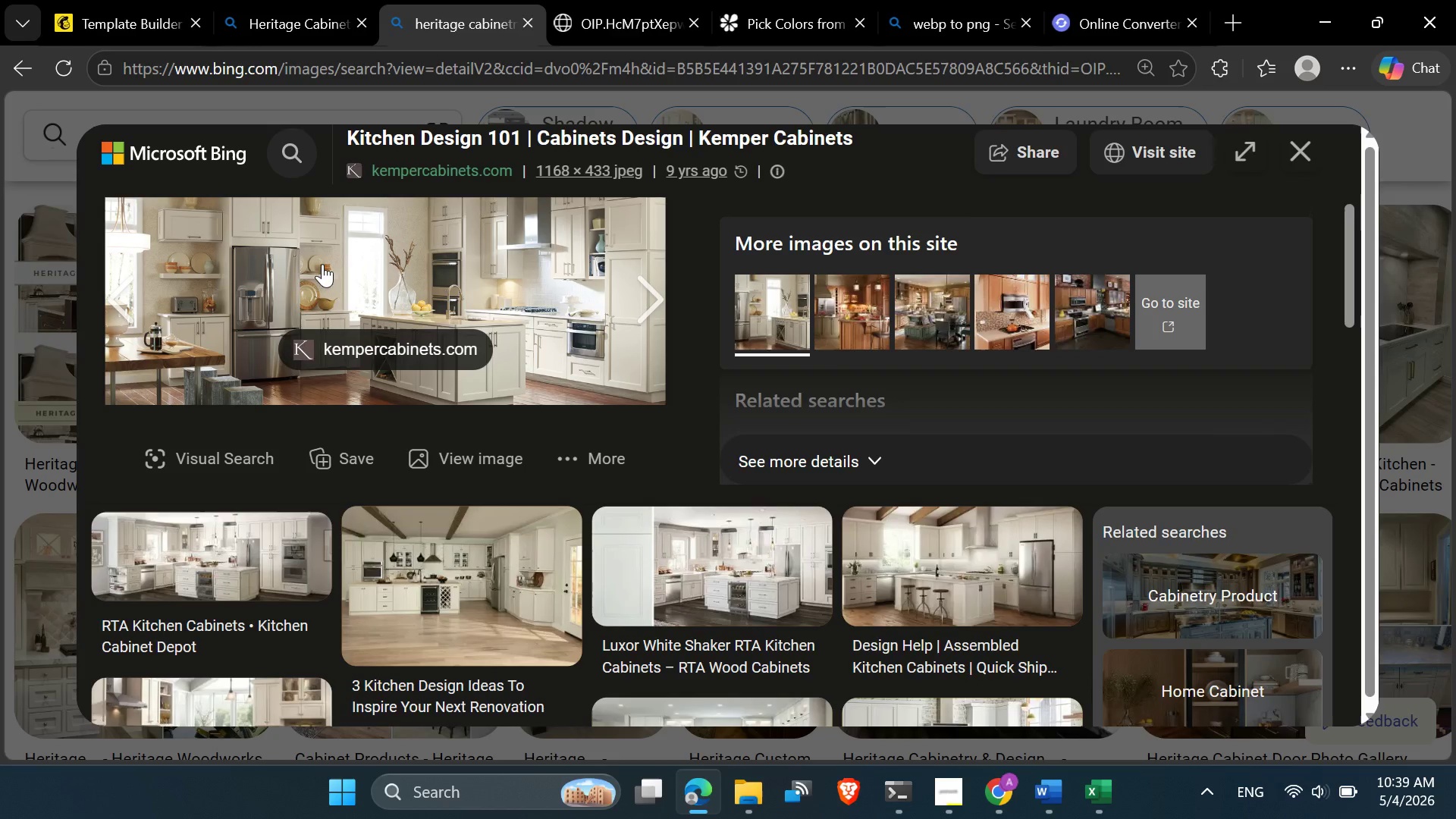 
right_click([322, 263])
 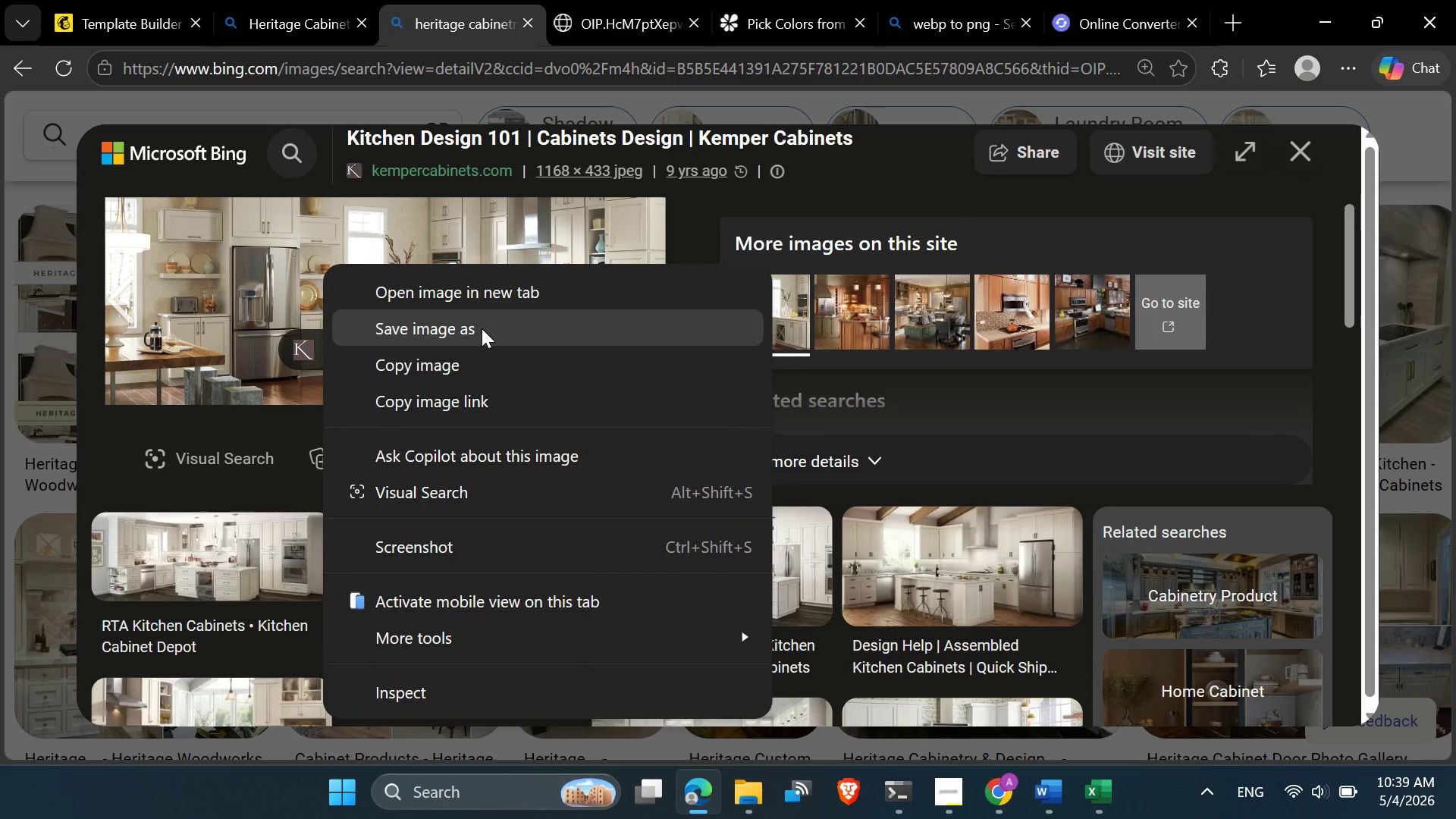 
left_click([482, 328])
 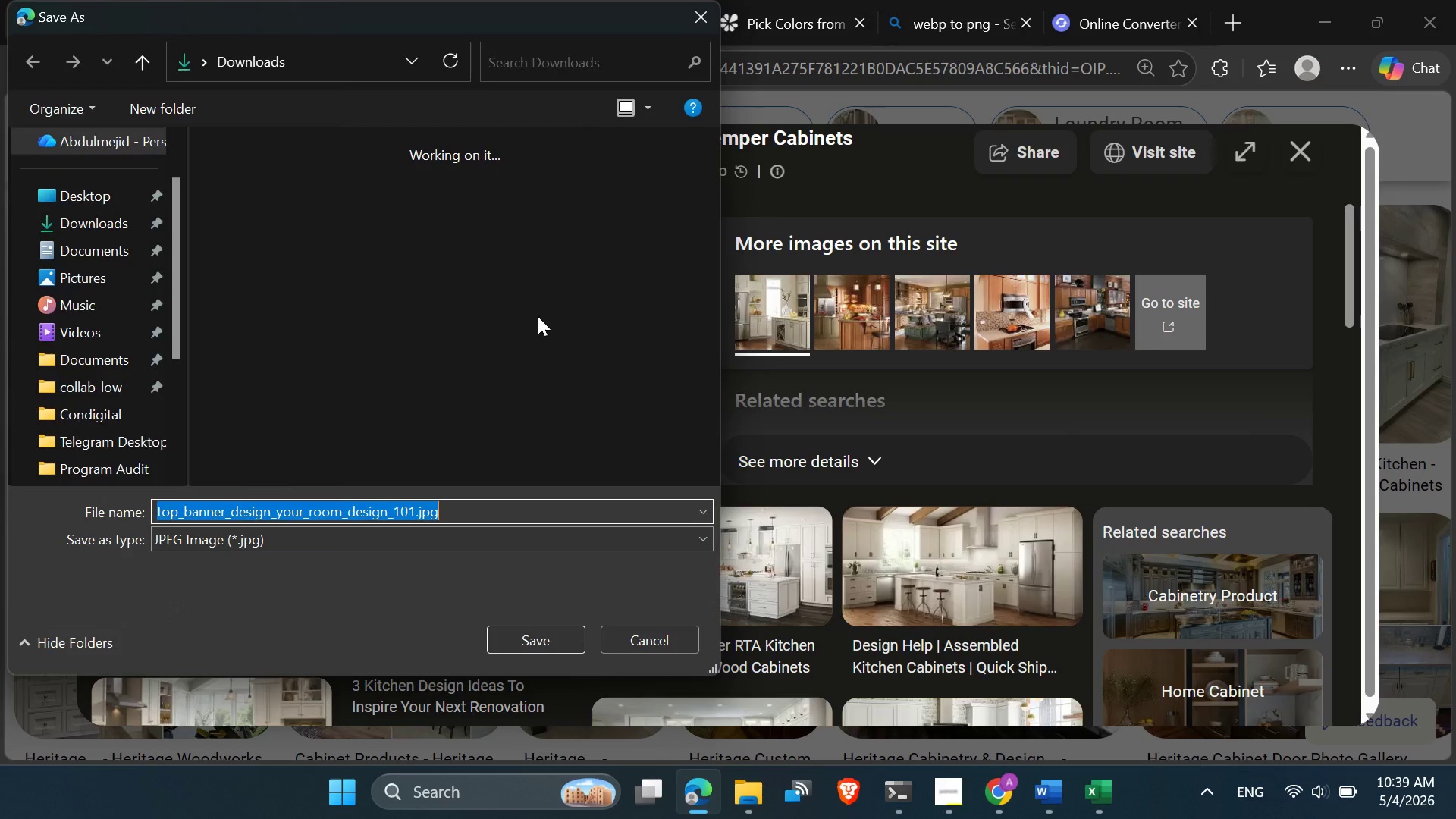 
left_click([504, 629])
 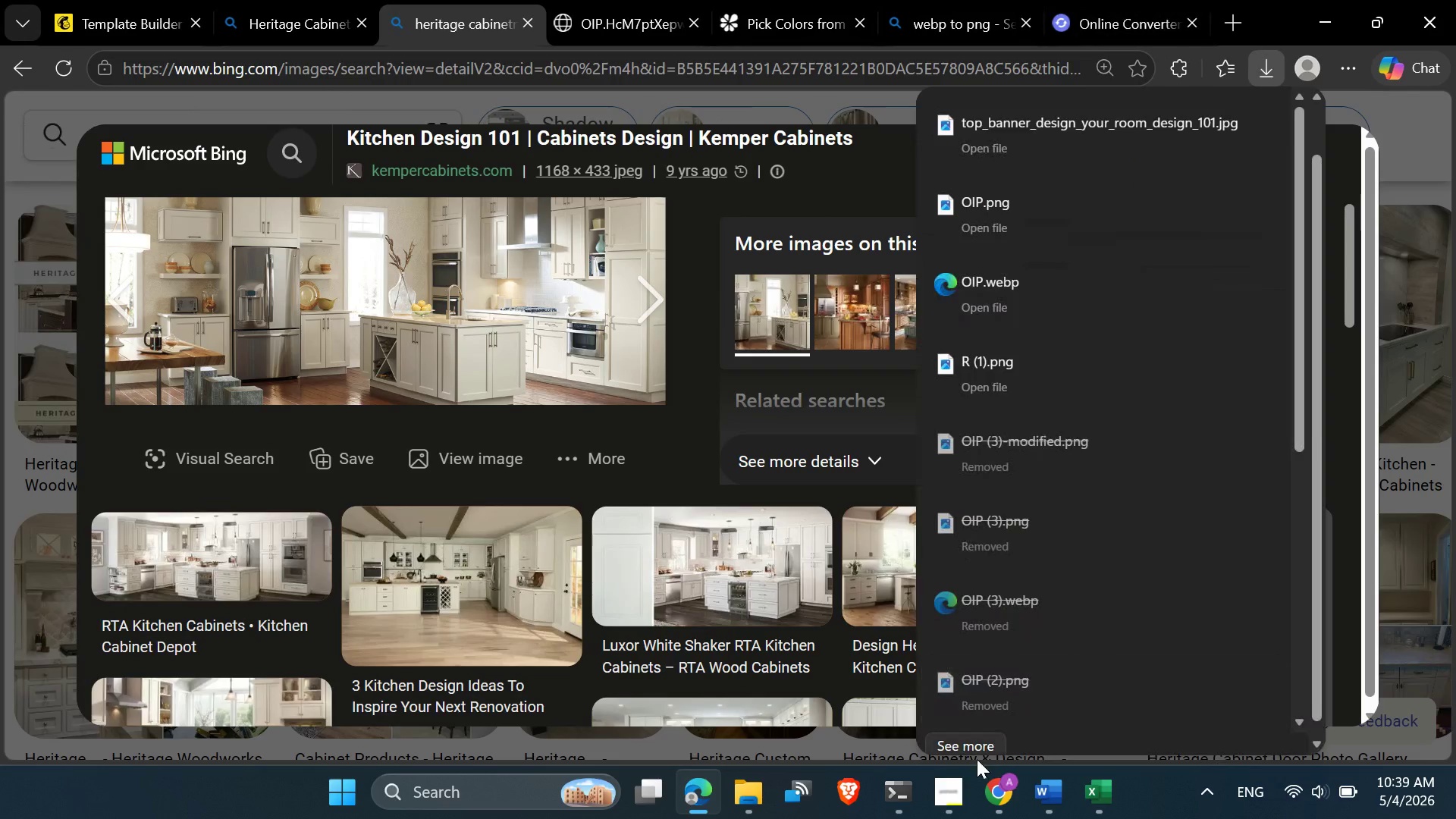 
left_click([996, 798])
 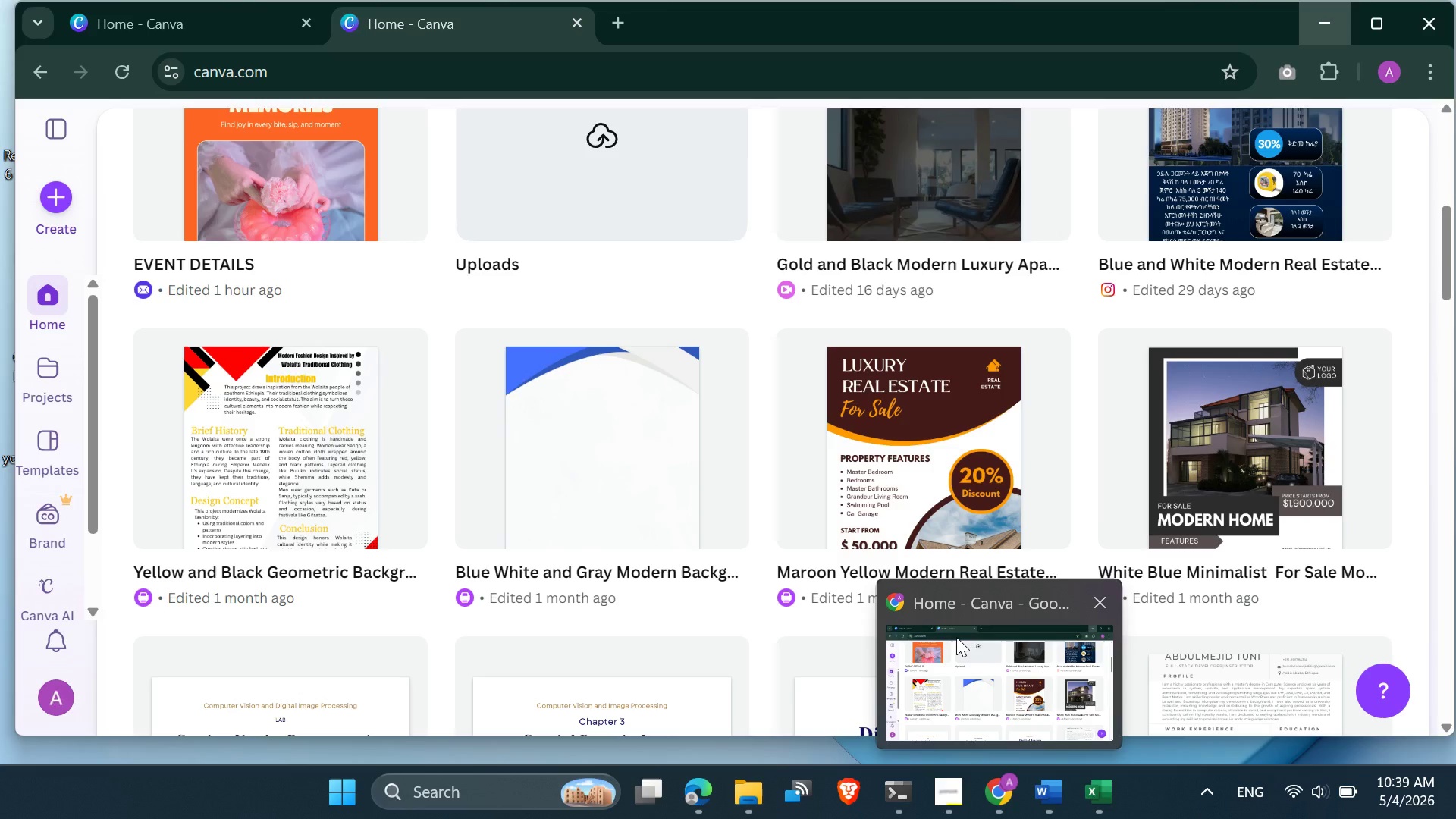 
left_click([956, 637])
 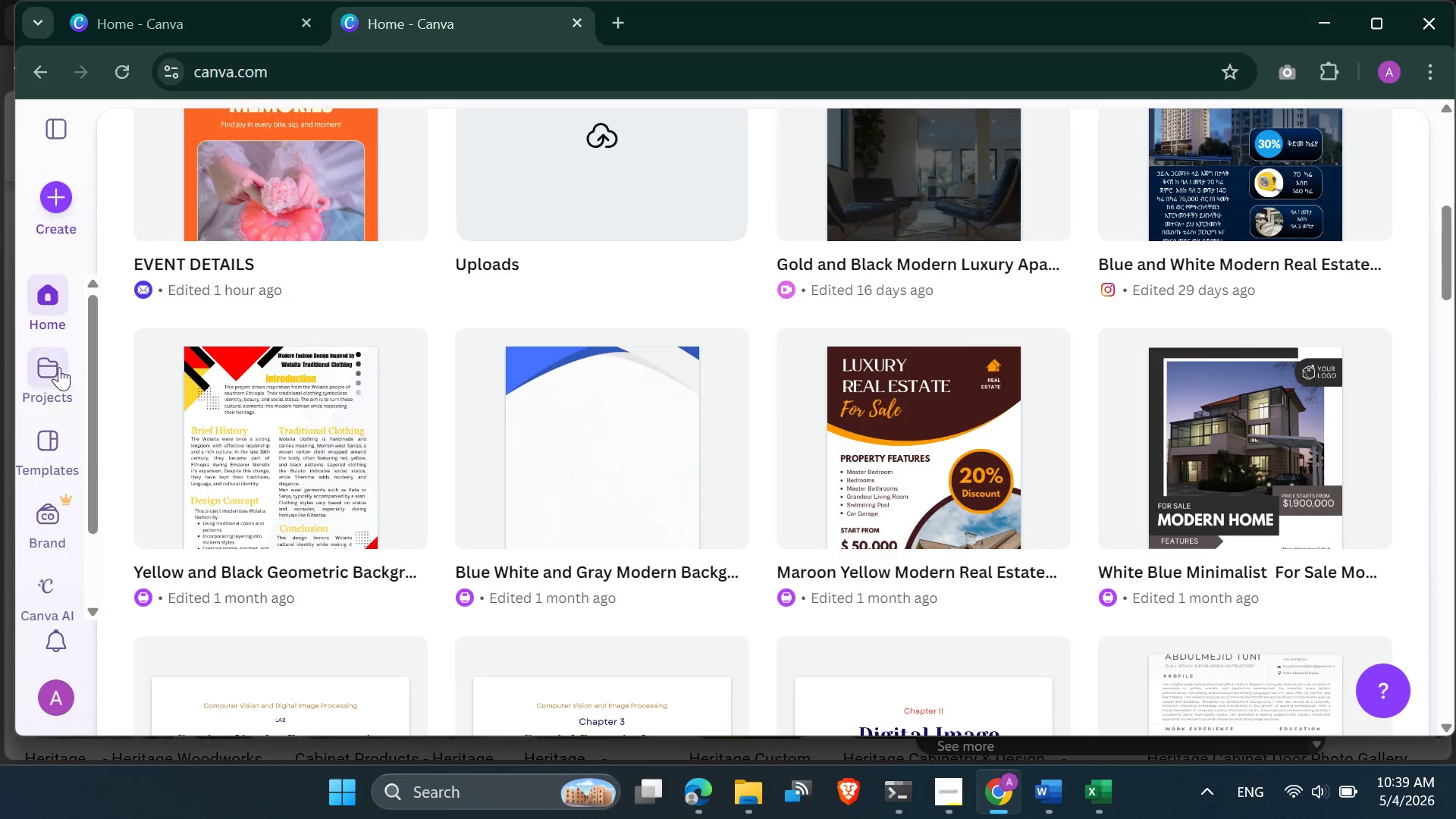 
wait(6.53)
 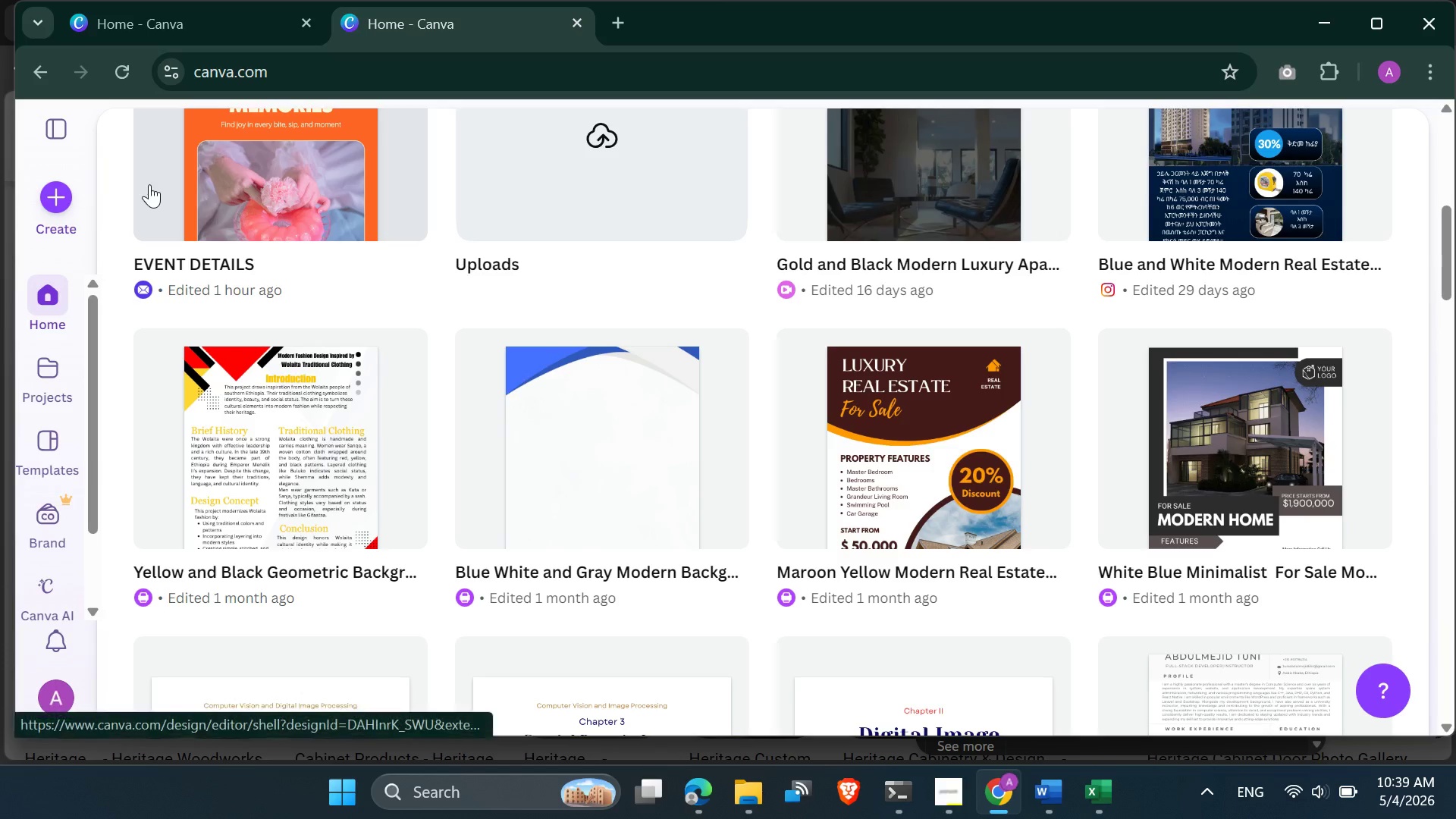 
left_click([58, 209])
 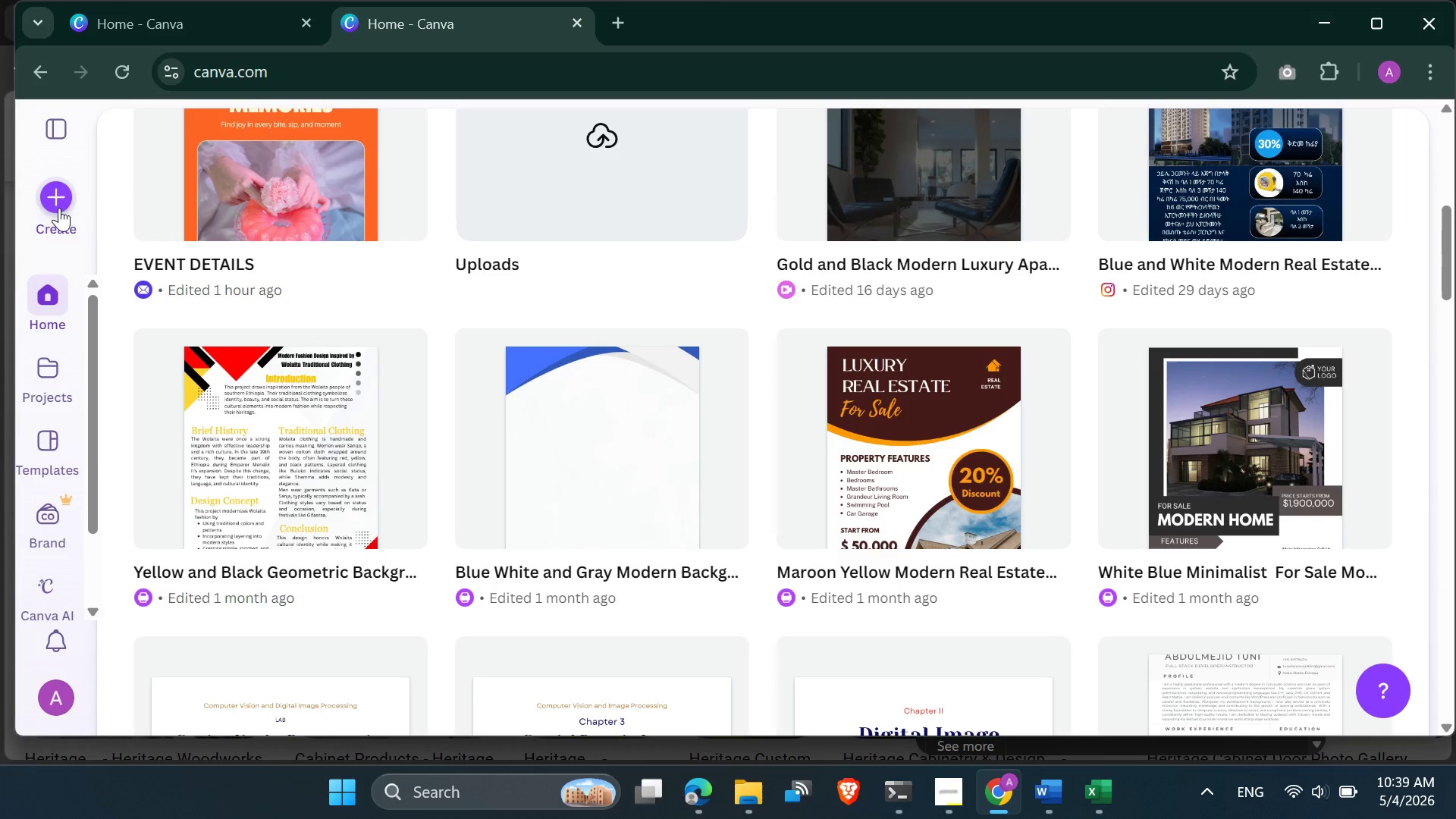 
mouse_move([60, 210])
 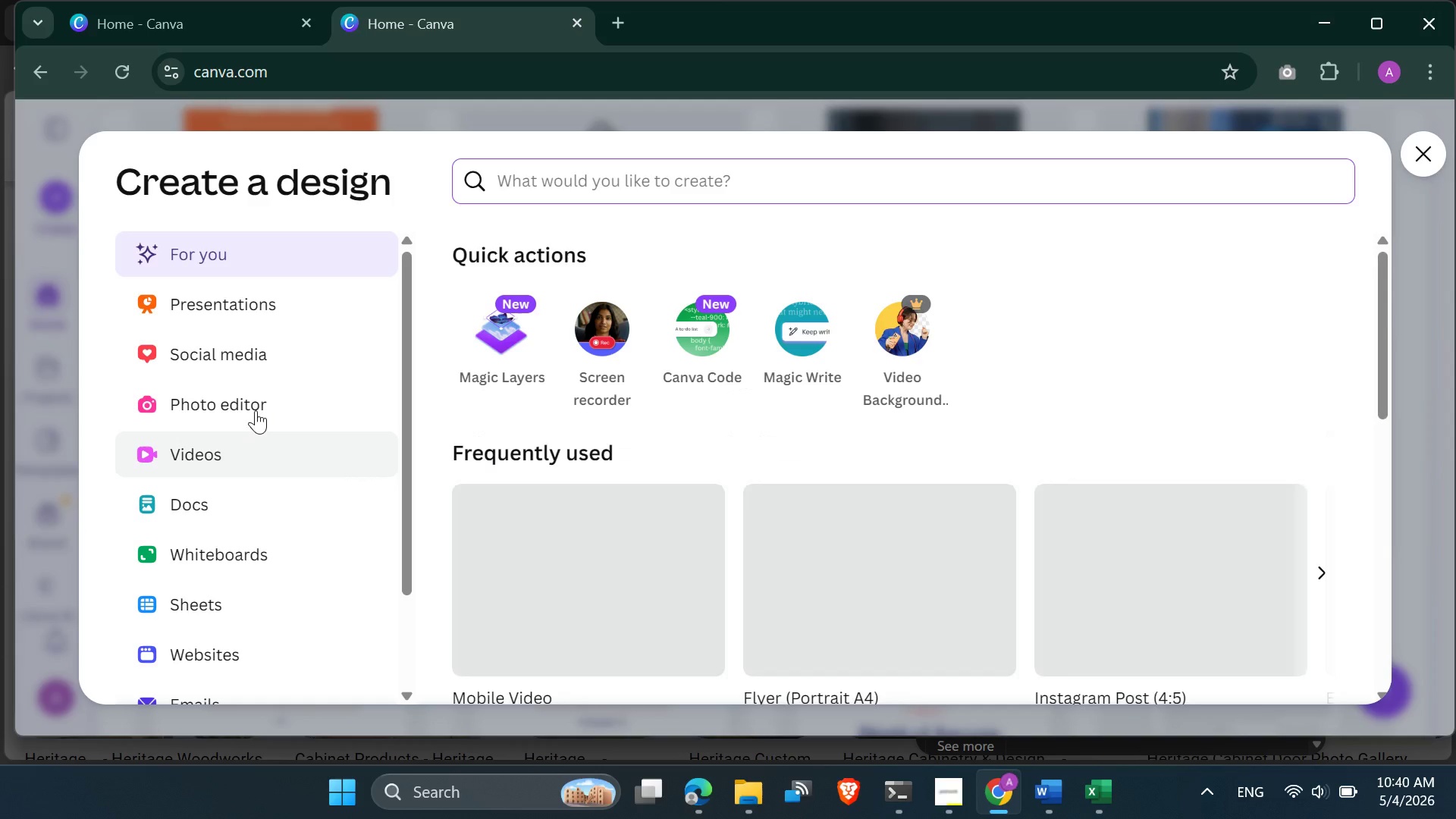 
left_click([256, 409])
 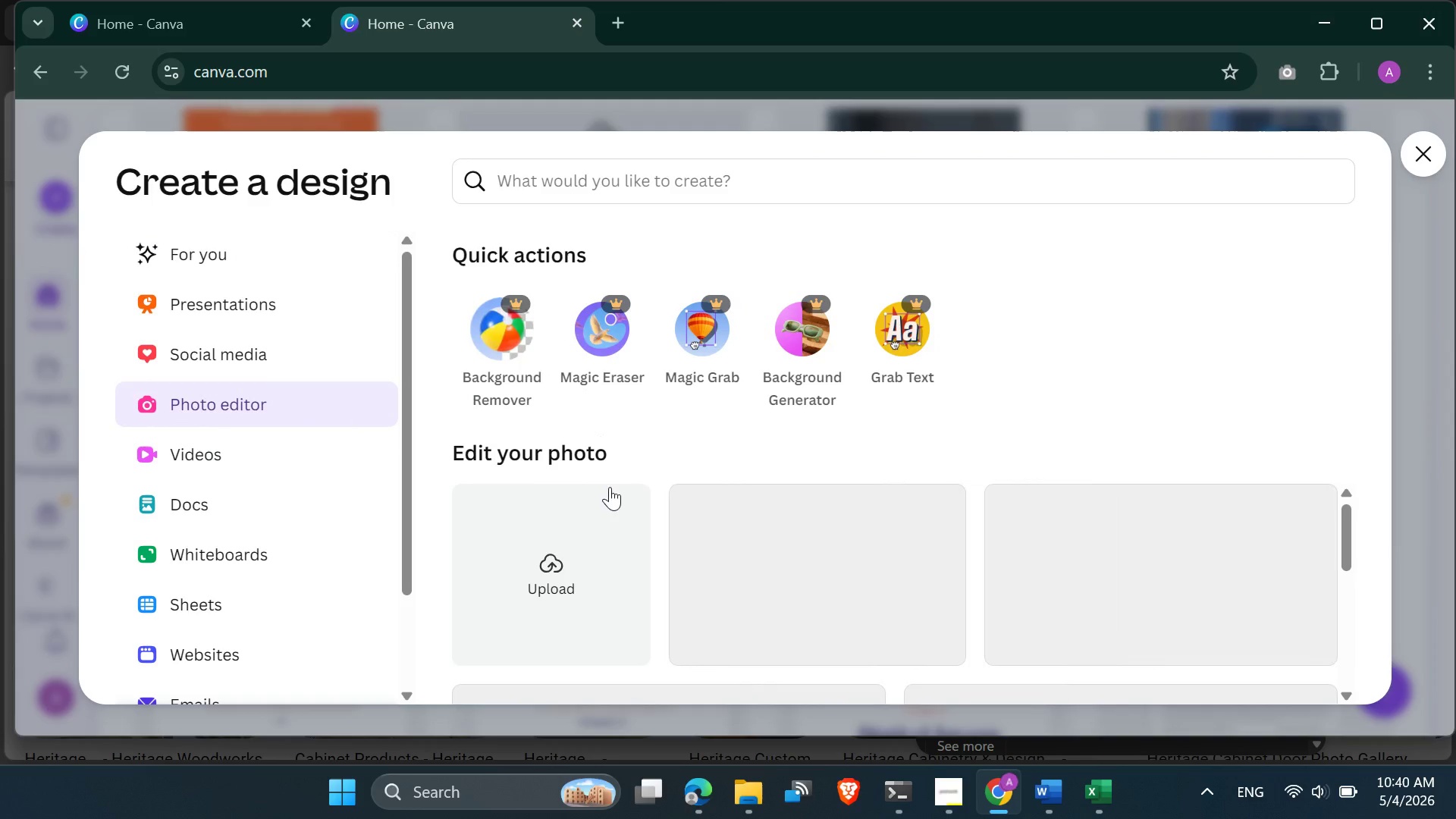 
left_click([587, 544])
 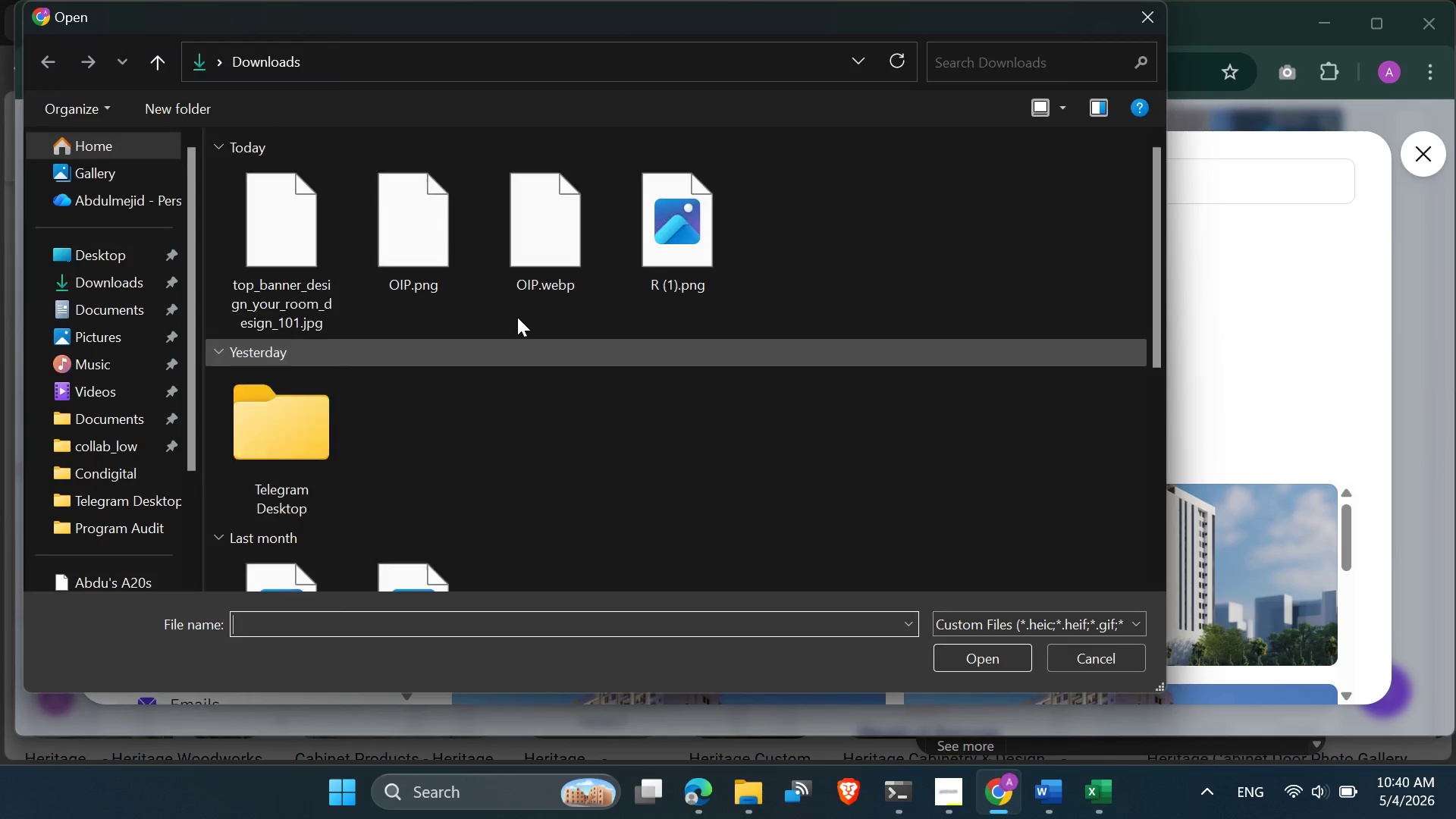 
double_click([315, 260])
 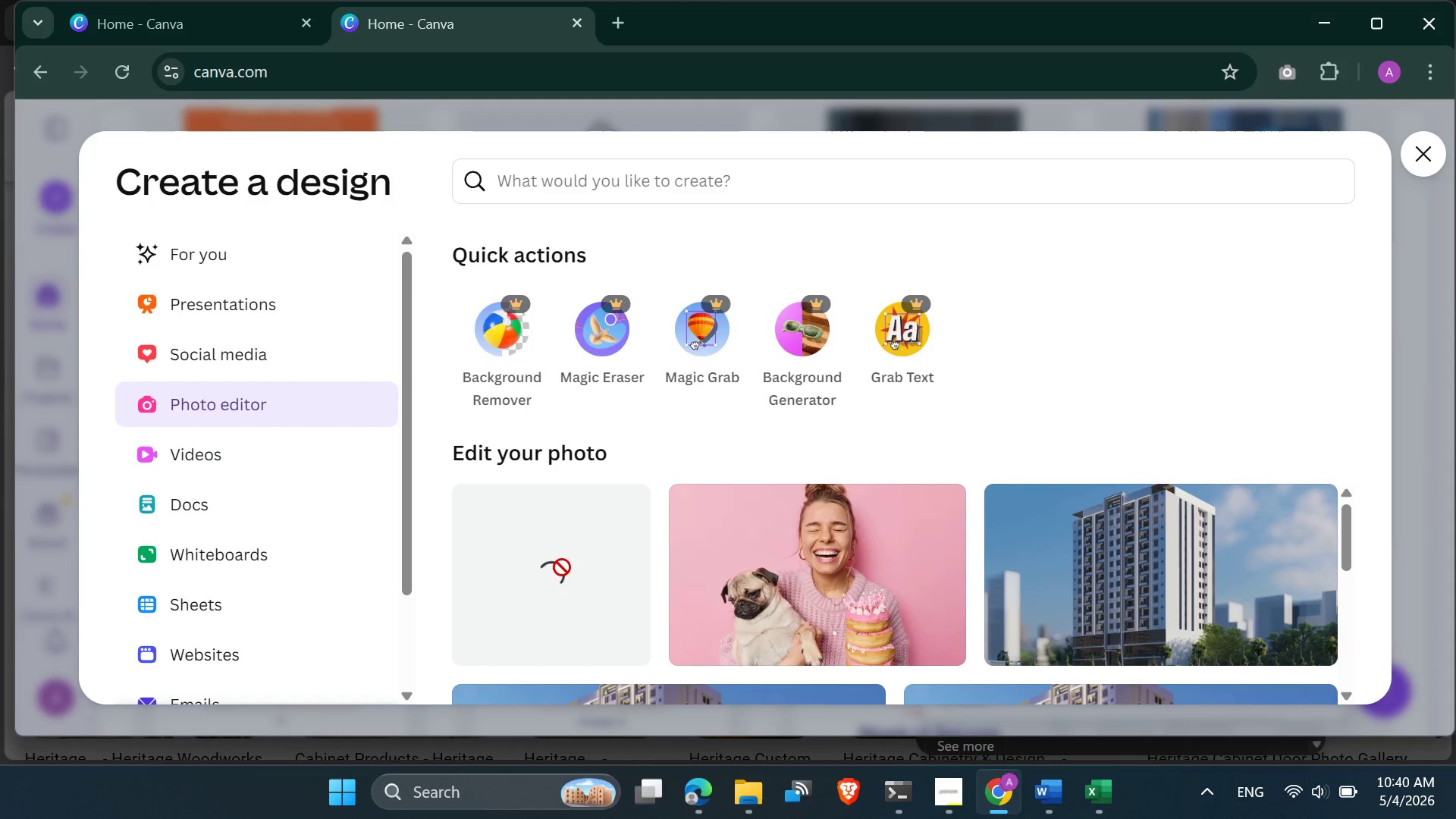 
wait(7.42)
 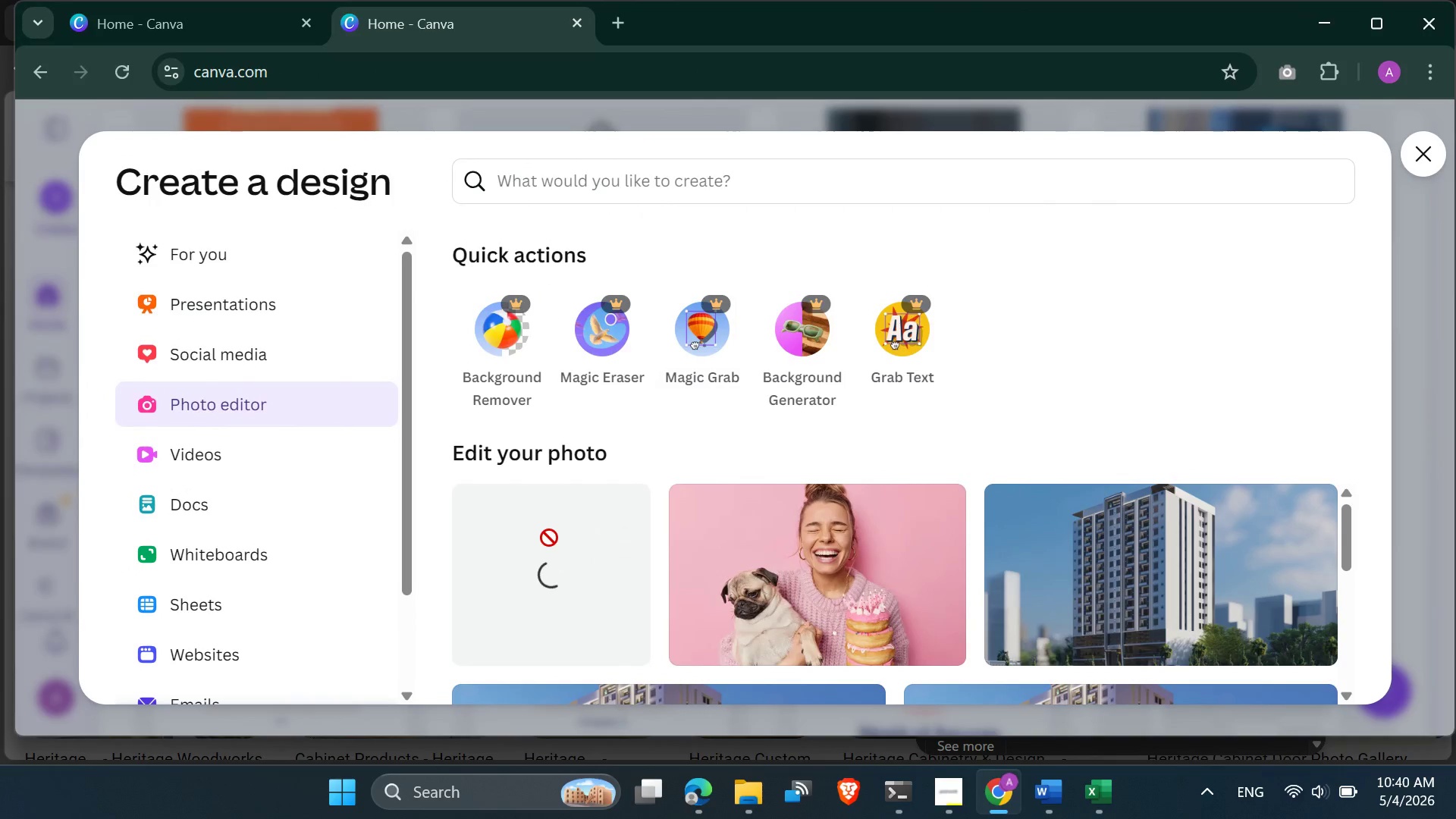 
key(Unknown)
 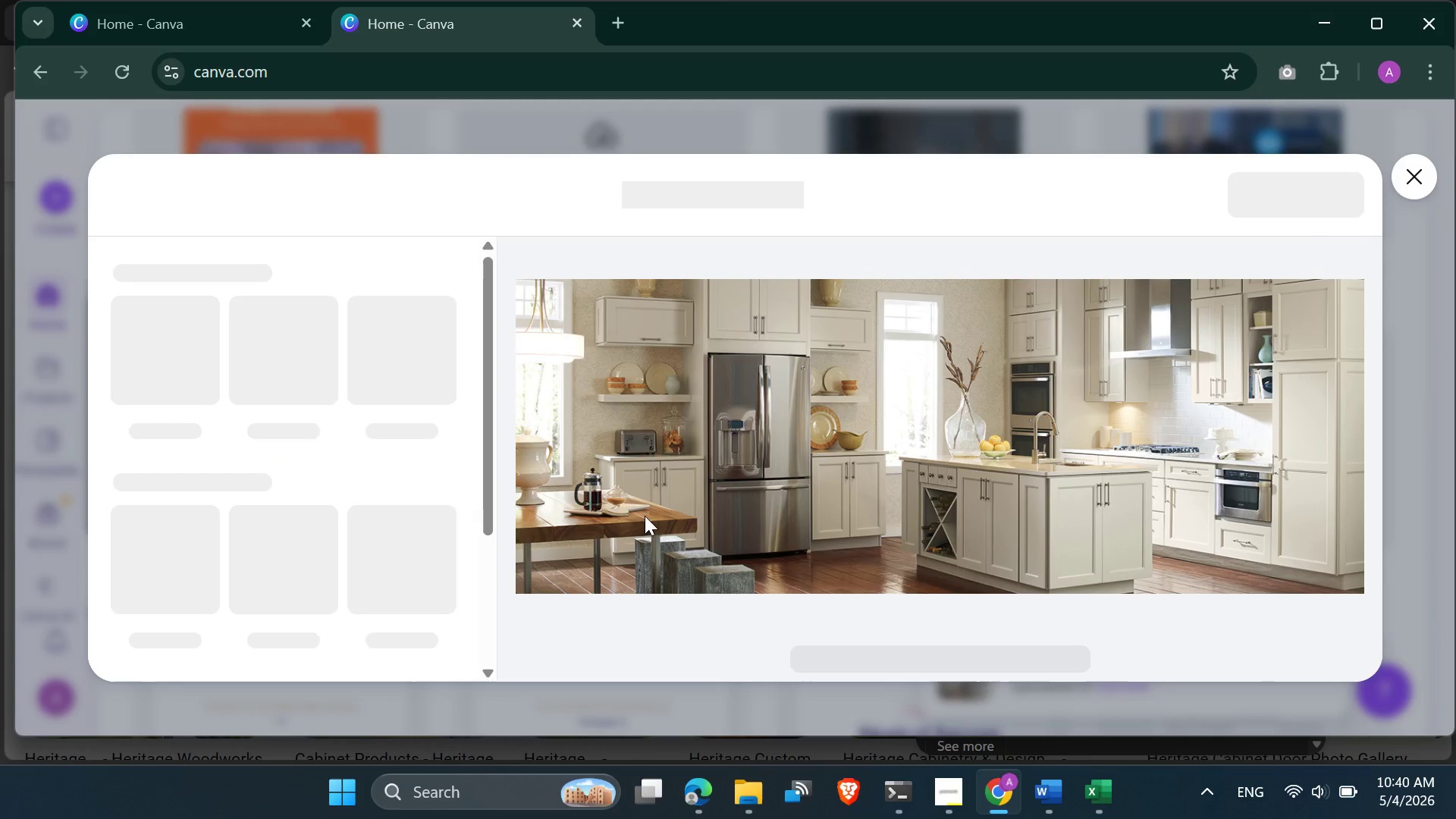 
key(Unknown)
 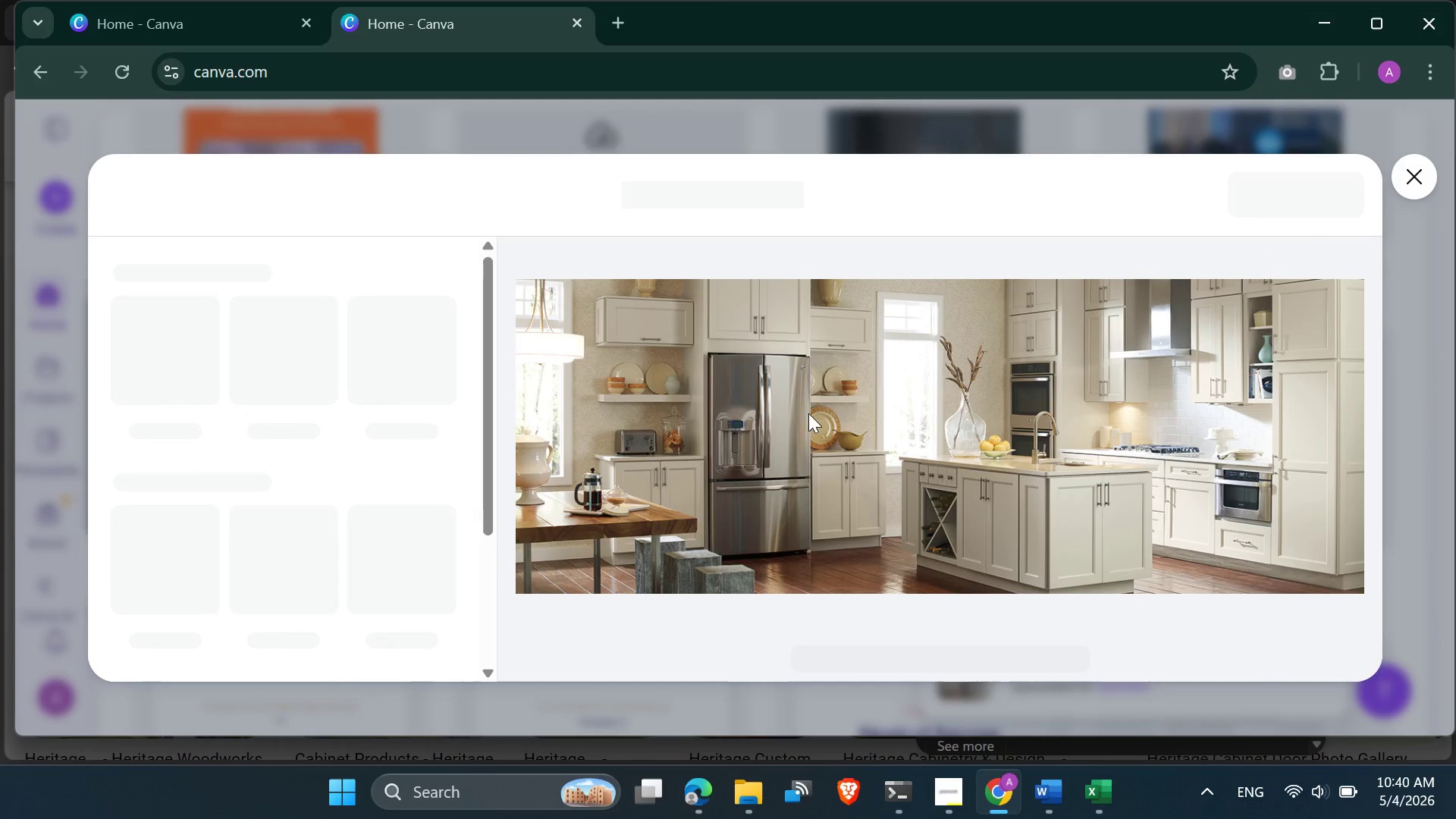 
key(Unknown)
 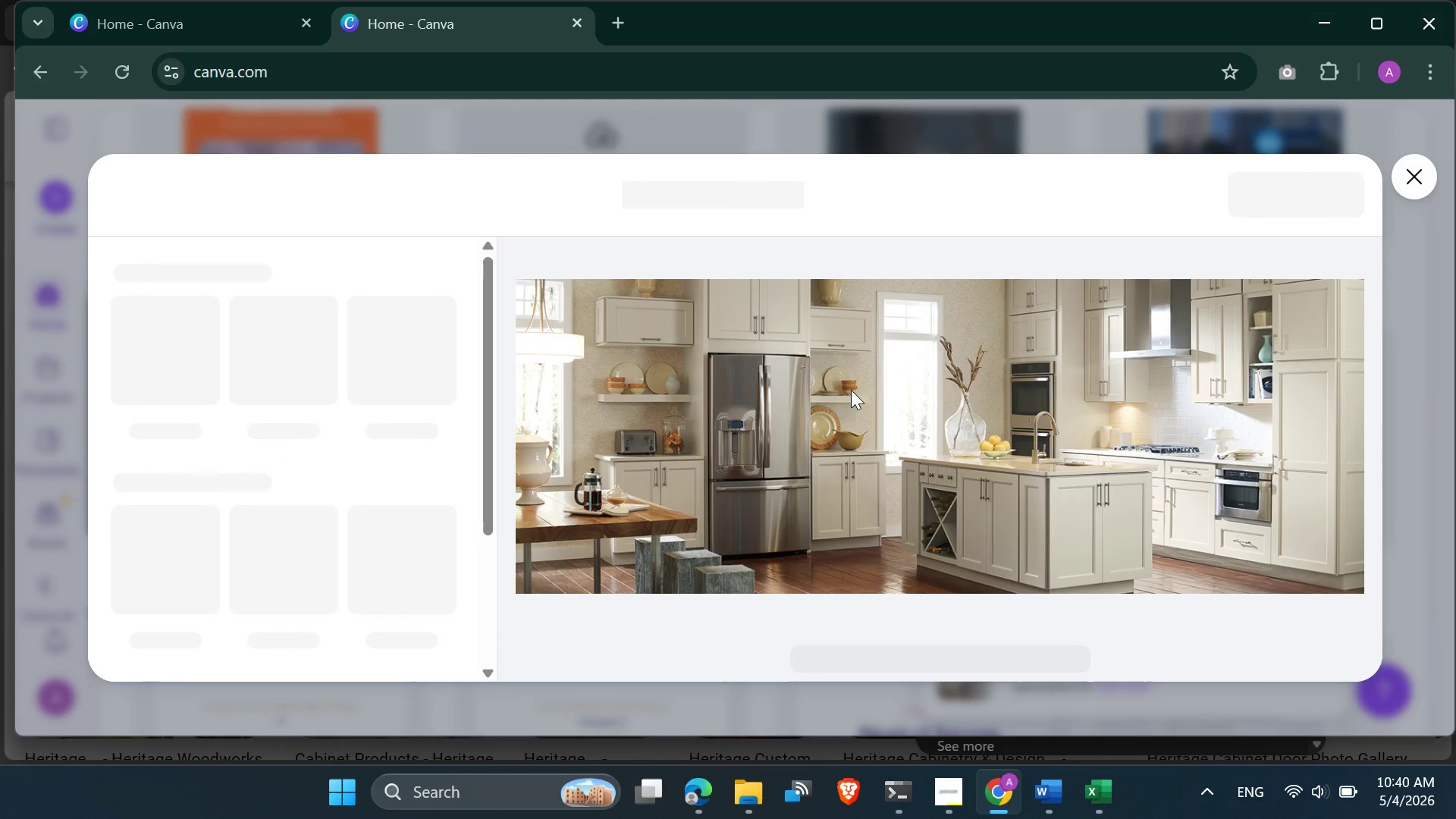 
key(Unknown)
 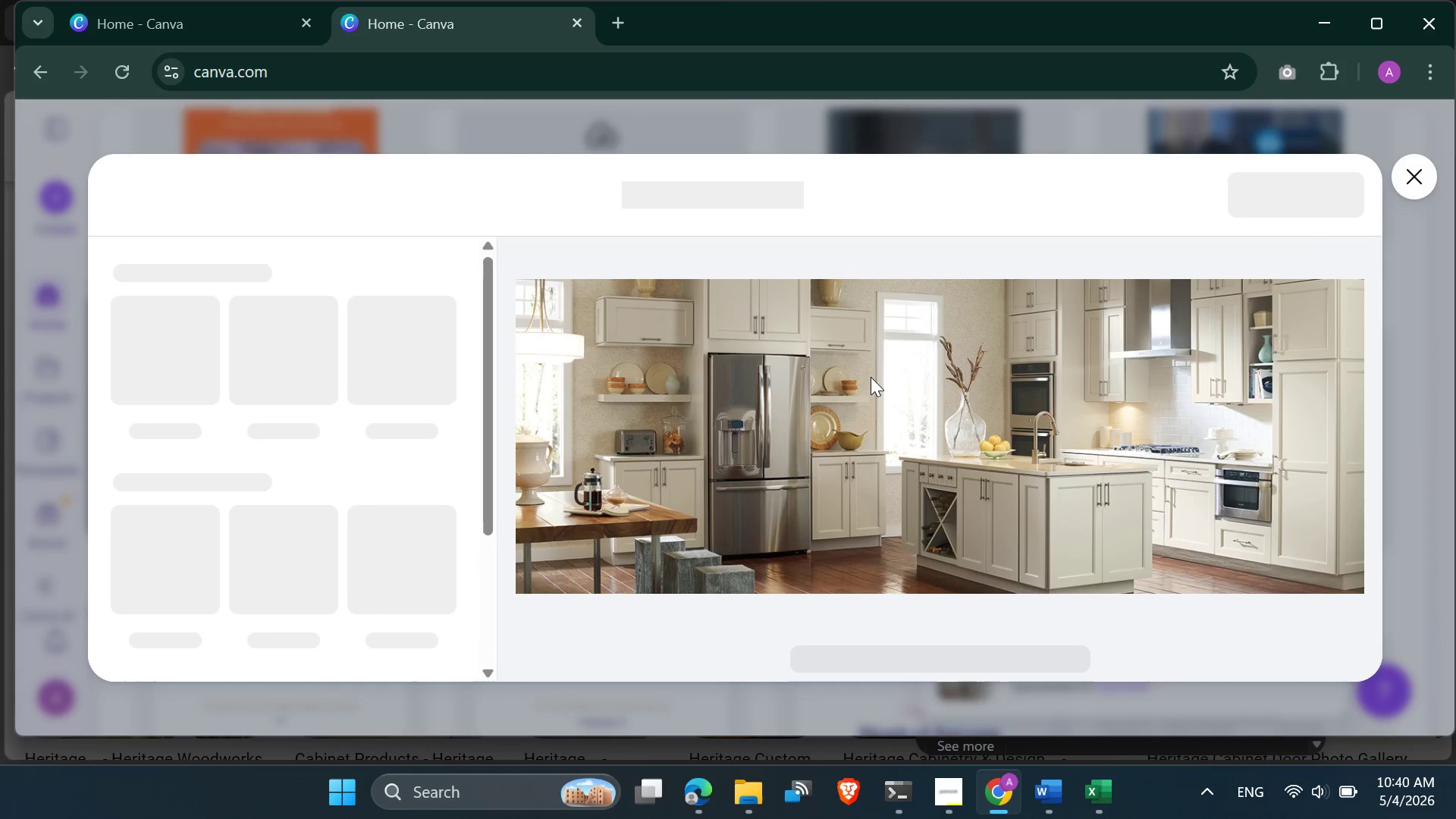 
key(Unknown)
 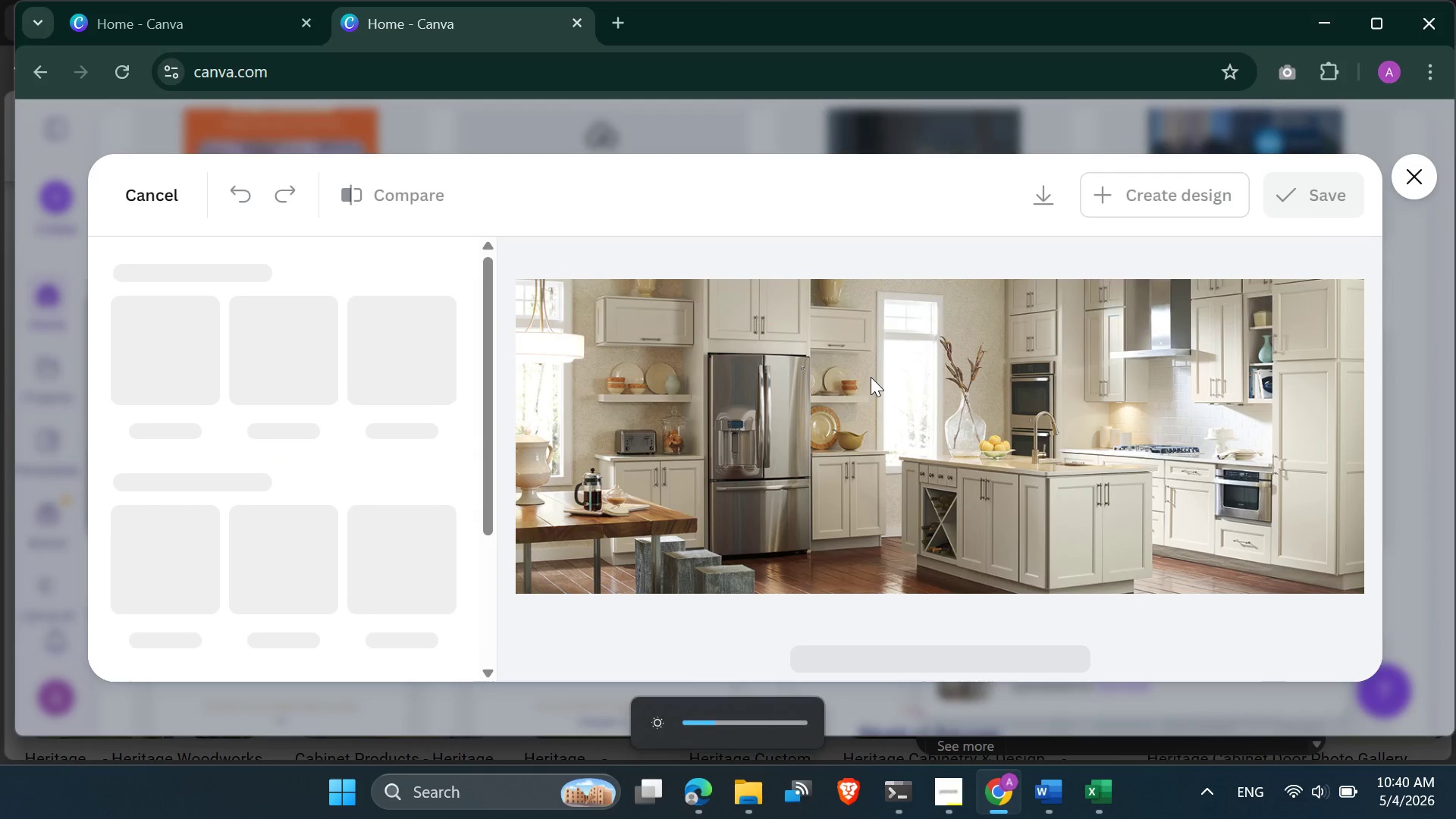 
key(Unknown)
 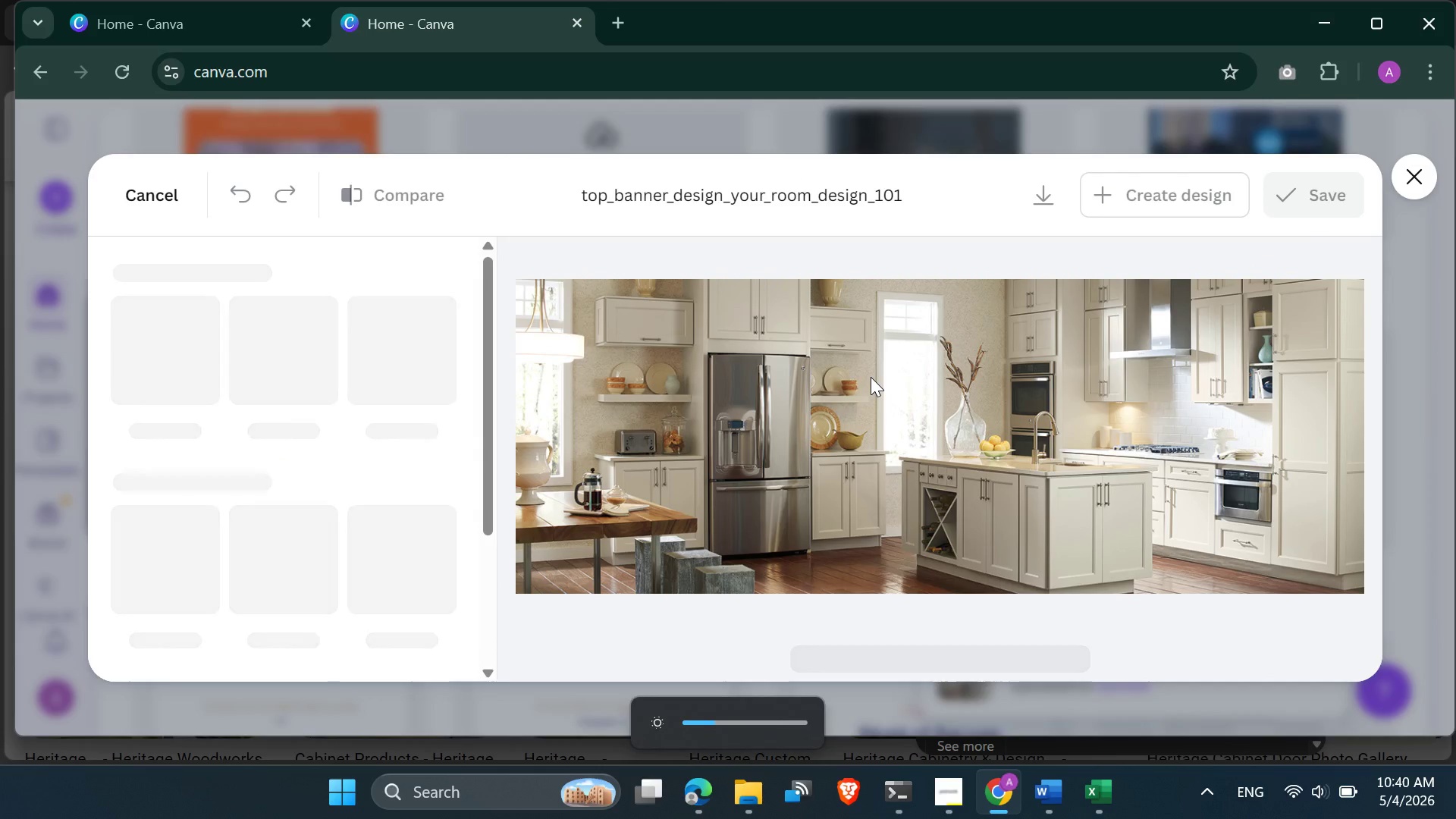 
scroll: coordinate [871, 377], scroll_direction: down, amount: 1.0
 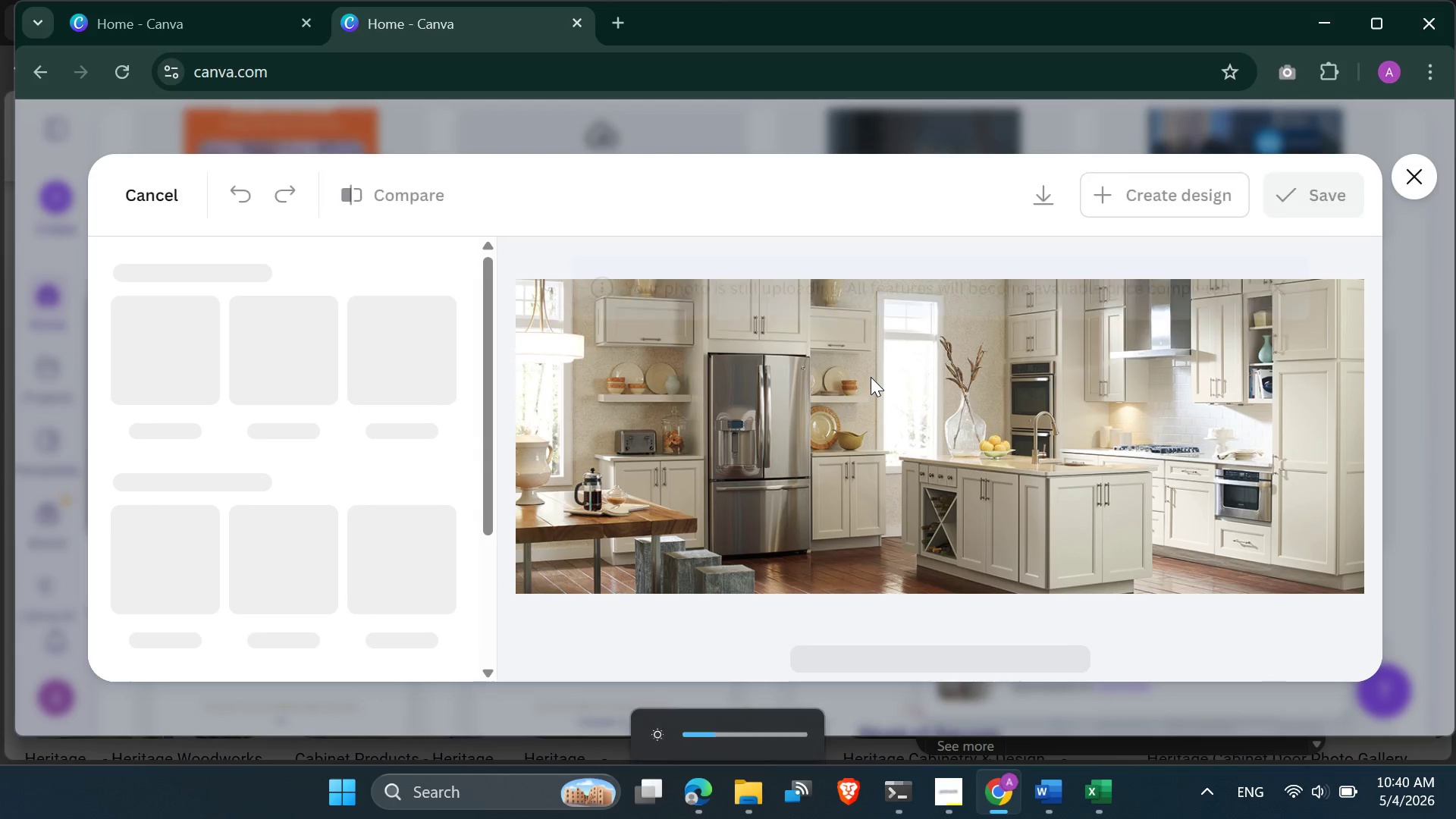 
key(Unknown)
 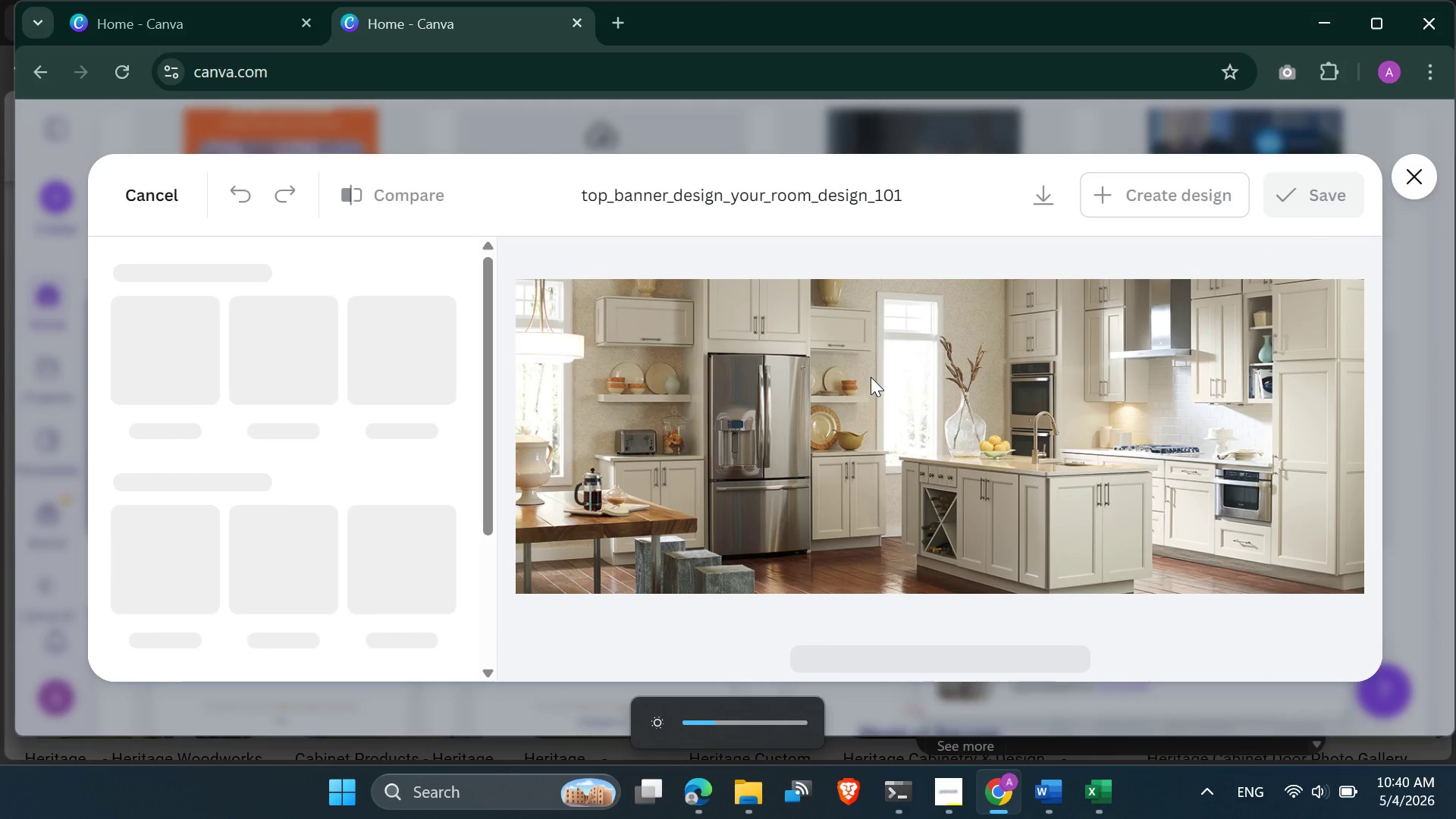 
key(Unknown)
 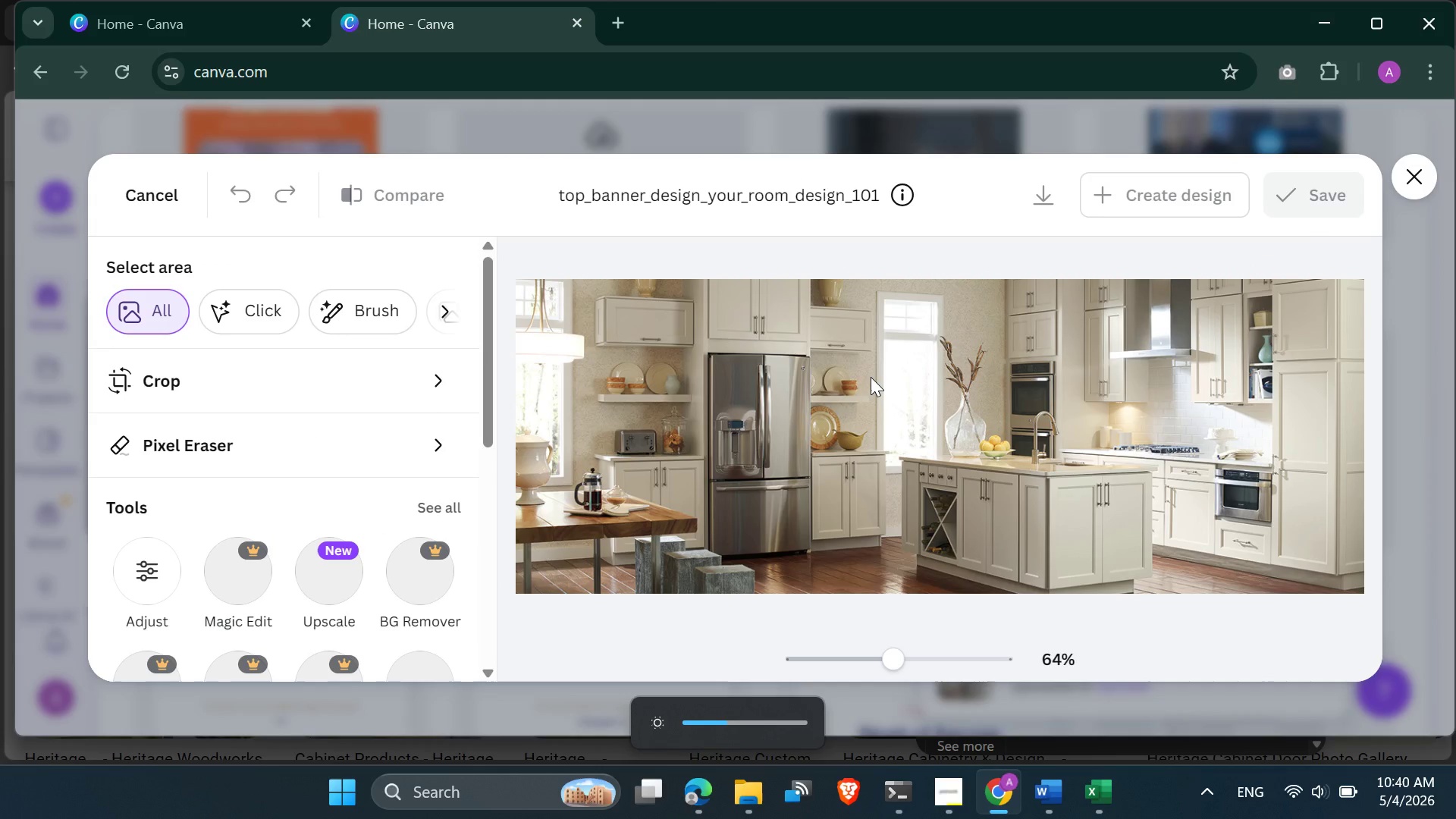 
key(Unknown)
 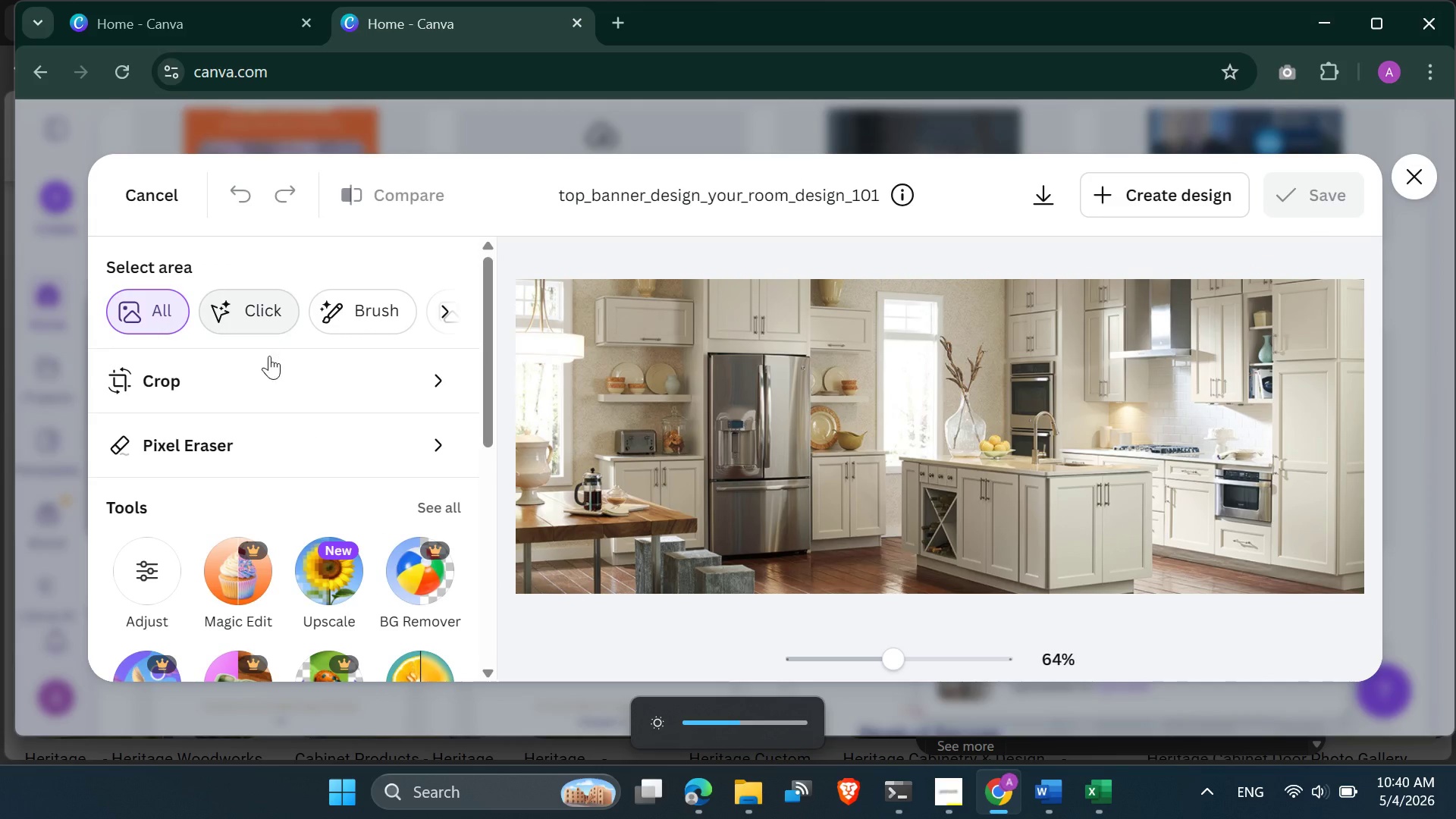 
scroll: coordinate [262, 418], scroll_direction: down, amount: 3.0
 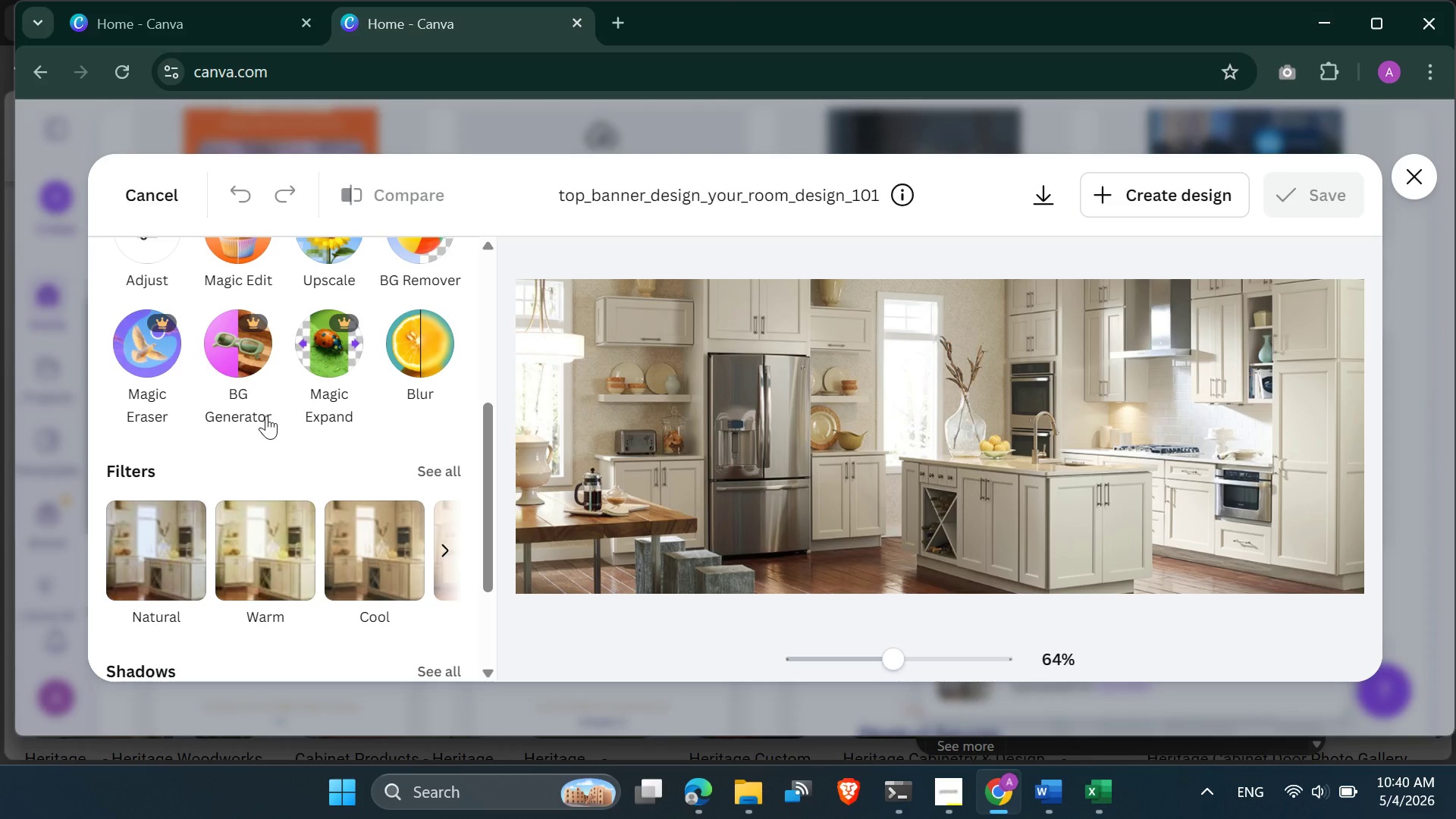 
scroll: coordinate [292, 393], scroll_direction: up, amount: 5.0
 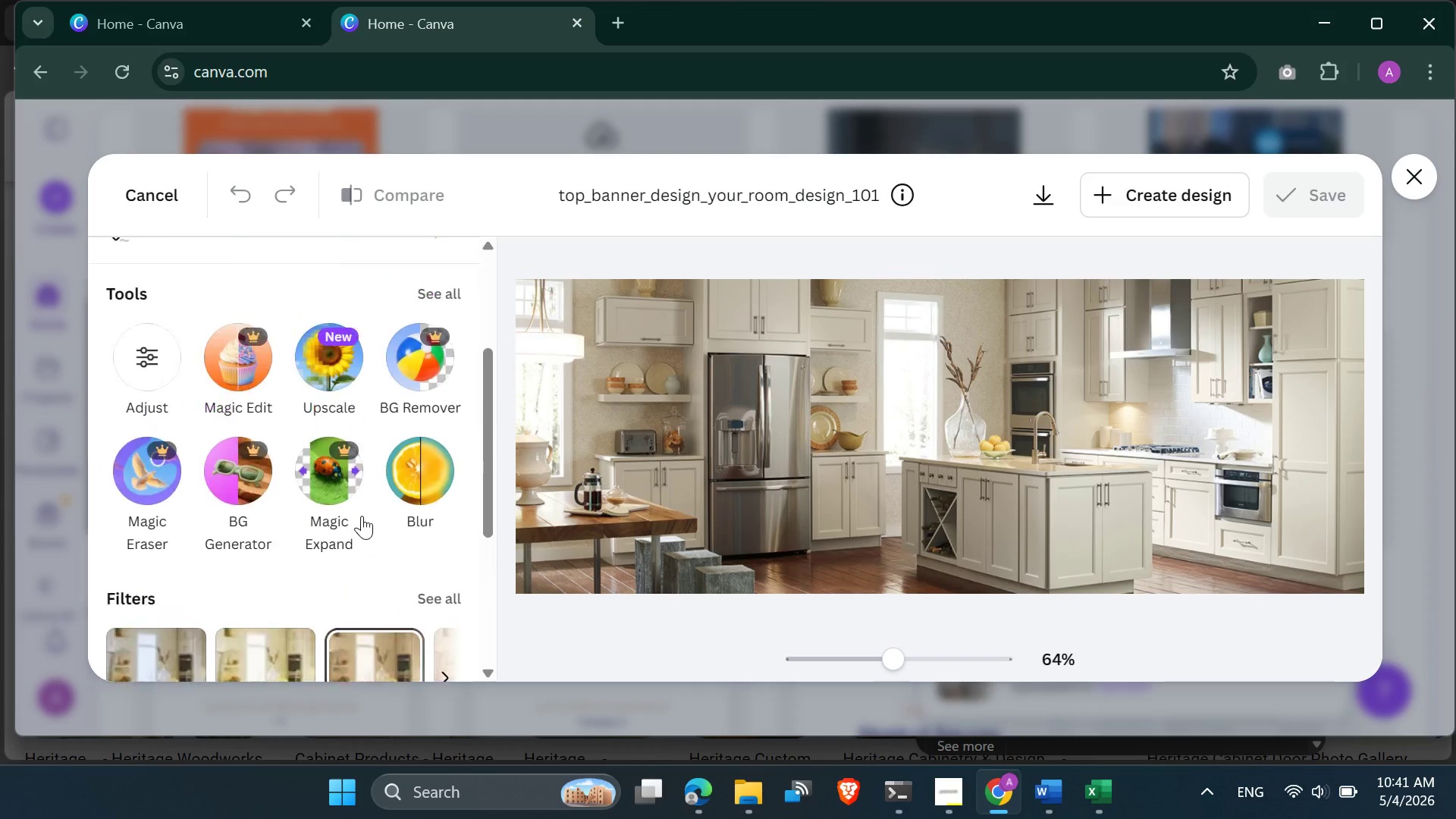 
wait(52.01)
 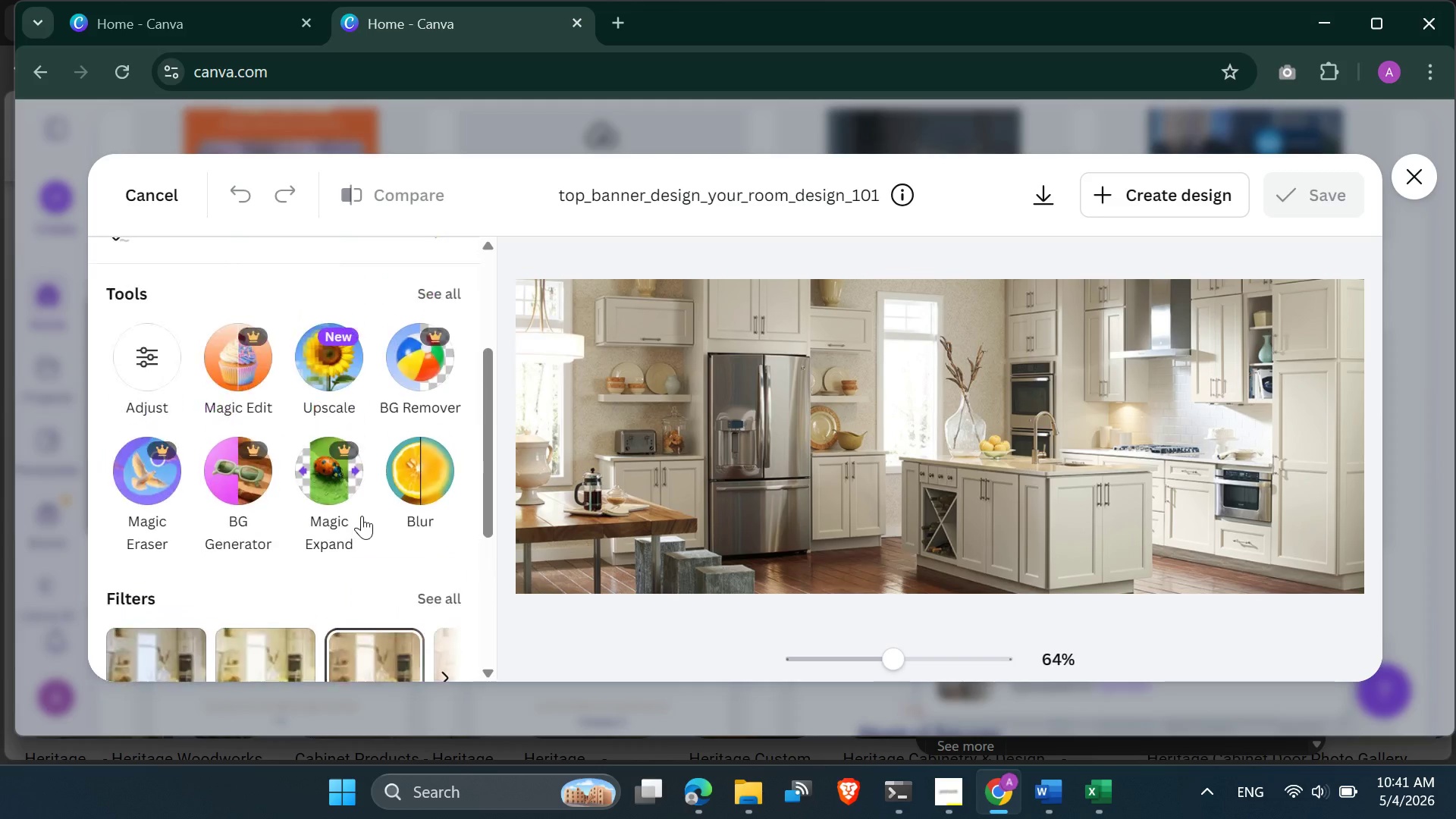 
left_click([453, 312])
 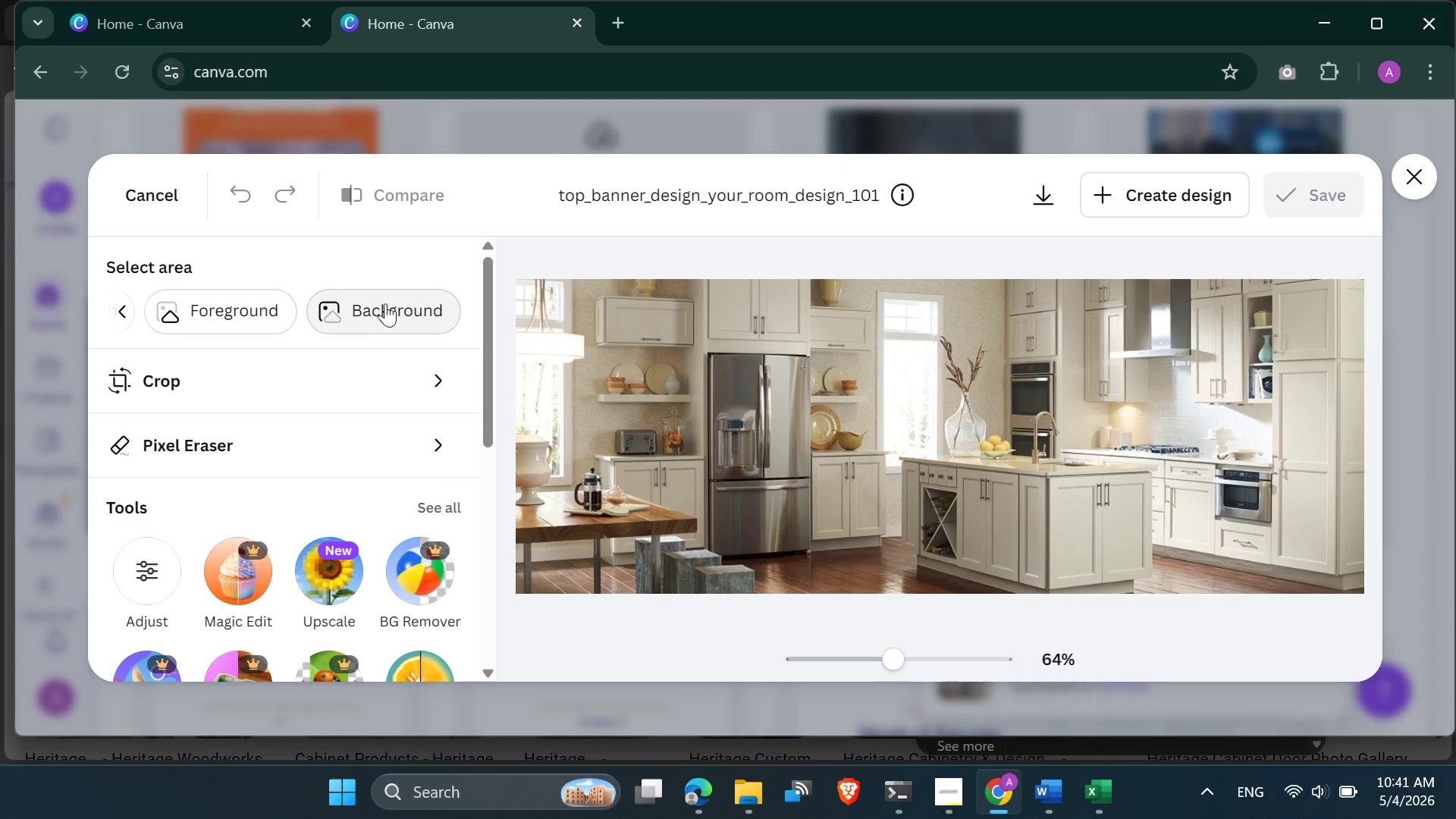 
mouse_move([287, 394])
 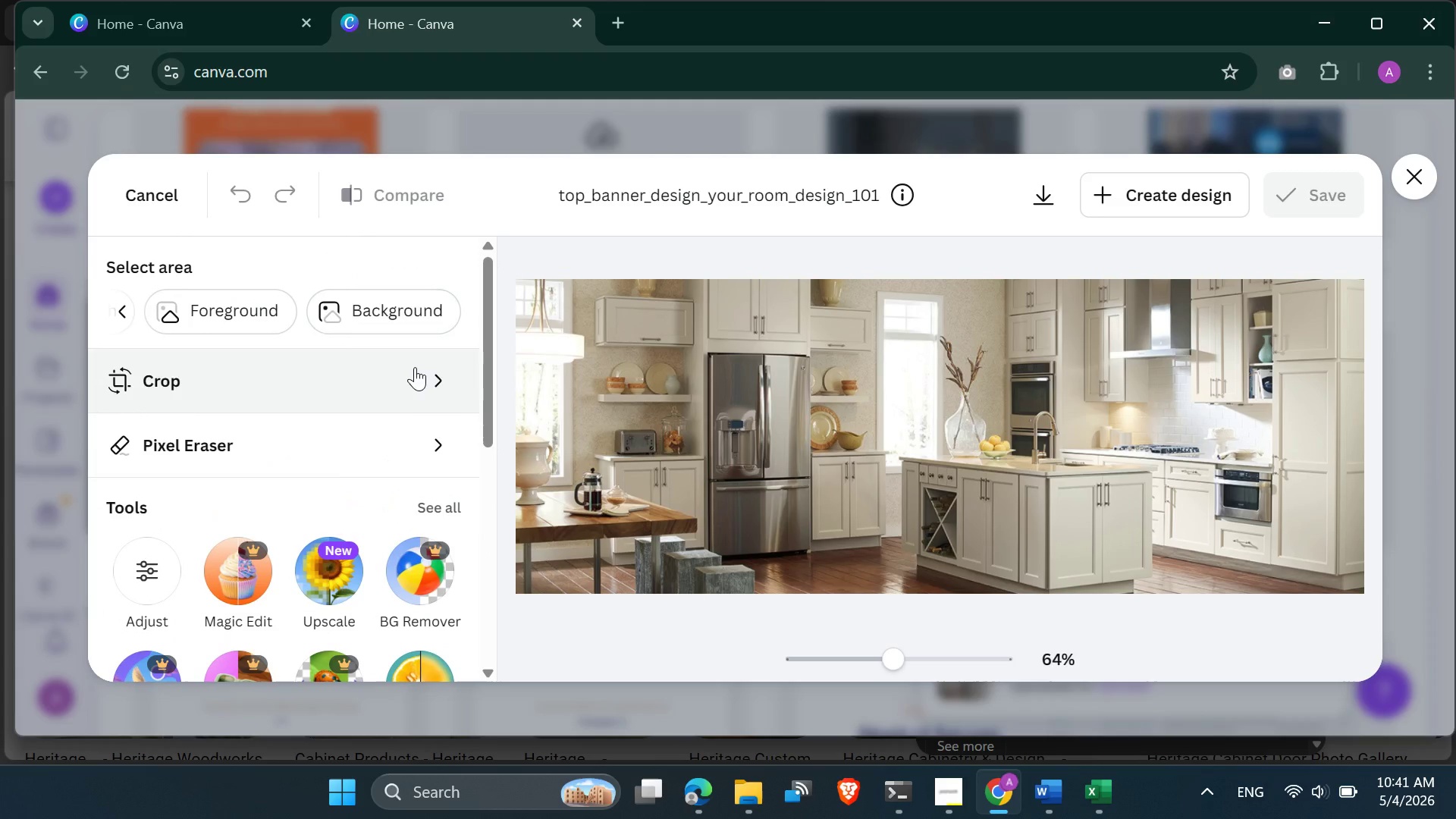 
wait(6.01)
 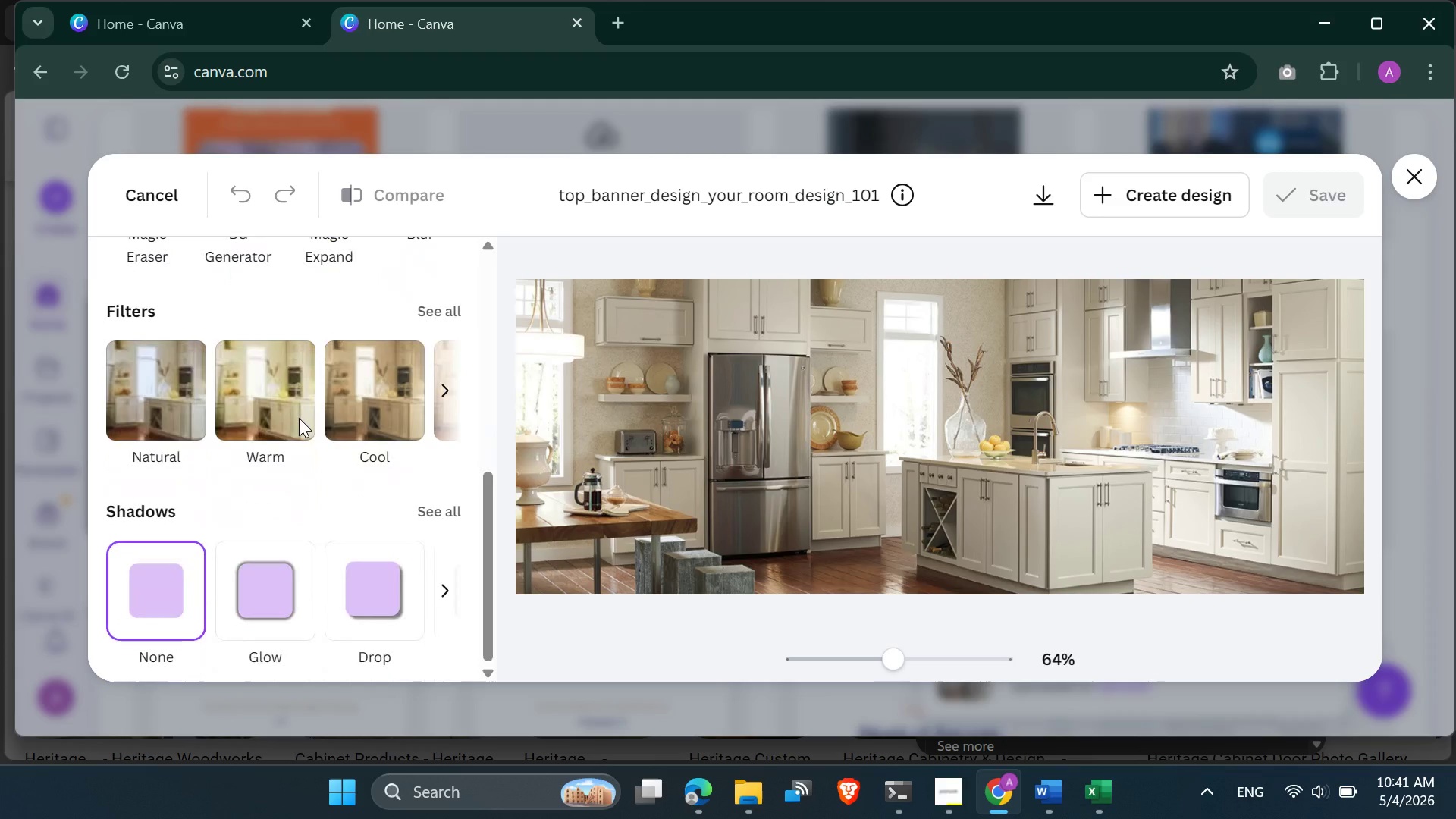 
left_click([447, 441])
 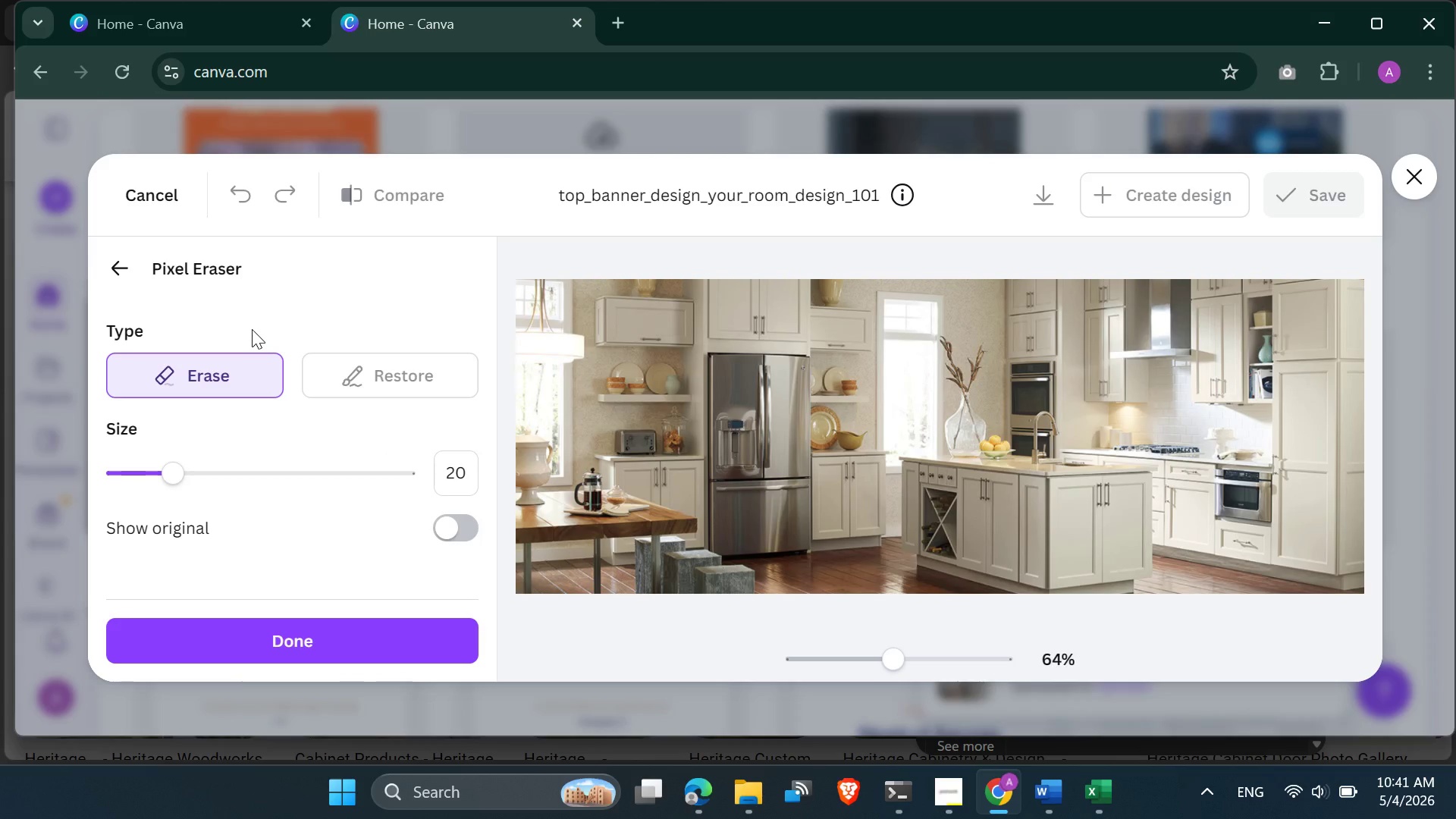 
wait(6.97)
 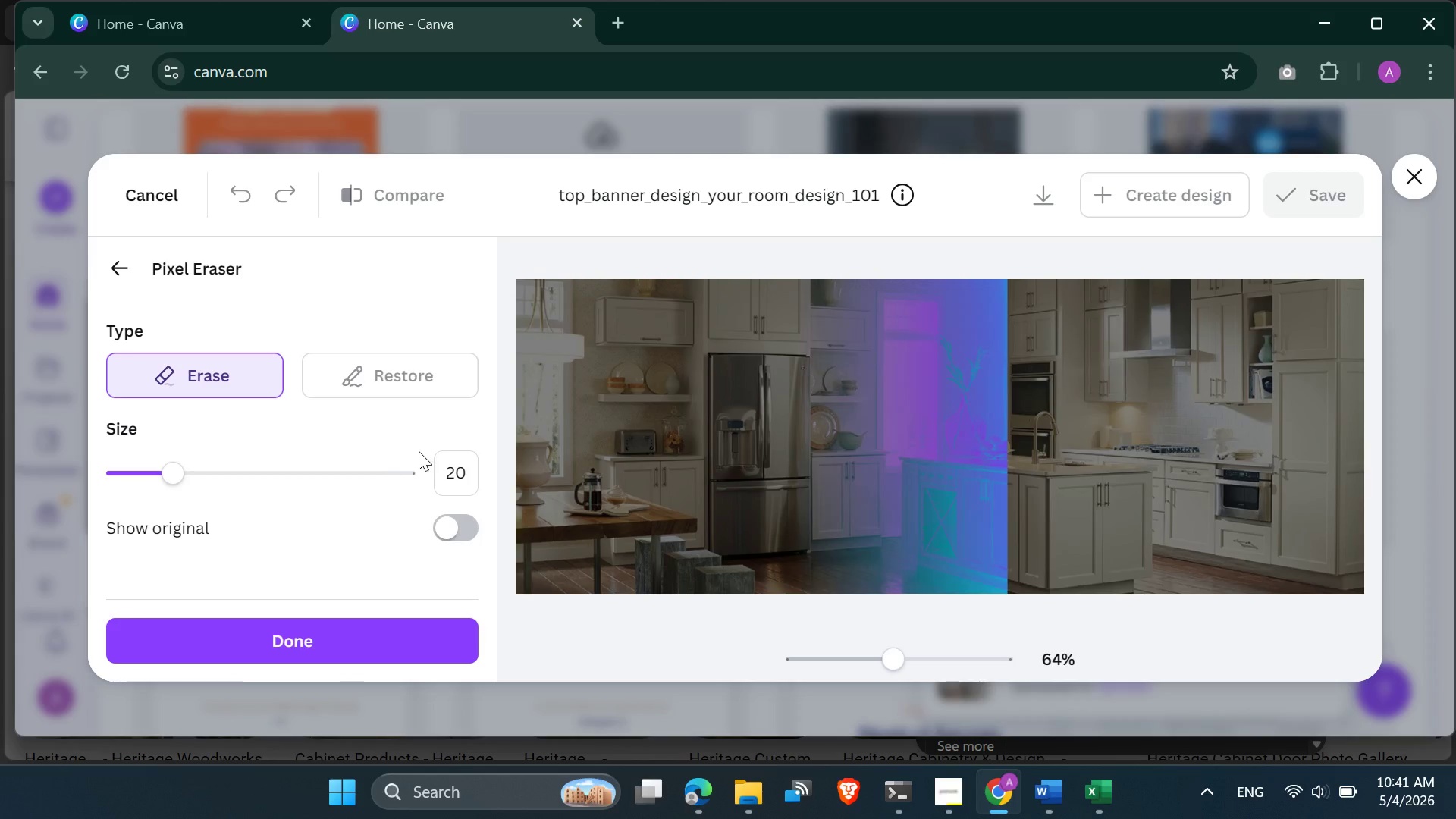 
left_click([124, 274])
 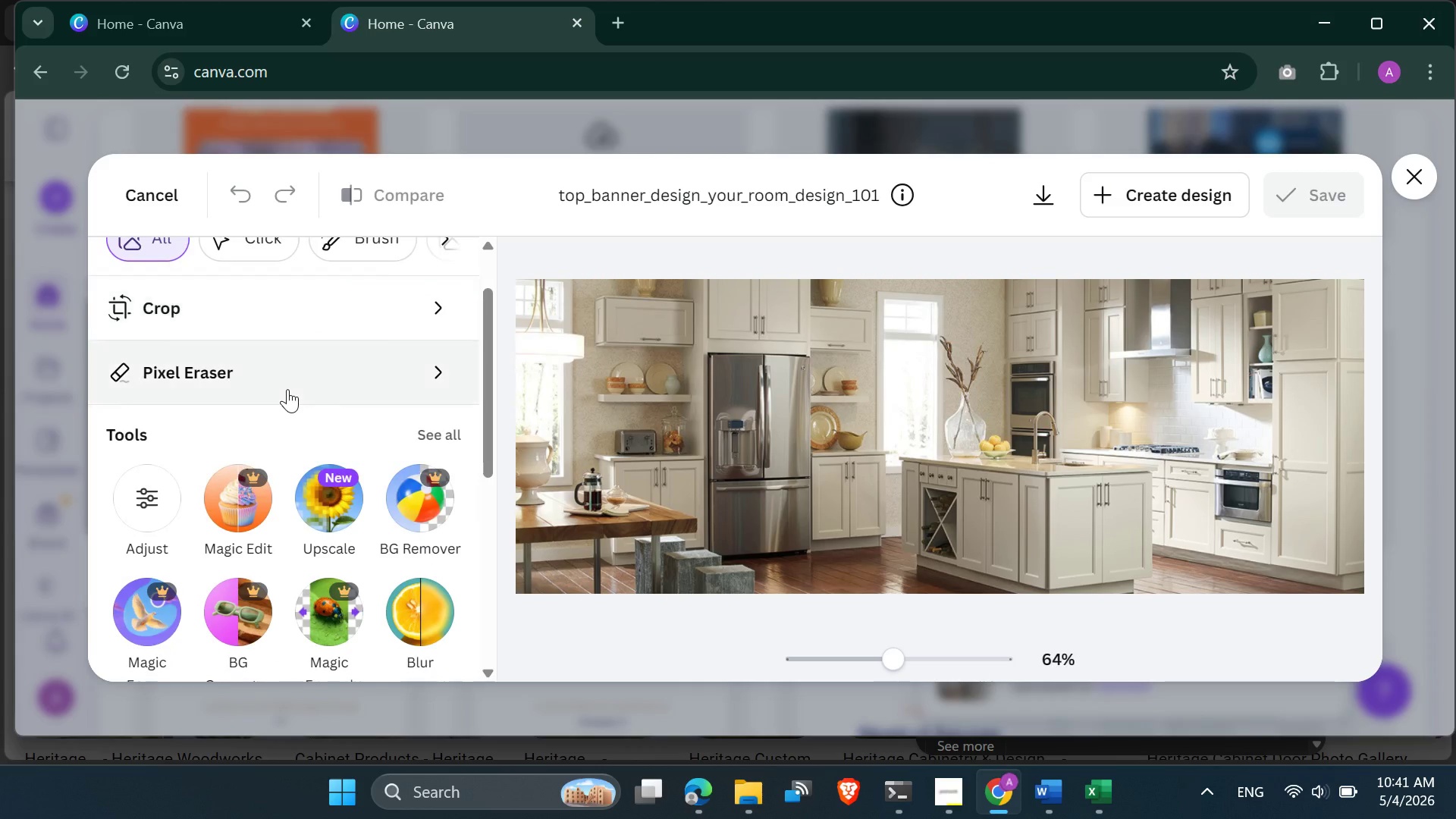 
mouse_move([273, 467])
 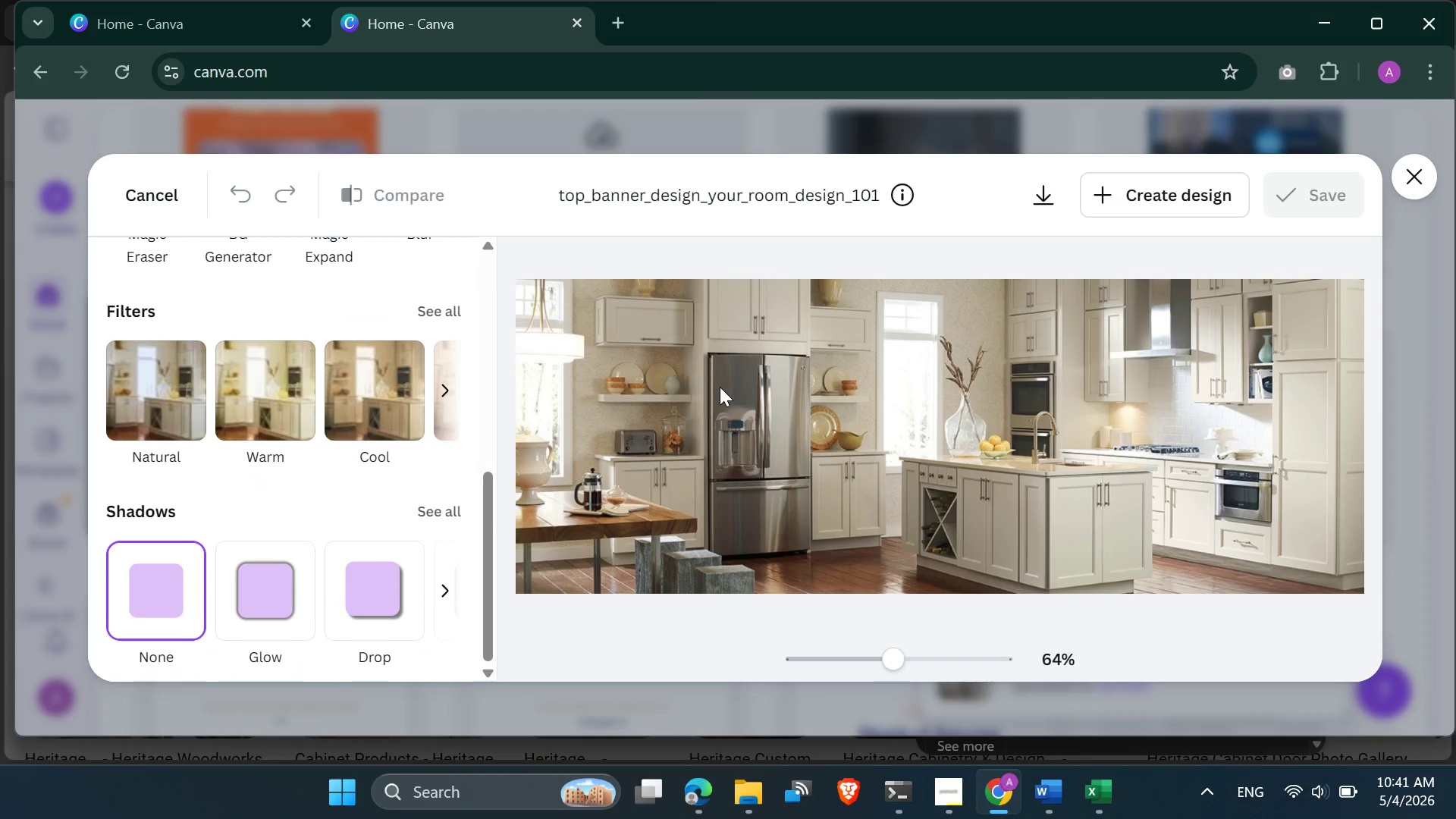 
left_click([720, 387])
 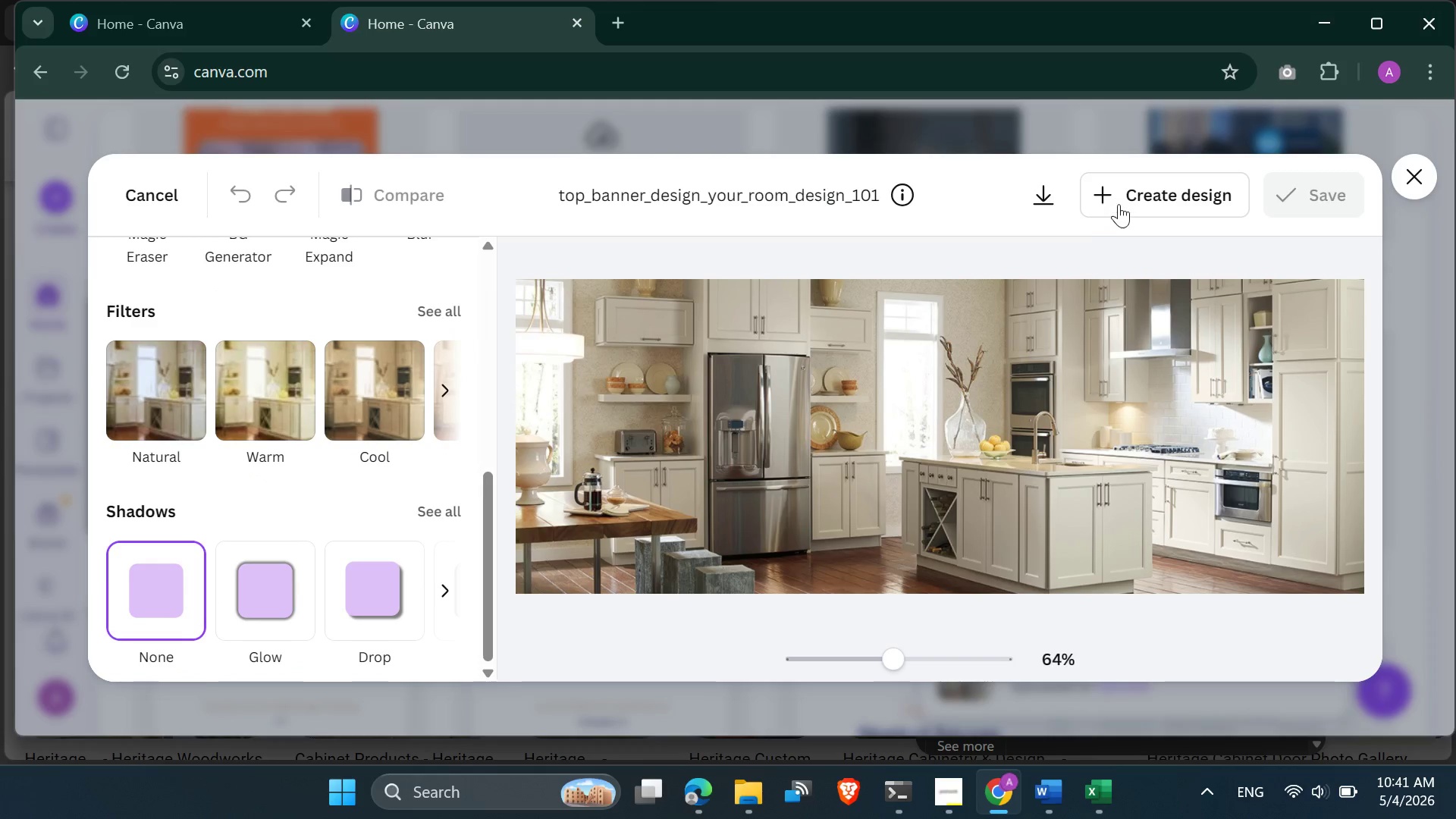 
left_click([1121, 204])
 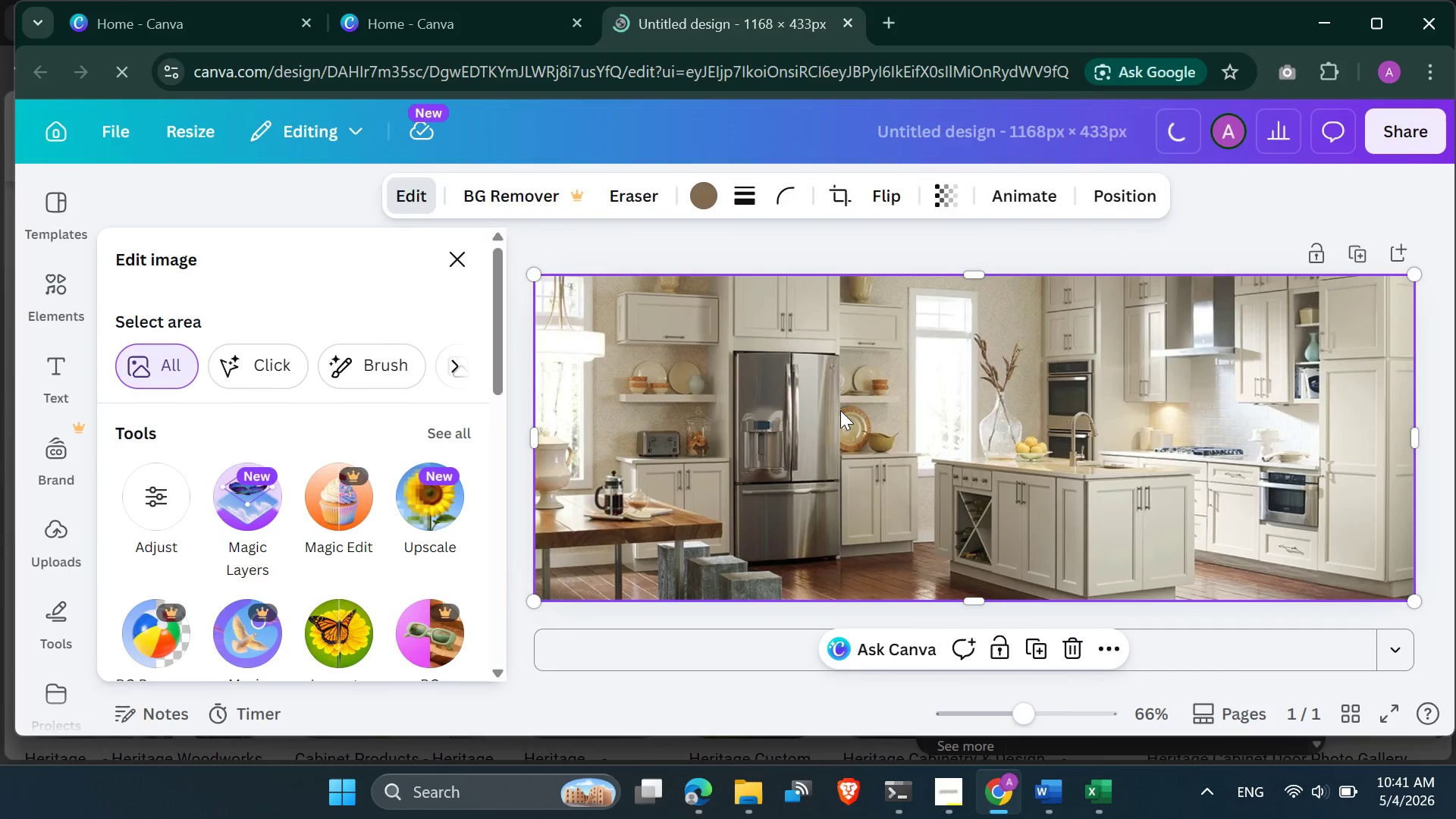 
wait(18.54)
 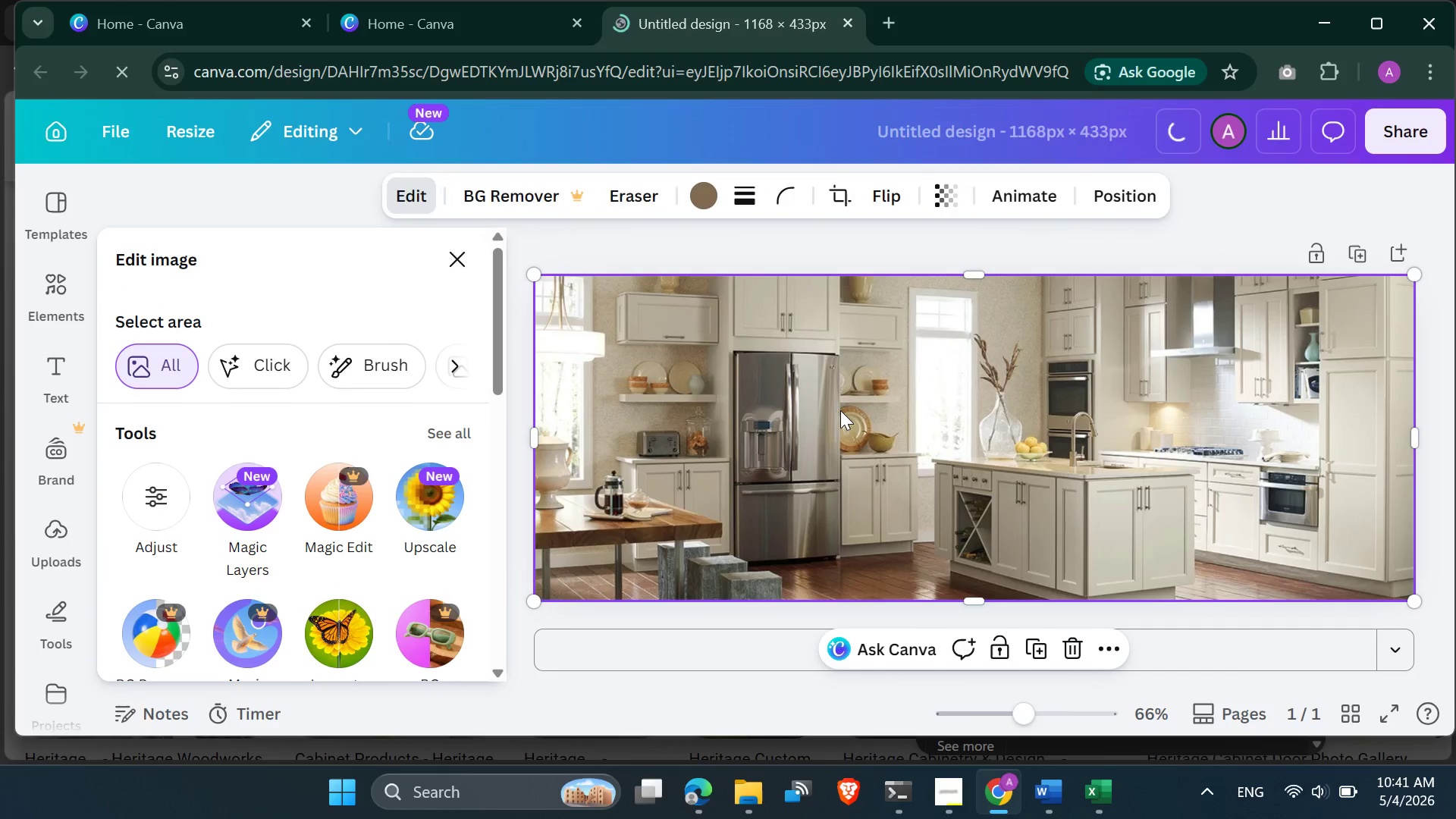 
mouse_move([322, 403])
 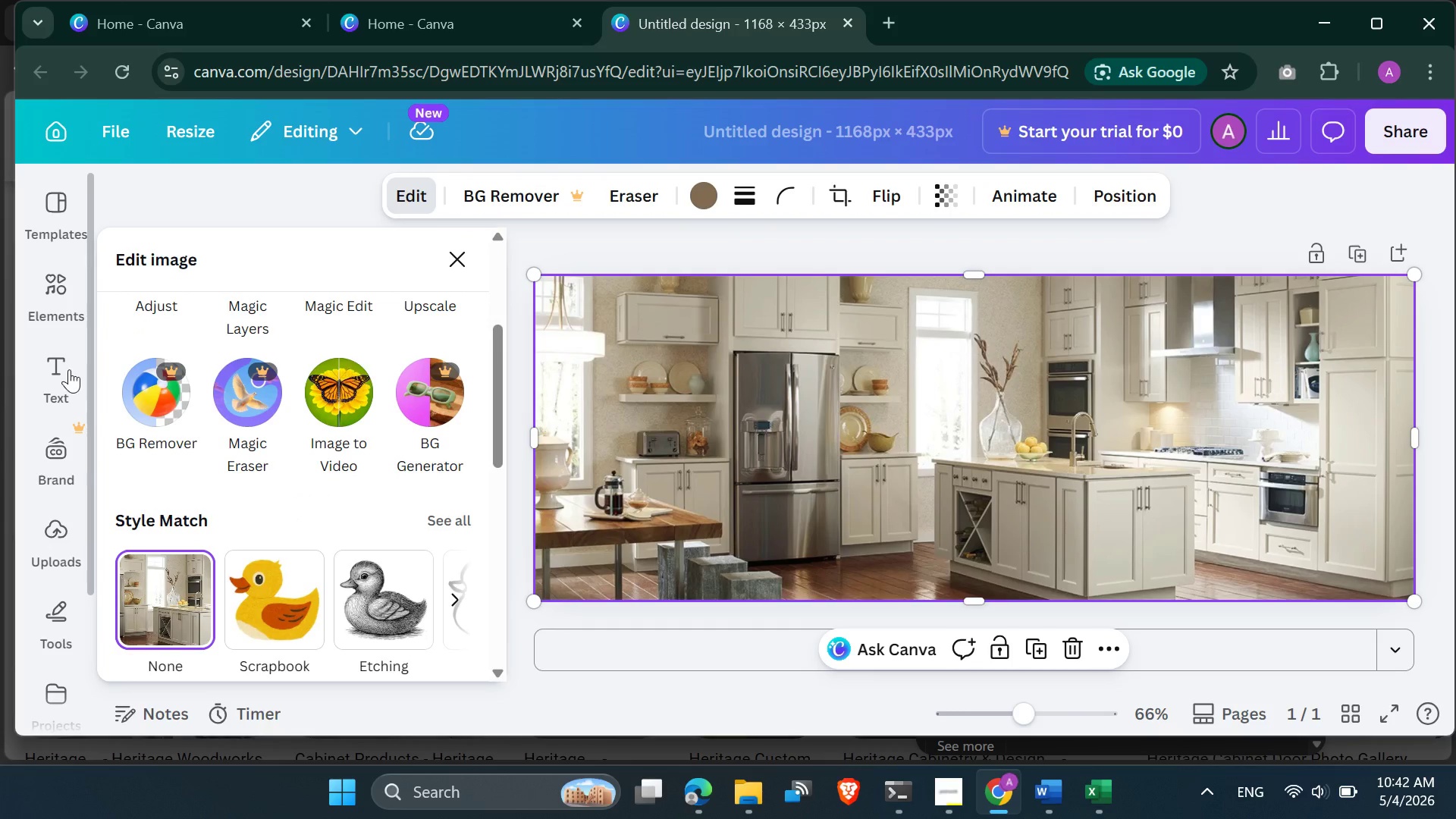 
left_click([69, 369])
 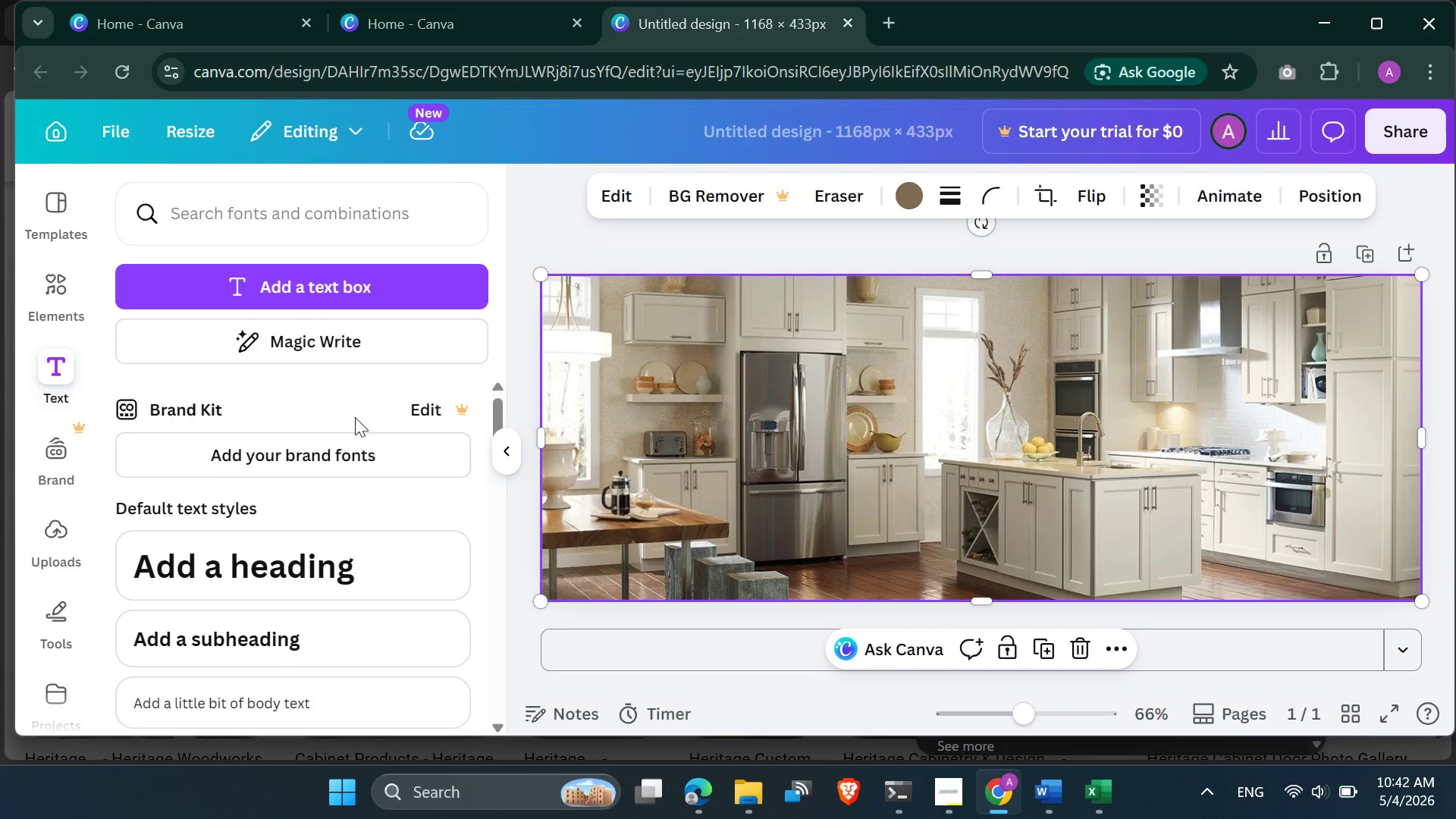 
wait(21.44)
 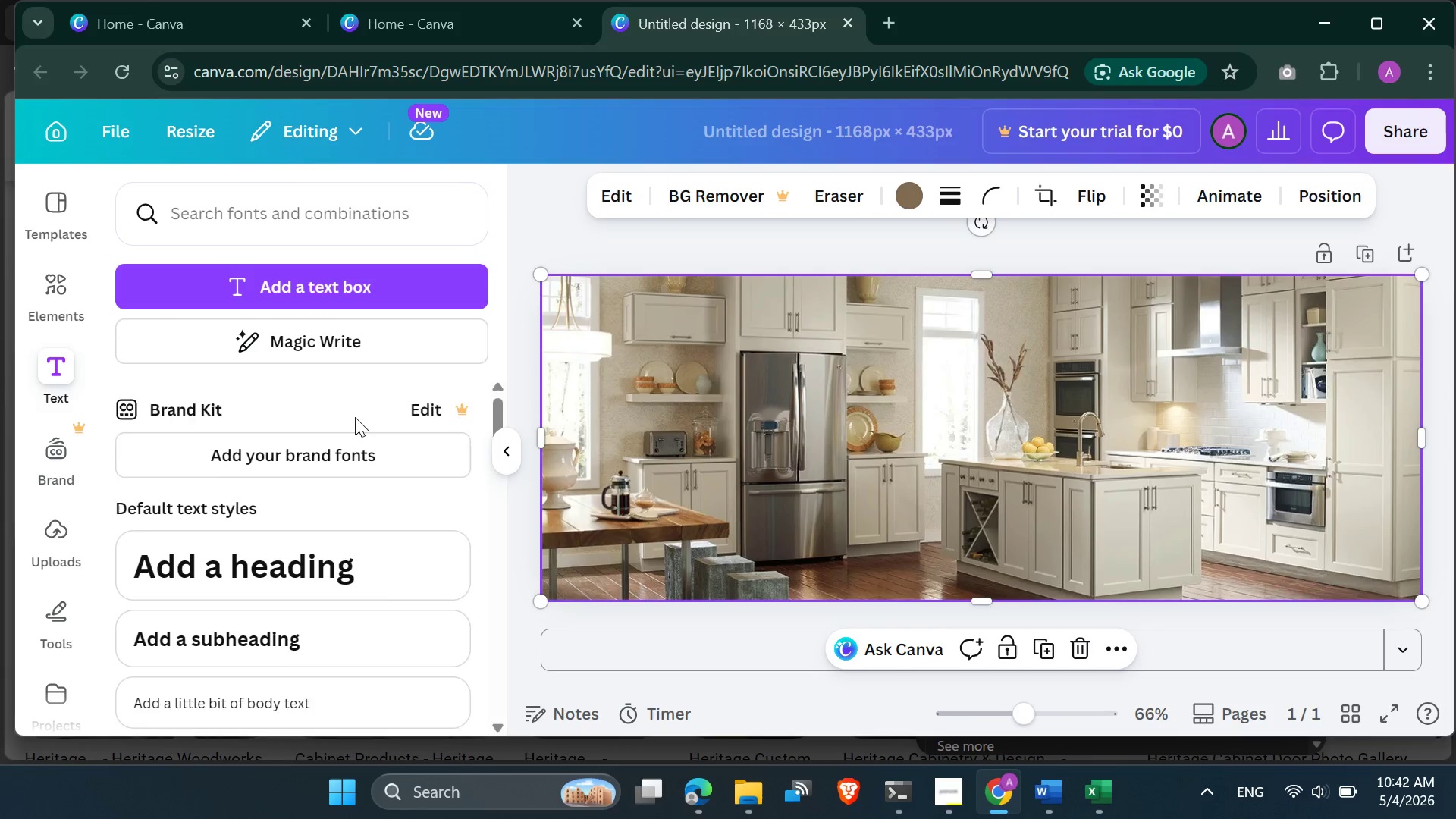 
mouse_move([375, 477])
 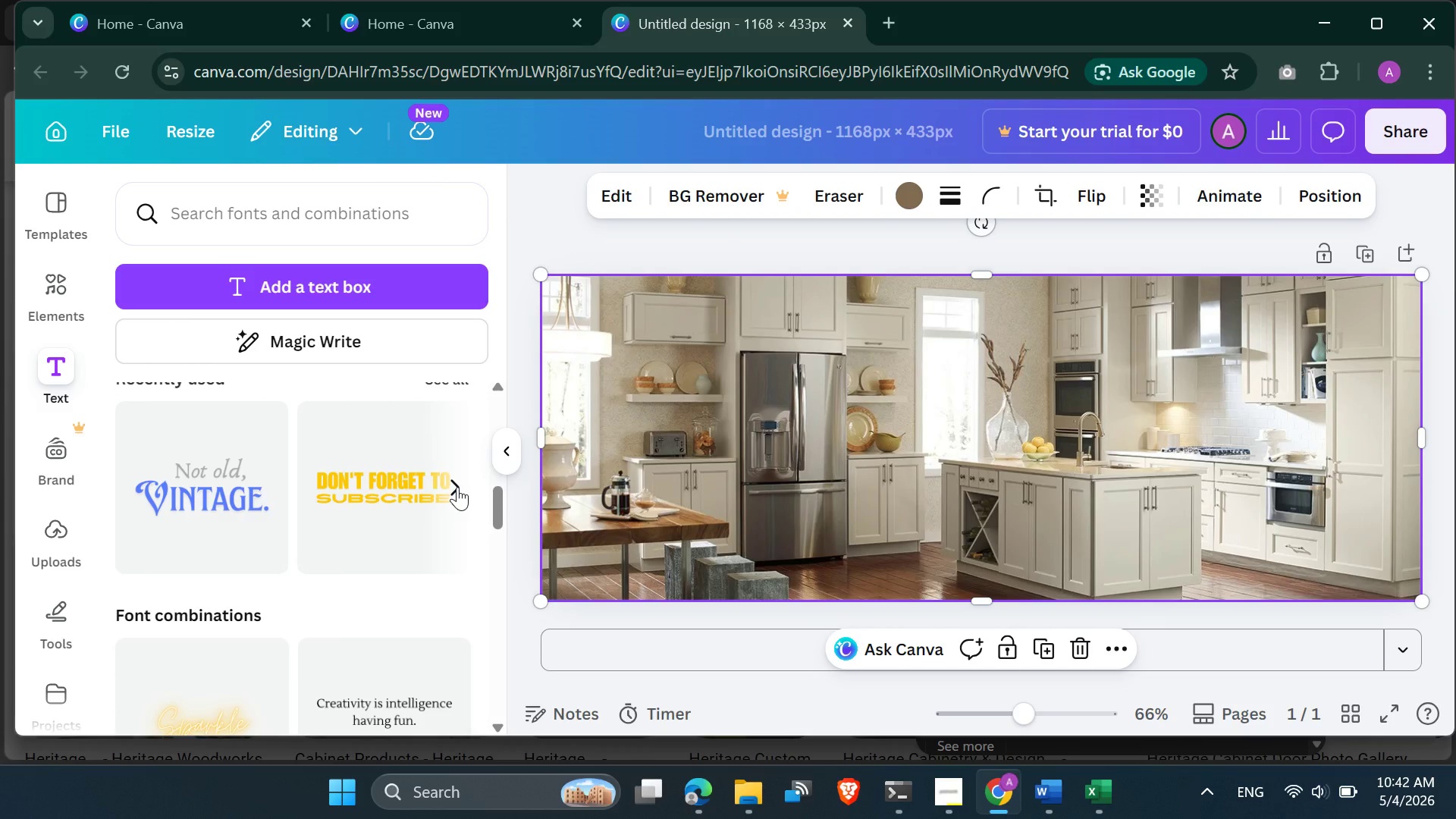 
left_click([457, 487])
 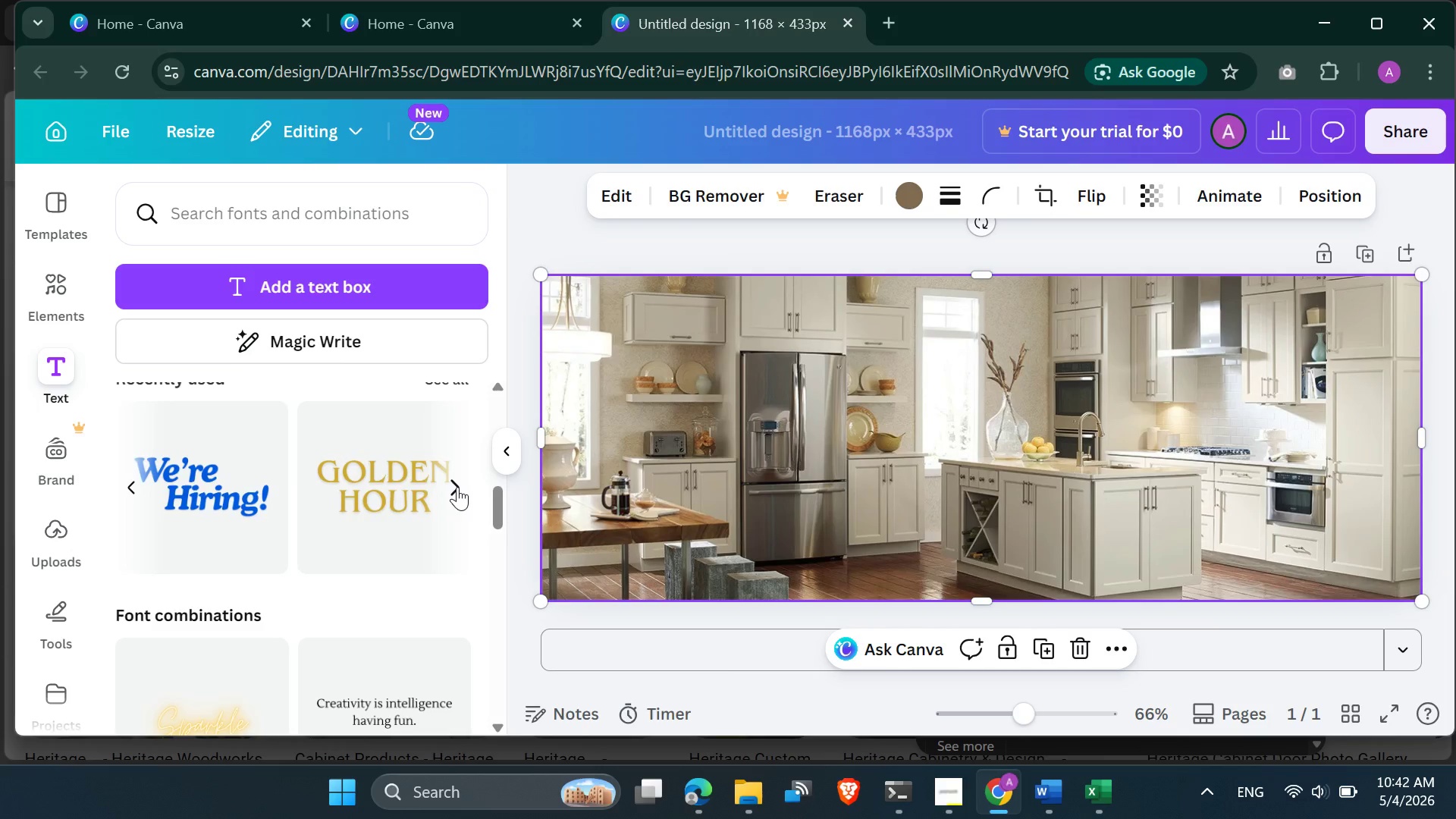 
mouse_move([427, 489])
 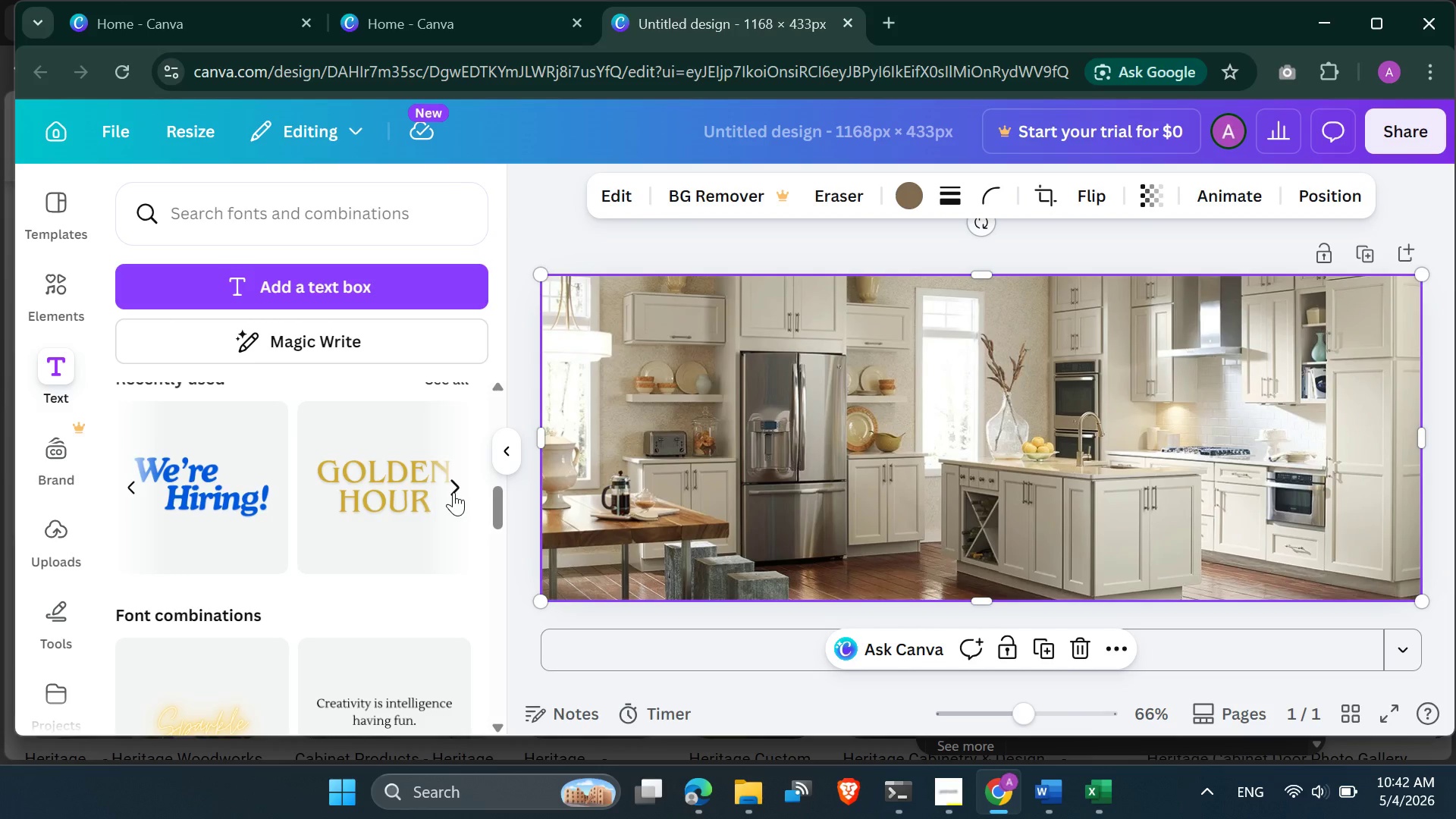 
left_click([453, 492])
 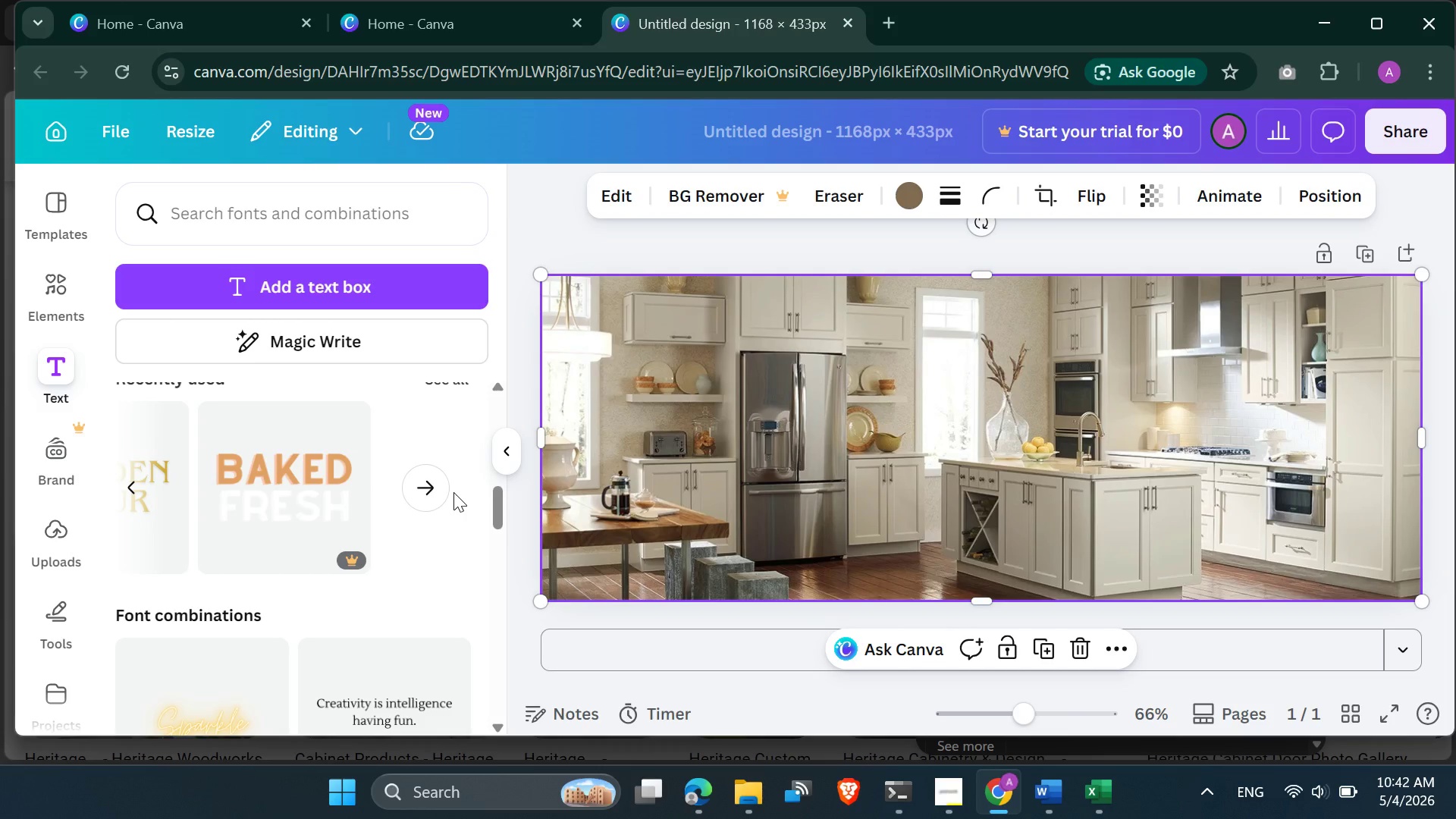 
left_click([453, 492])
 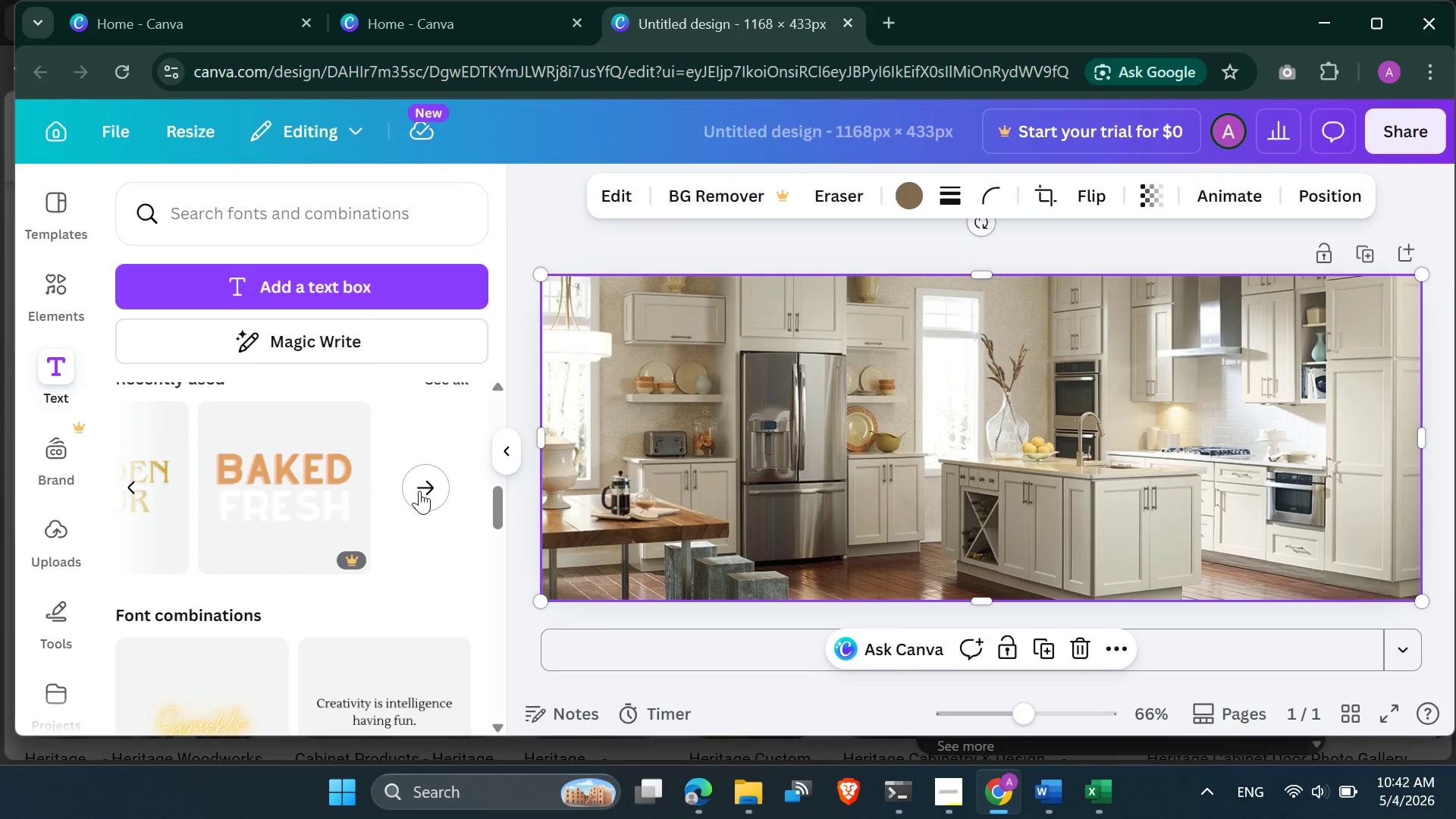 
left_click([419, 491])
 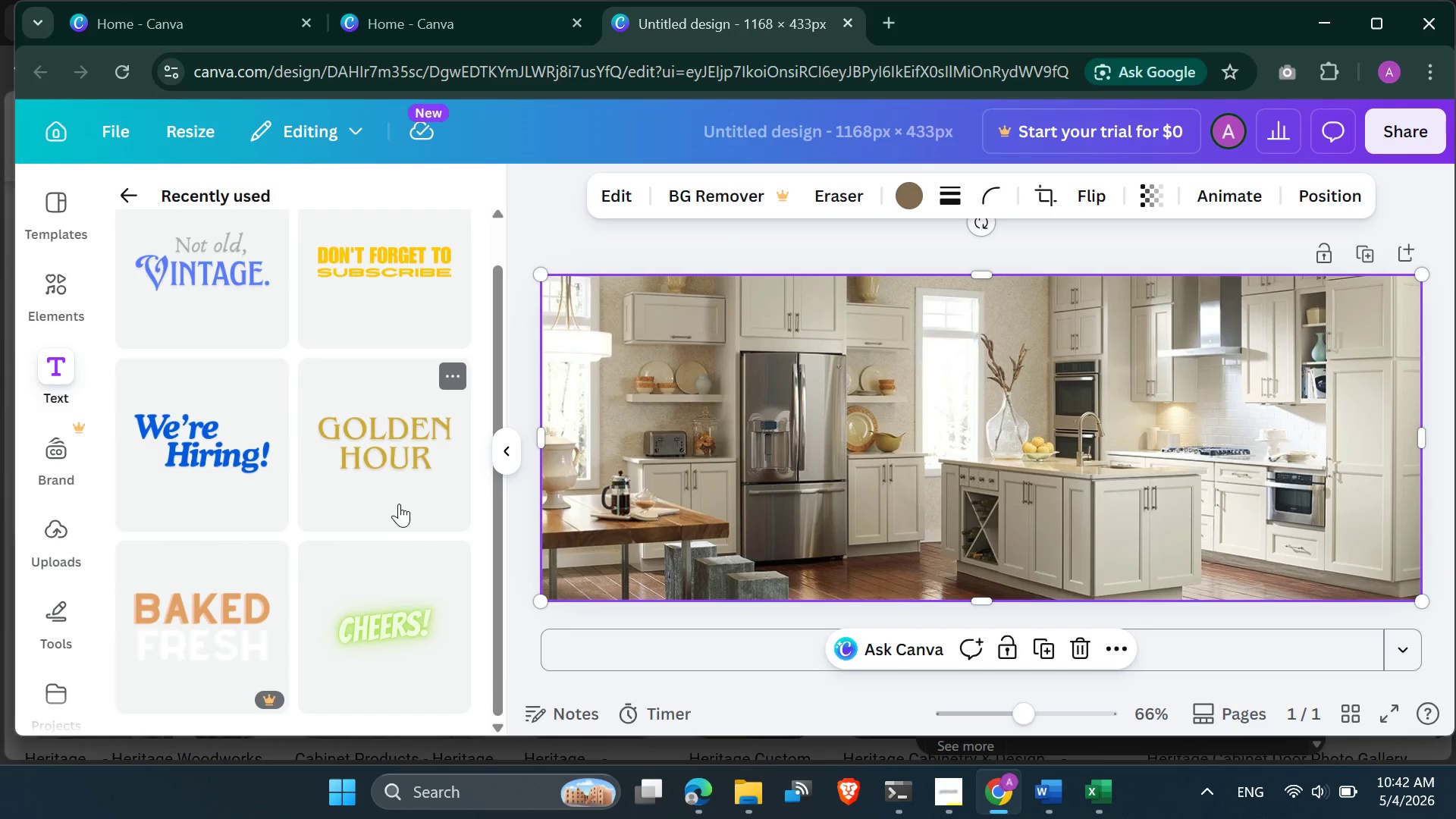 
mouse_move([382, 569])
 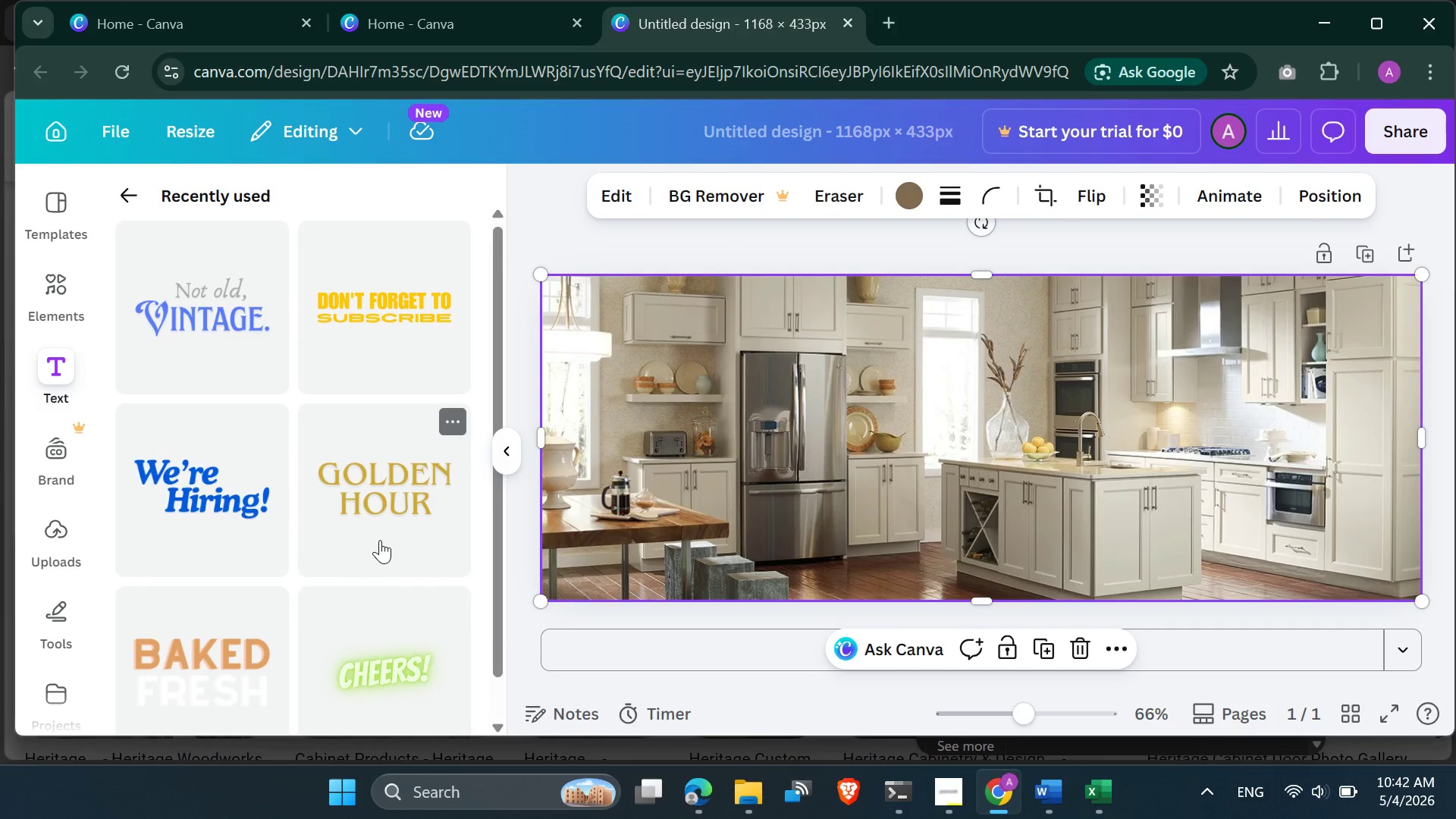 
left_click([380, 540])
 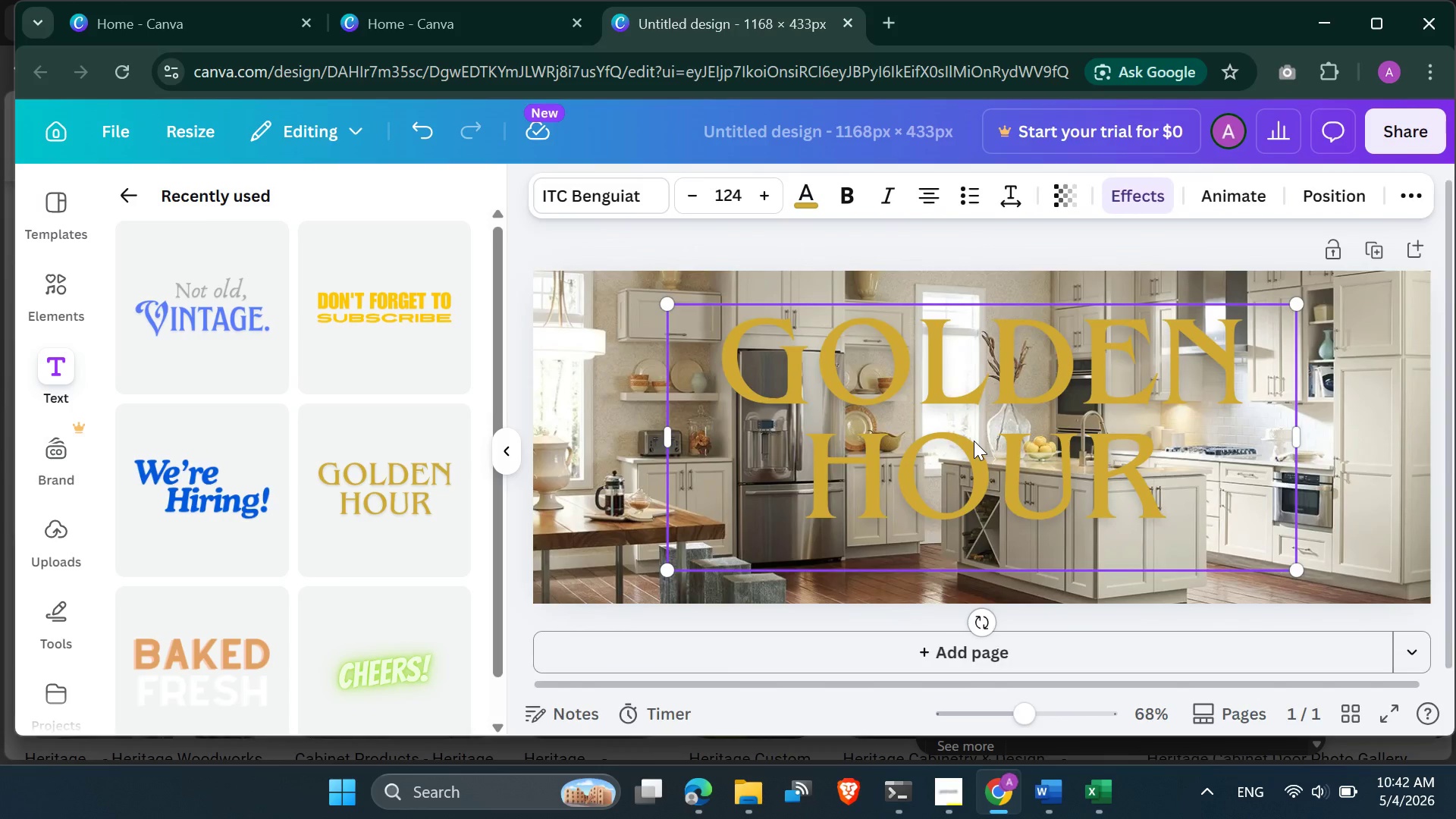 
left_click([1069, 442])
 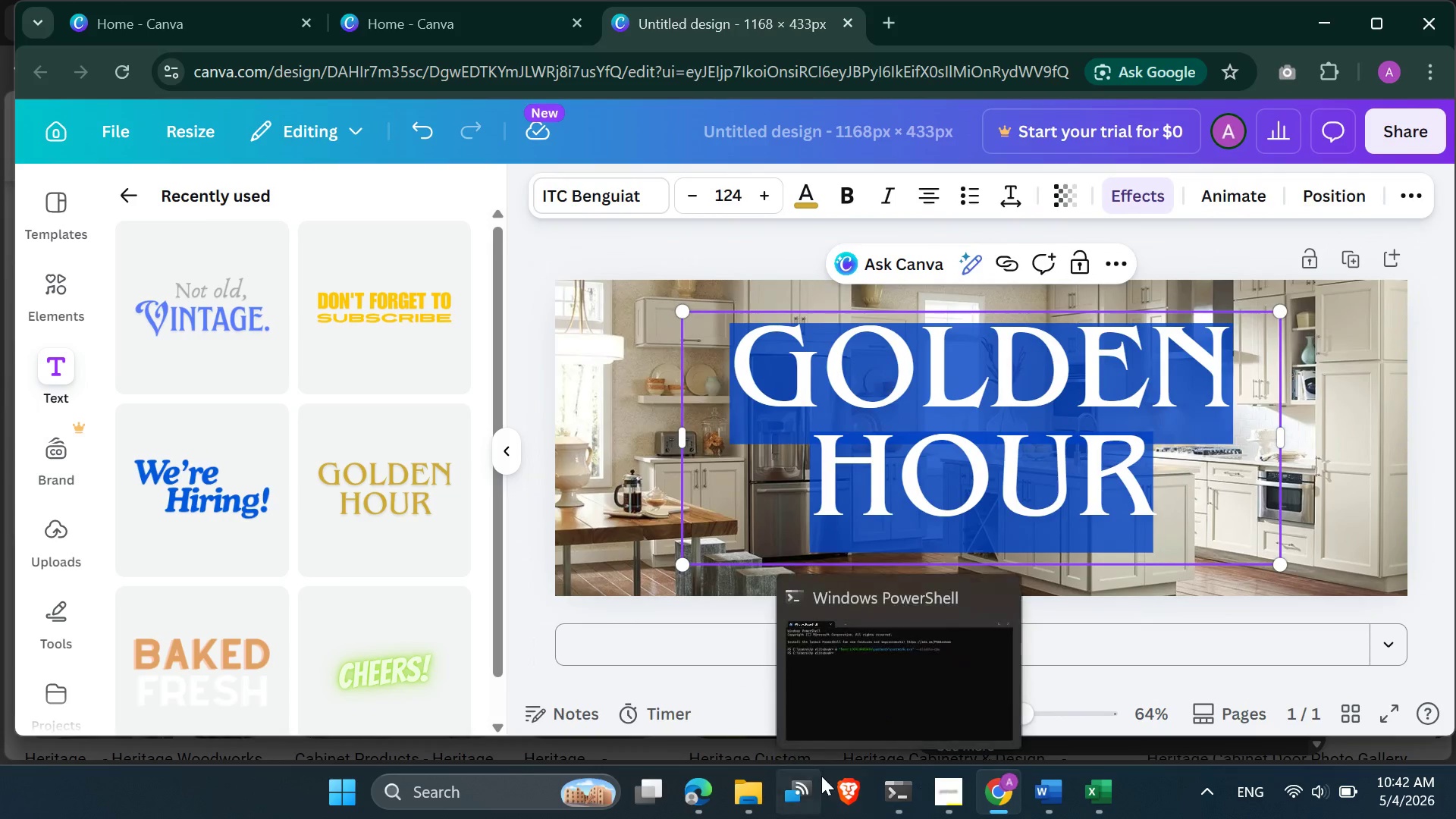 
left_click([754, 788])
 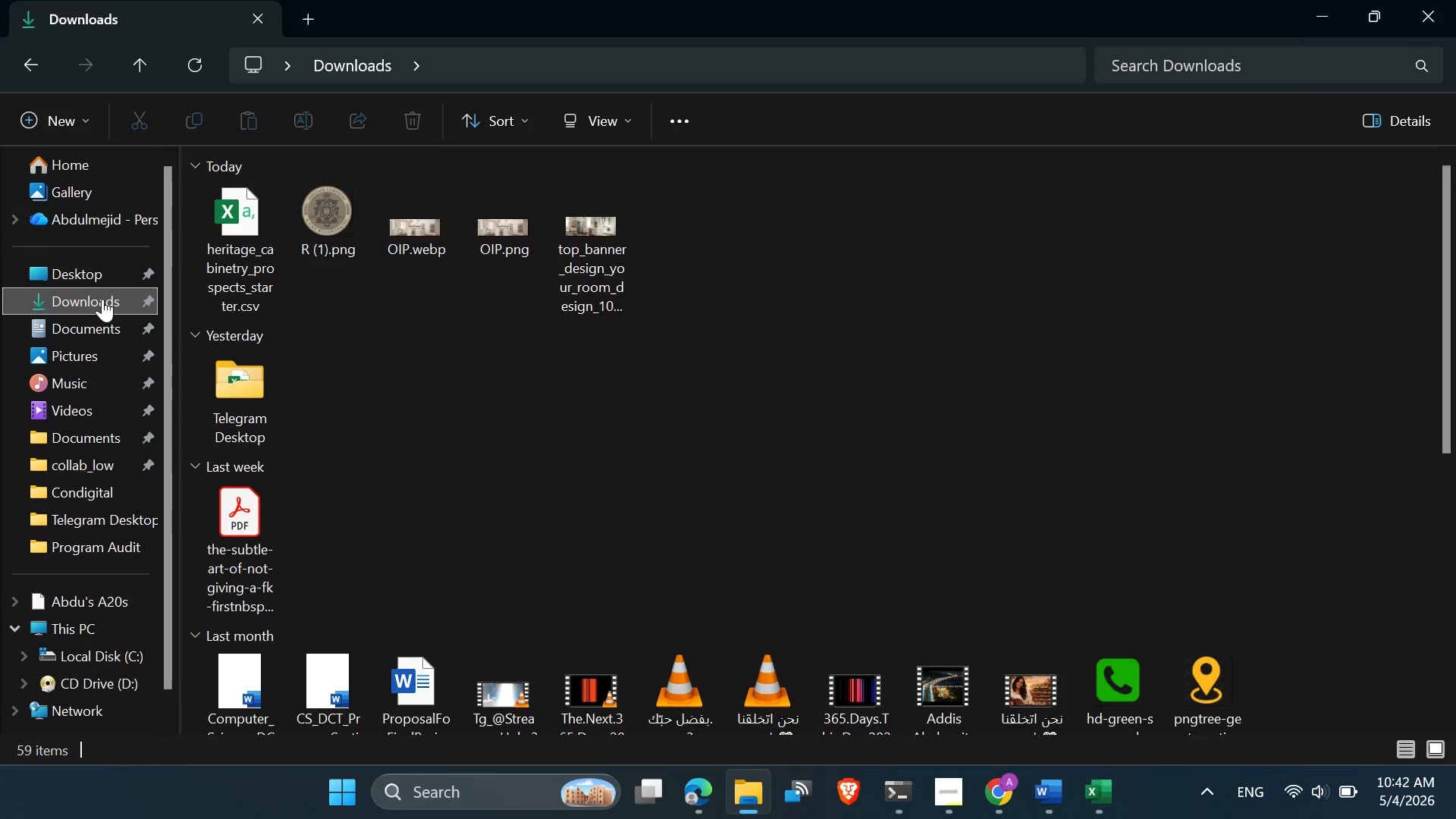 
wait(5.38)
 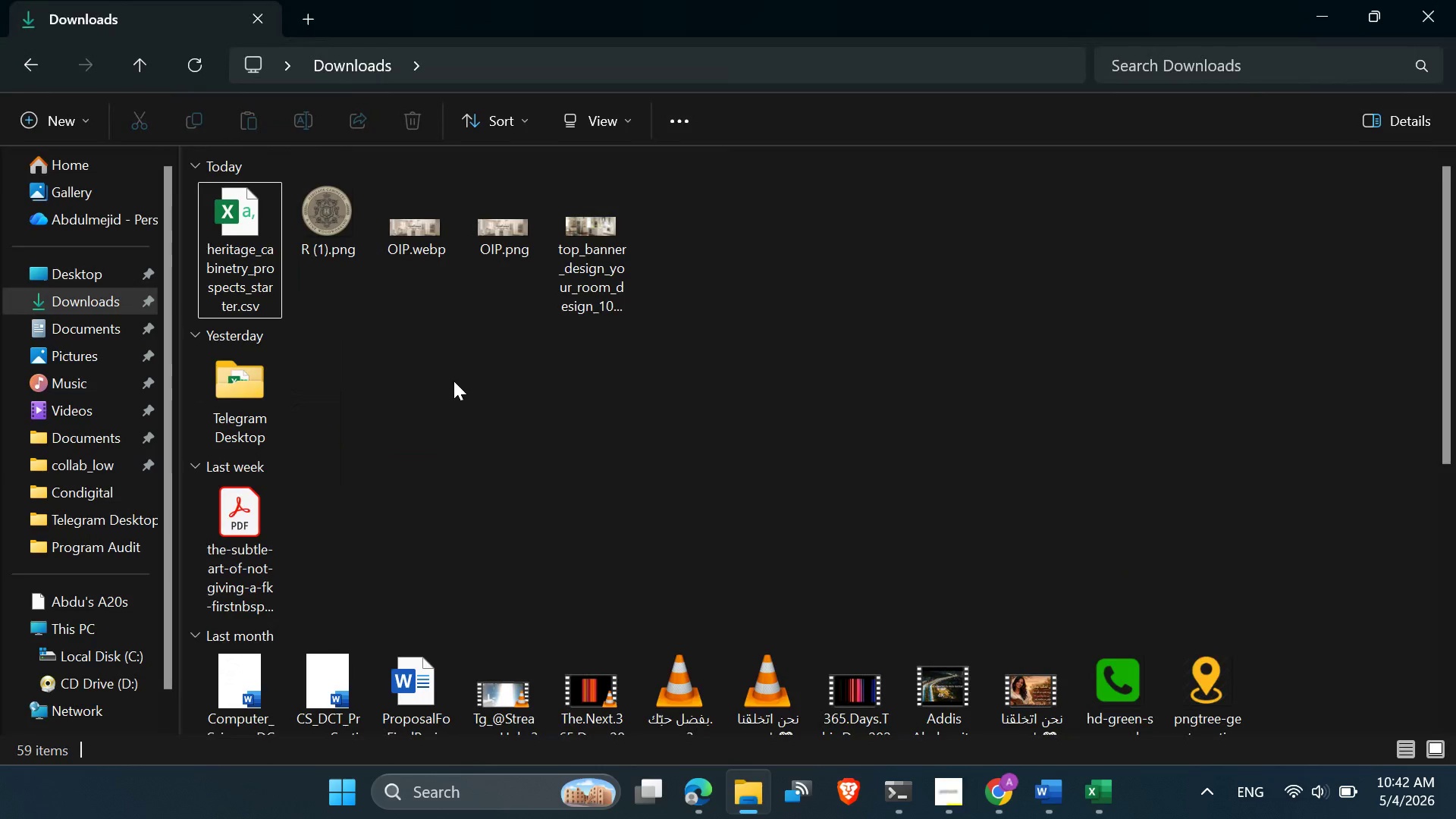 
left_click([238, 246])
 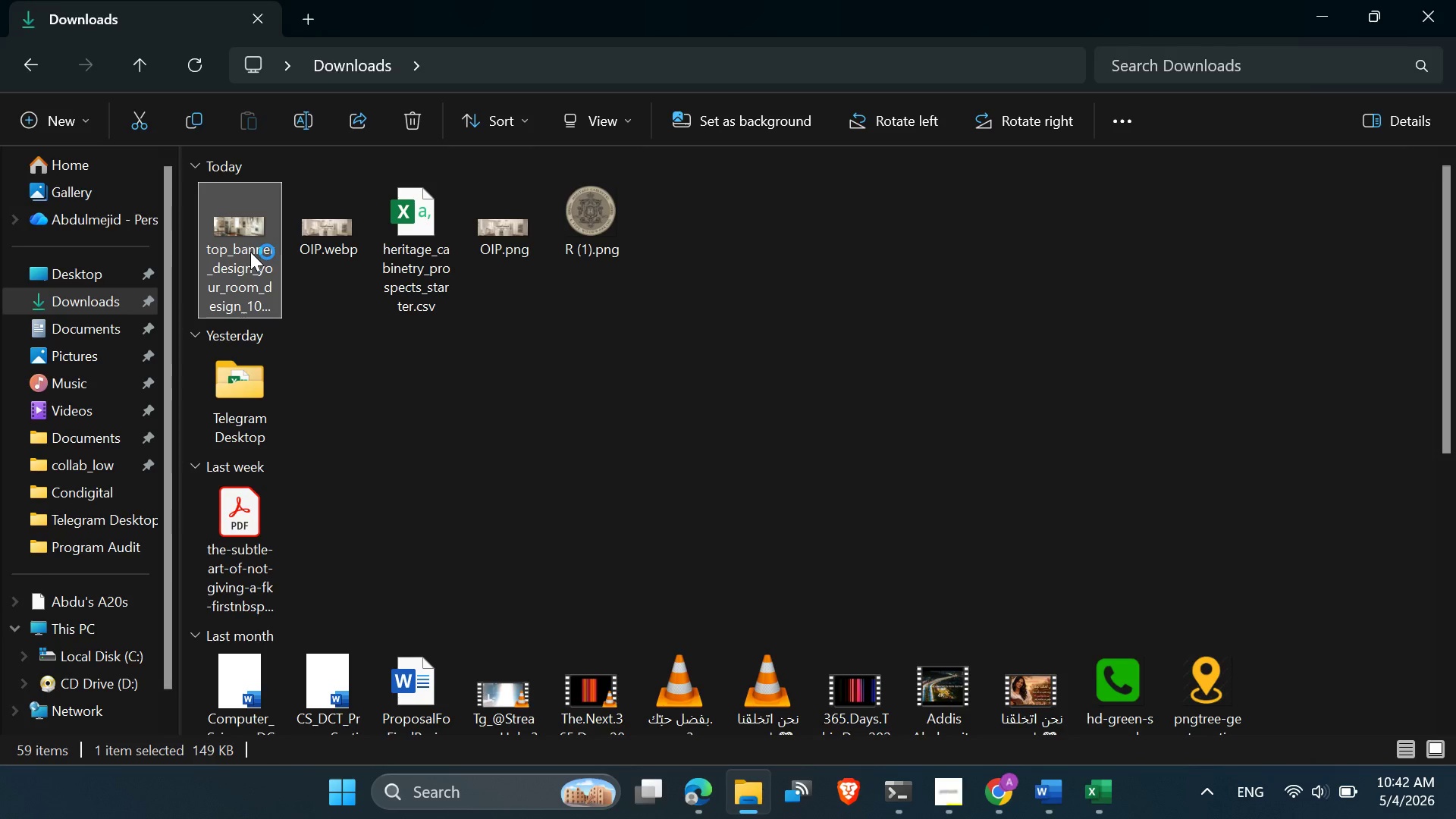 
mouse_move([278, 247])
 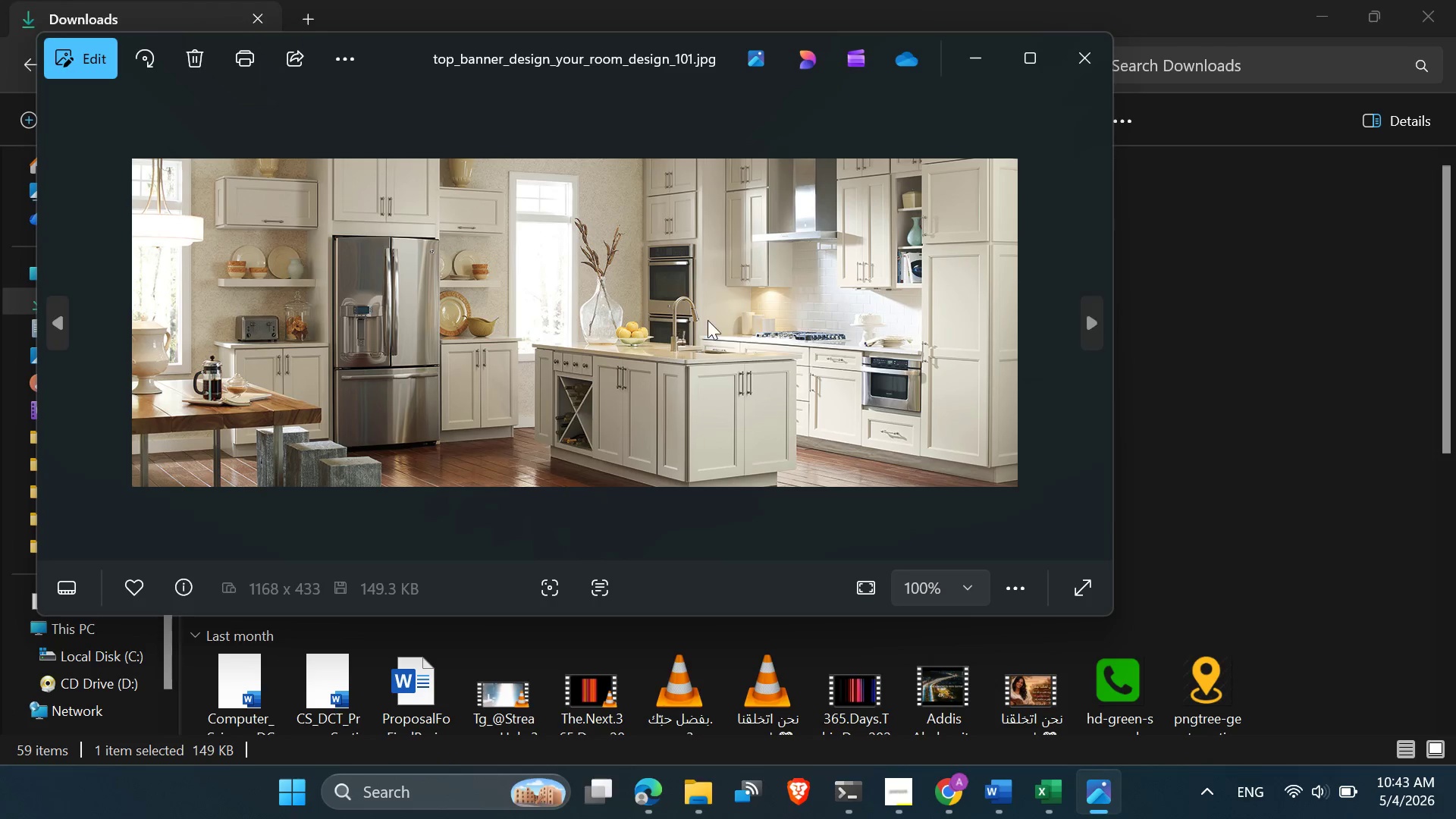 
wait(5.21)
 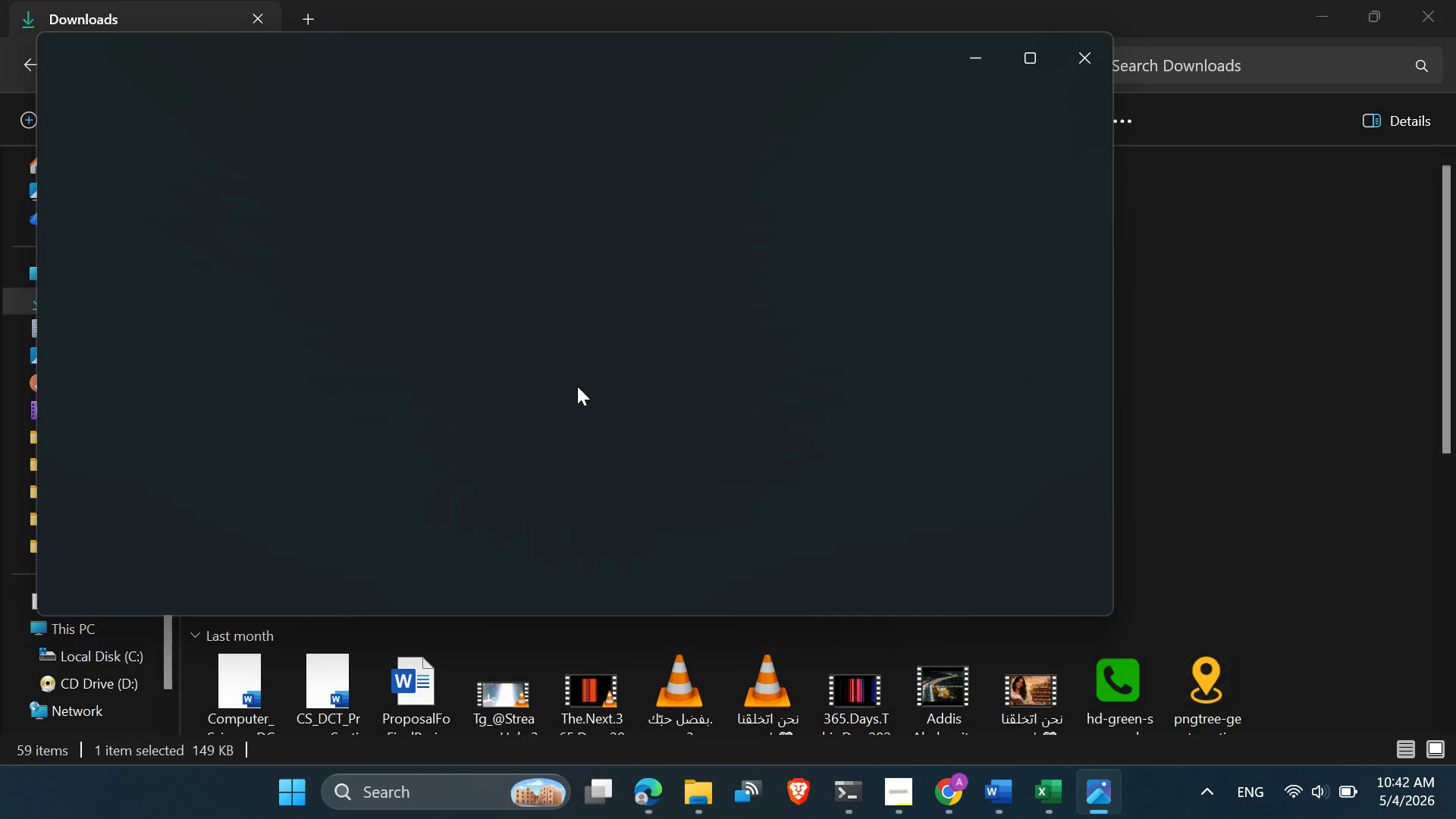 
left_click_drag(start_coordinate=[1100, 58], to_coordinate=[1112, 57])
 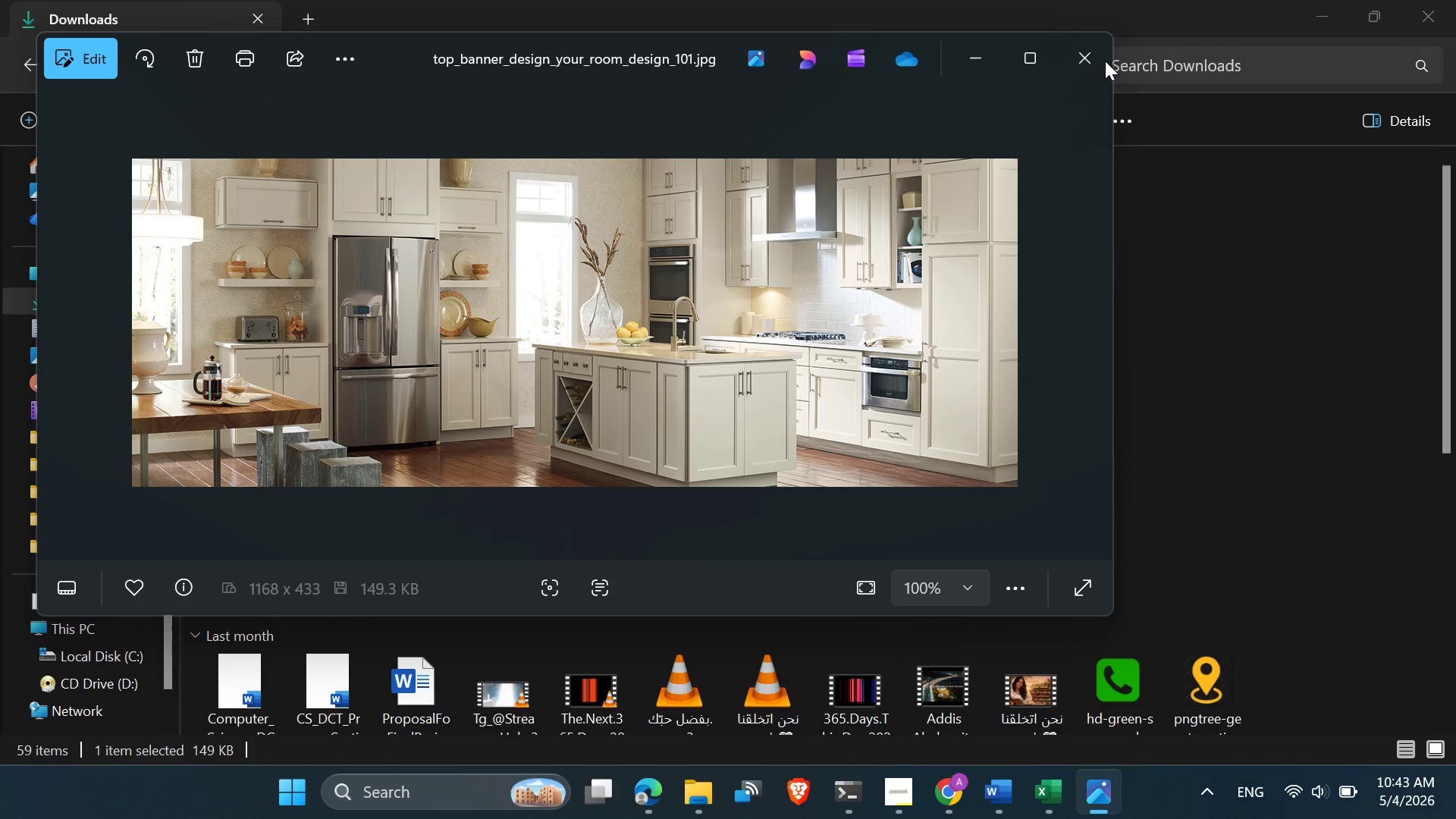 
left_click([1087, 61])
 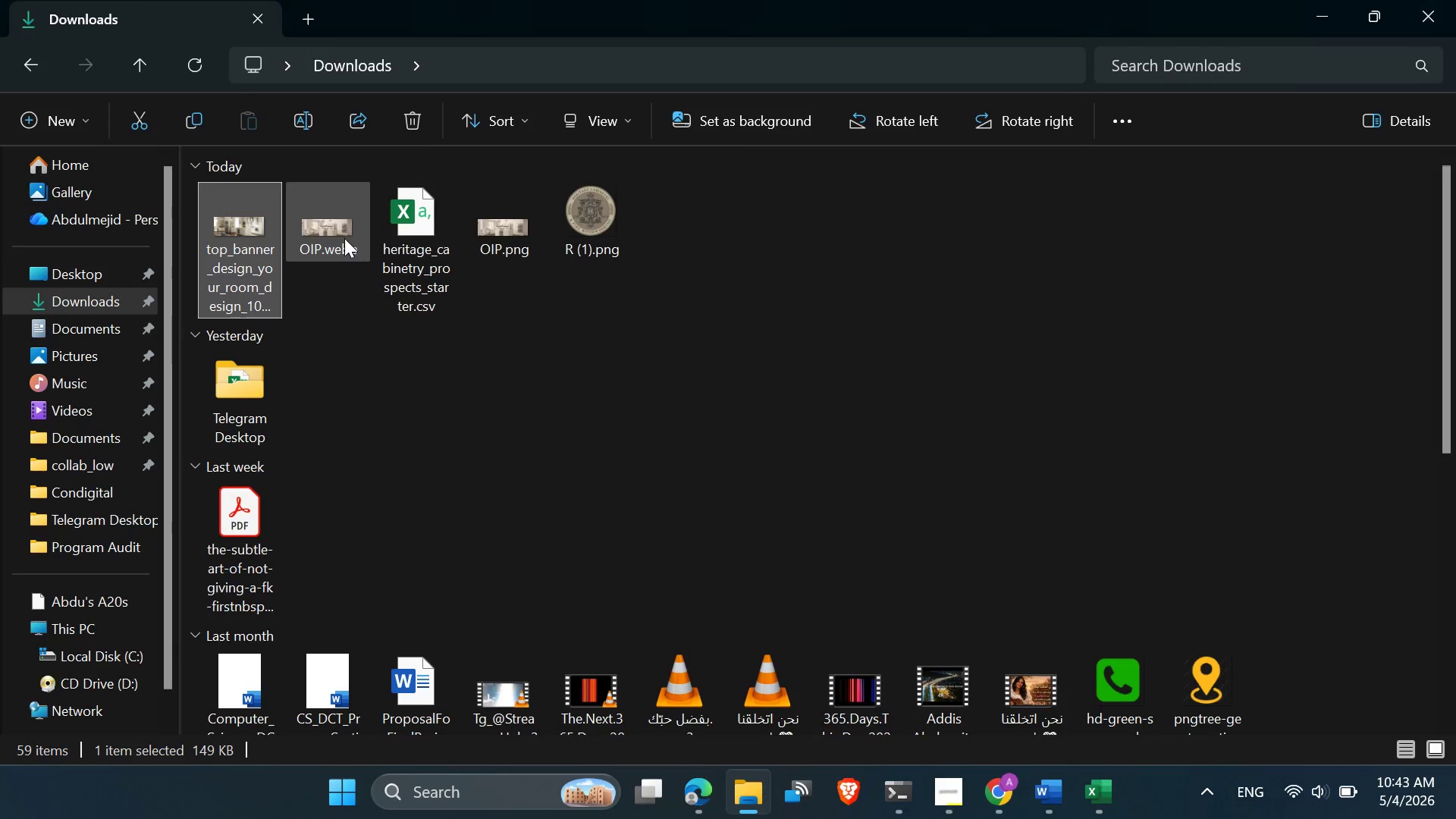 
double_click([344, 238])
 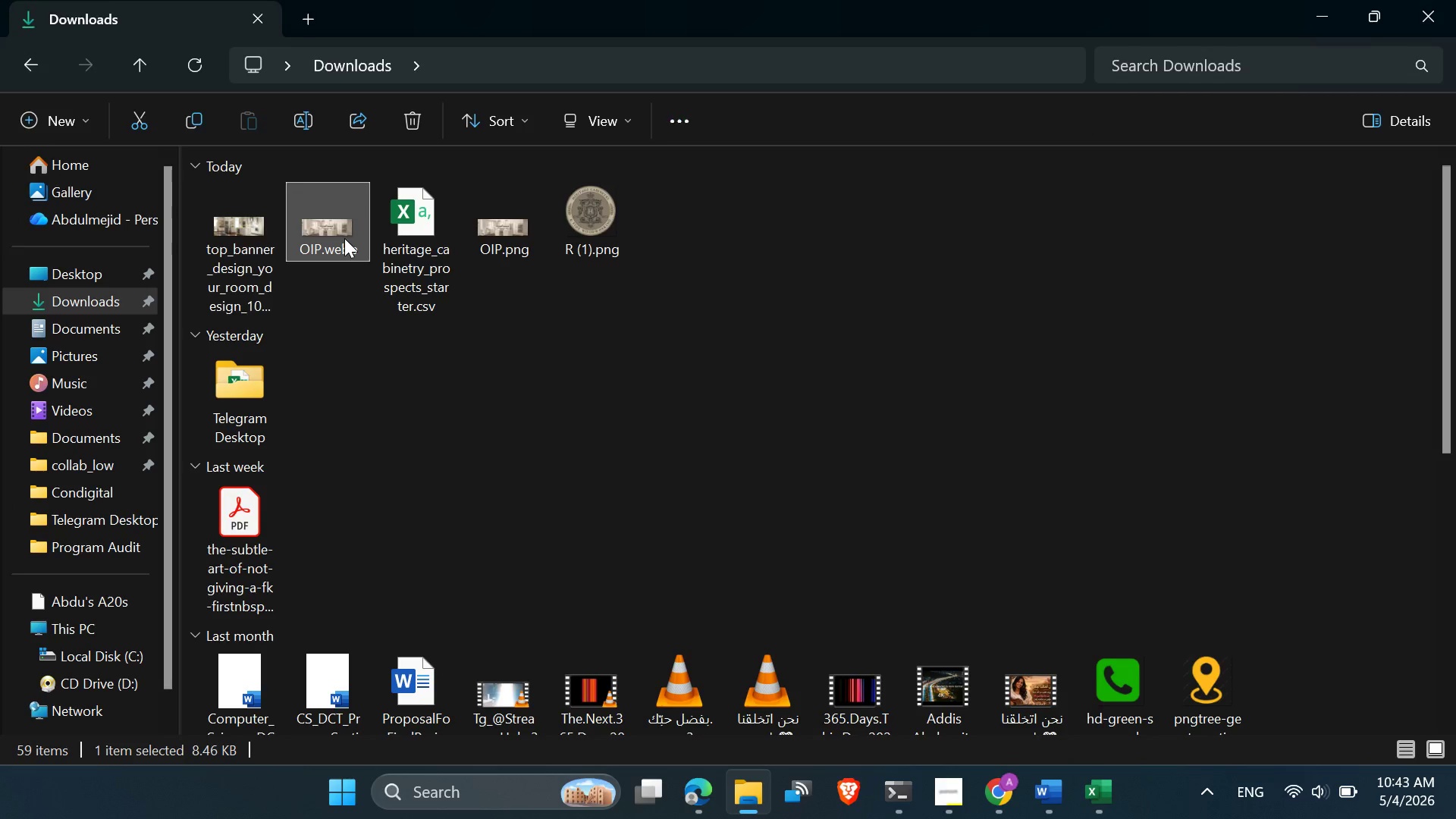 
triple_click([344, 238])
 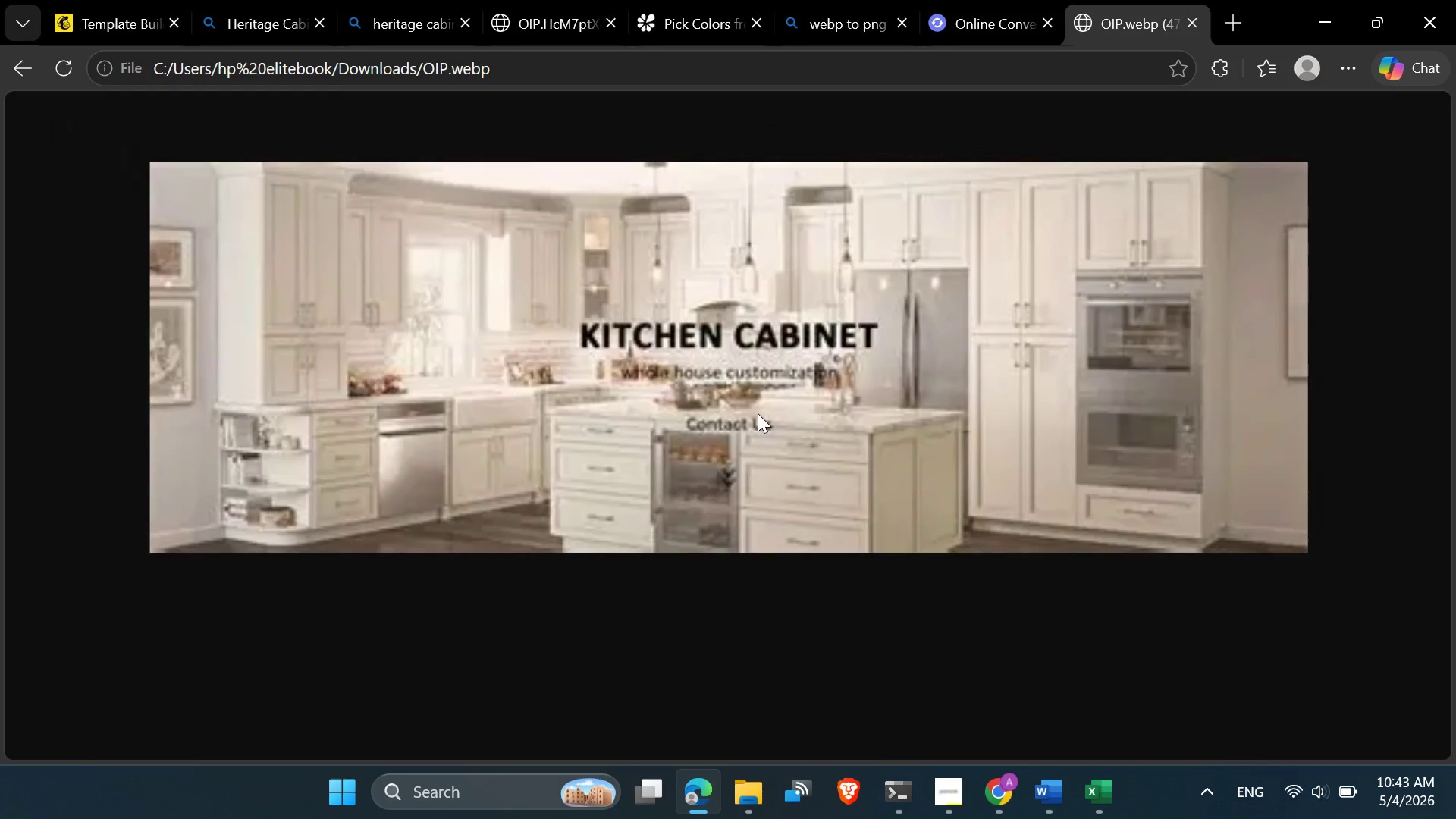 
wait(28.71)
 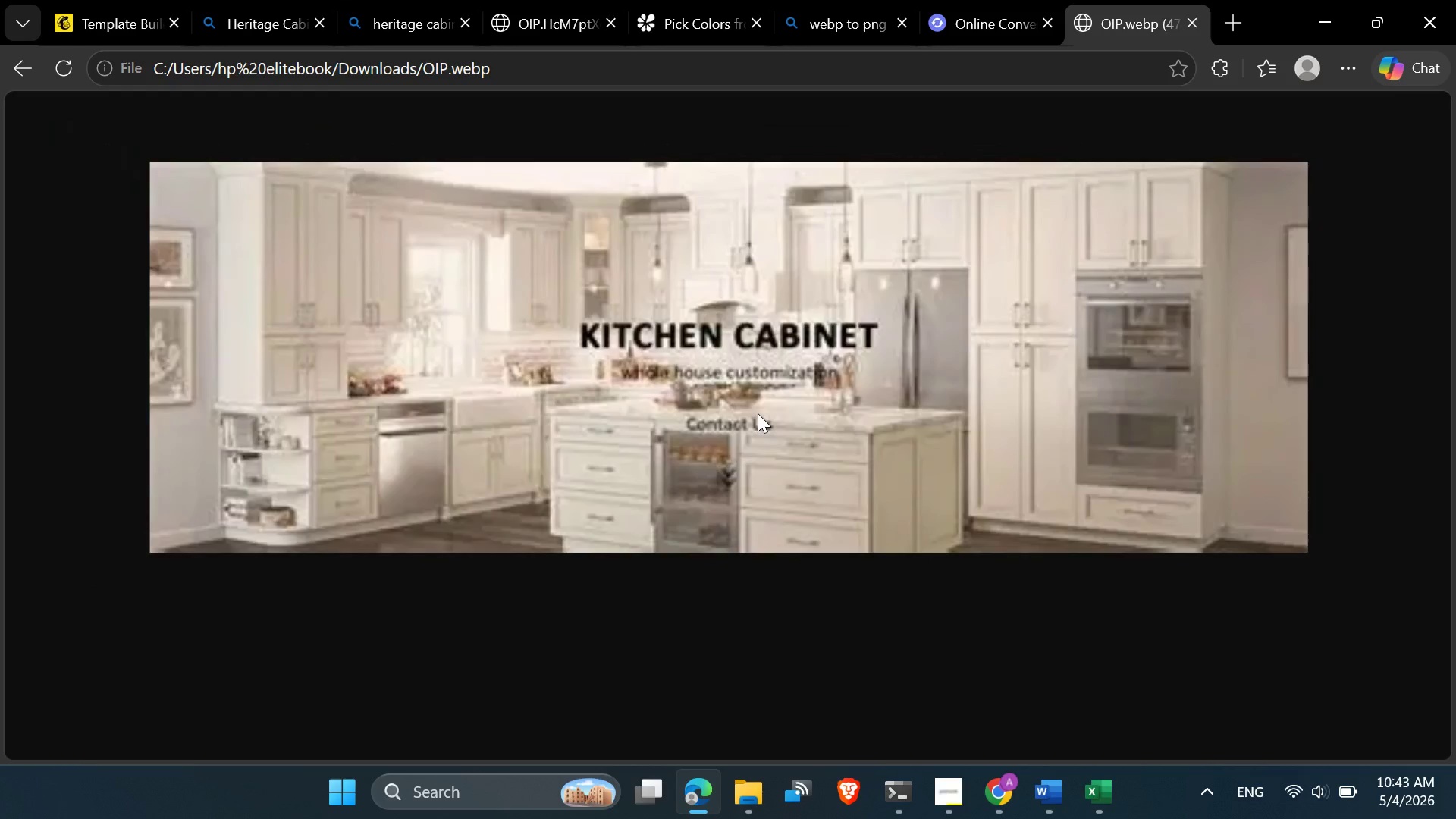 
mouse_move([713, 773])
 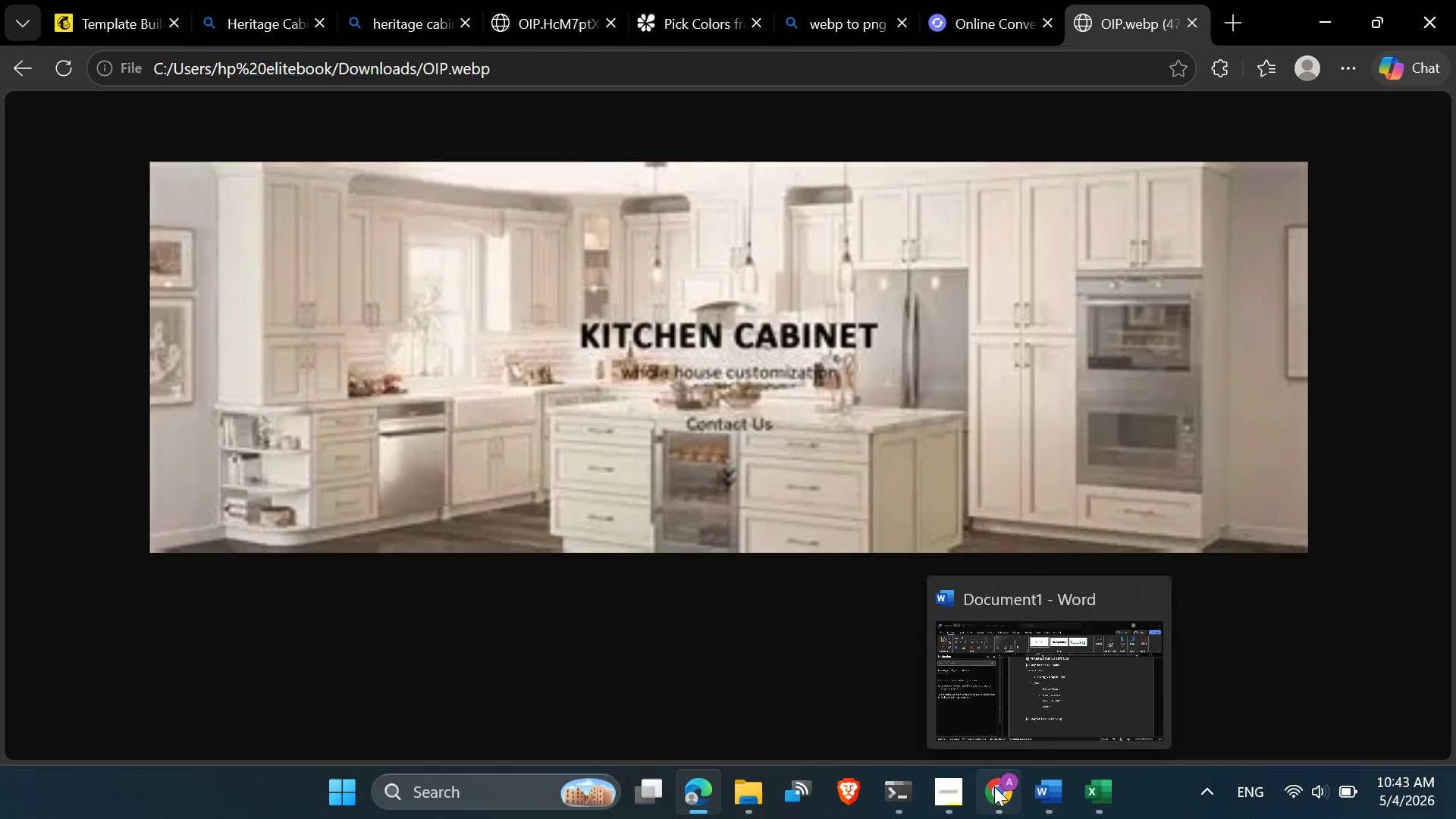 
left_click([999, 717])
 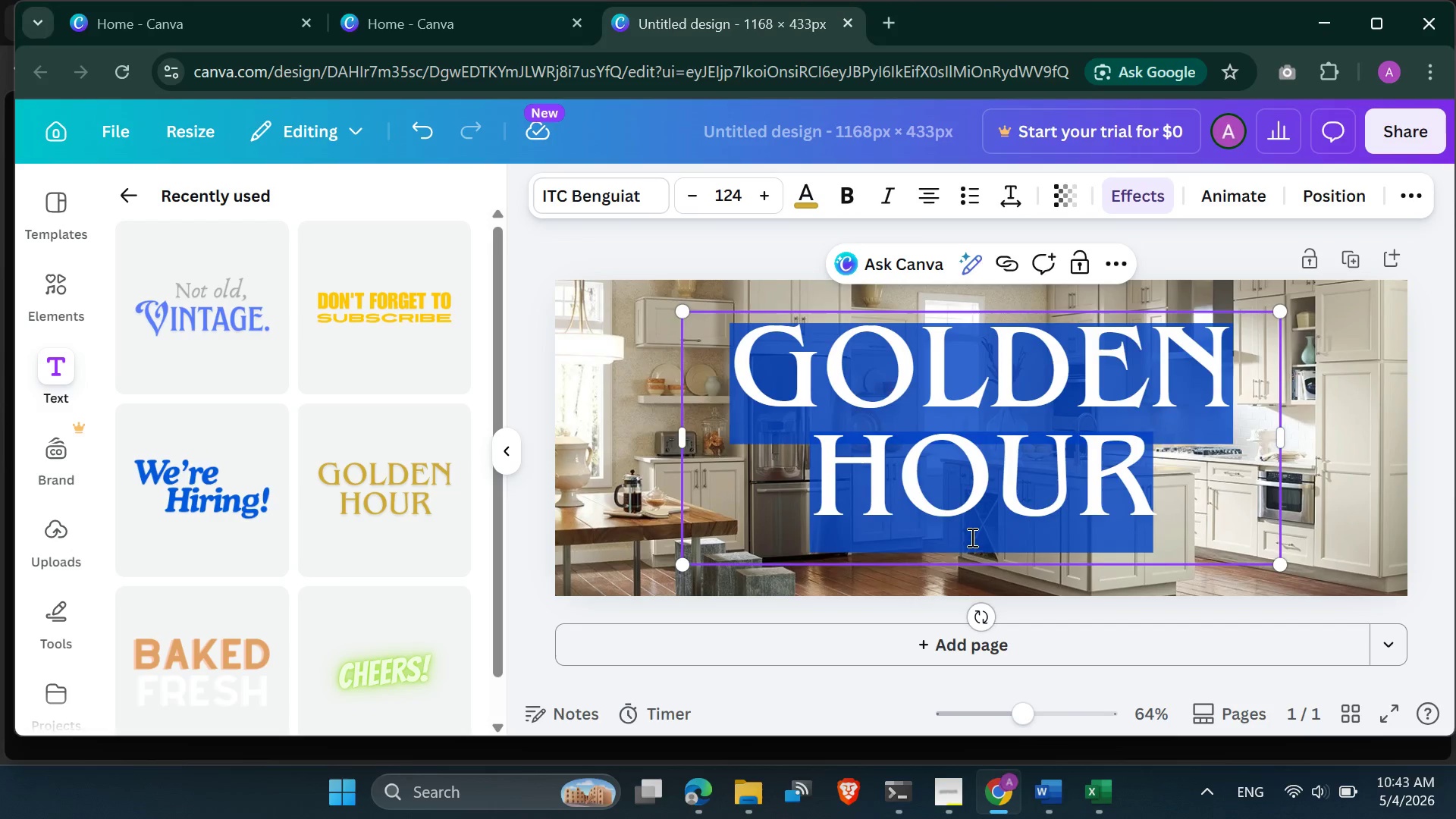 
type(kitchn)
key(Backspace)
 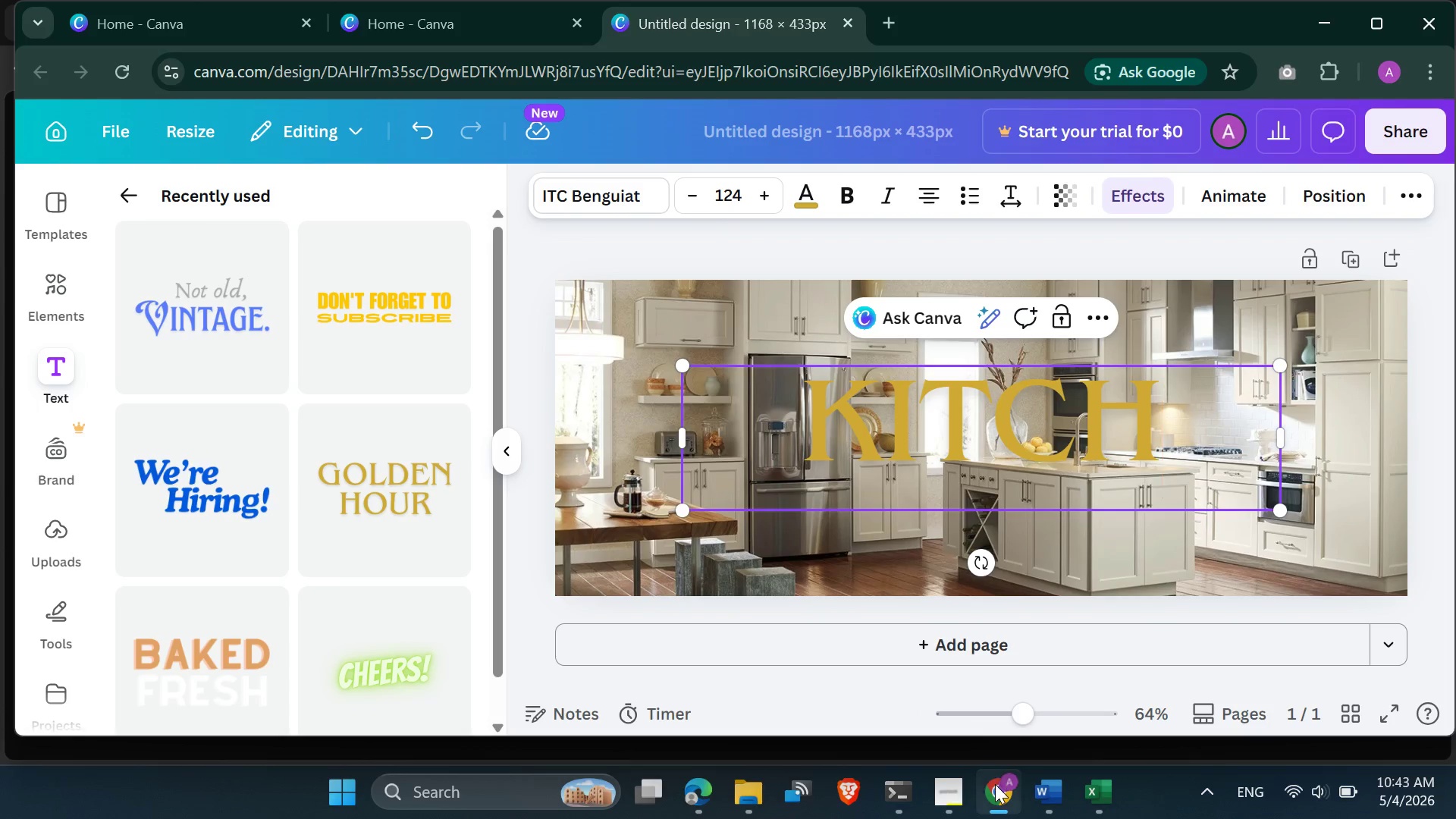 
left_click([952, 783])